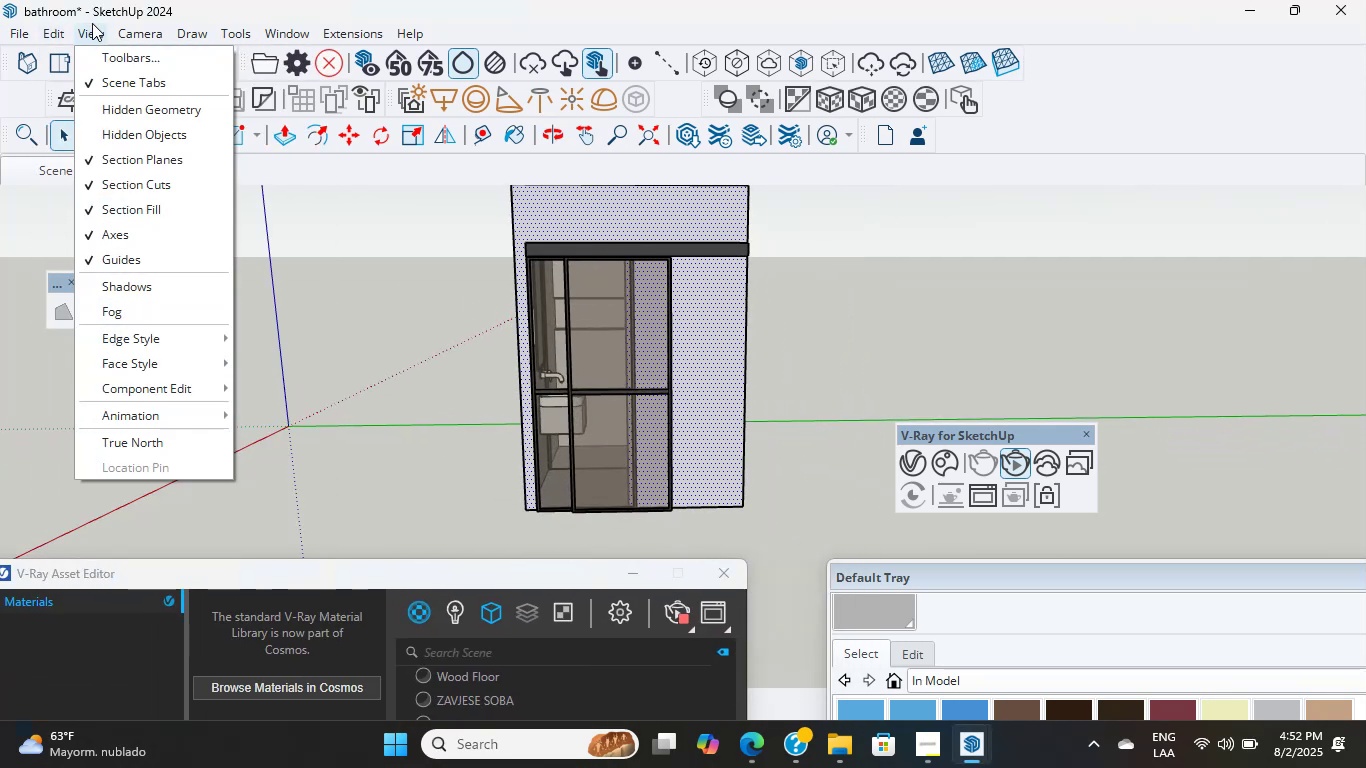 
wait(10.13)
 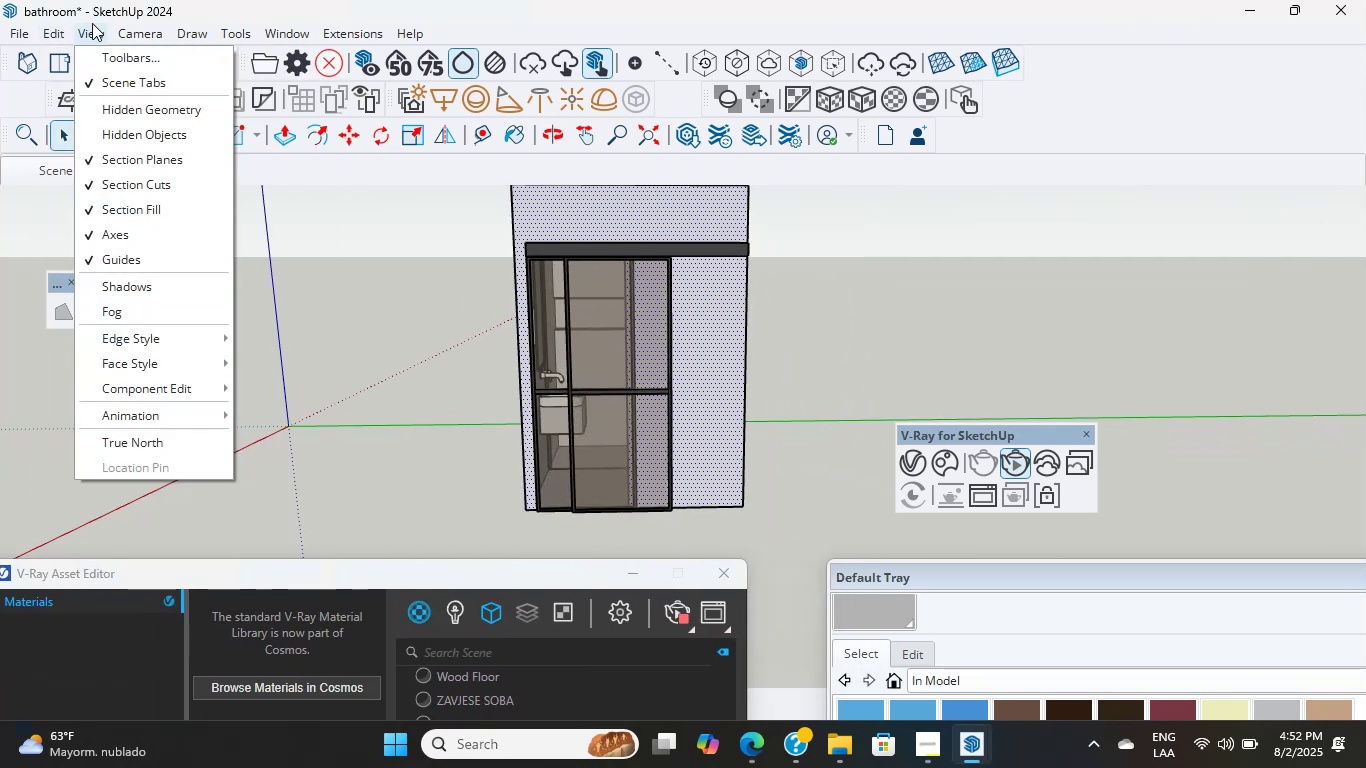 
left_click([321, 567])
 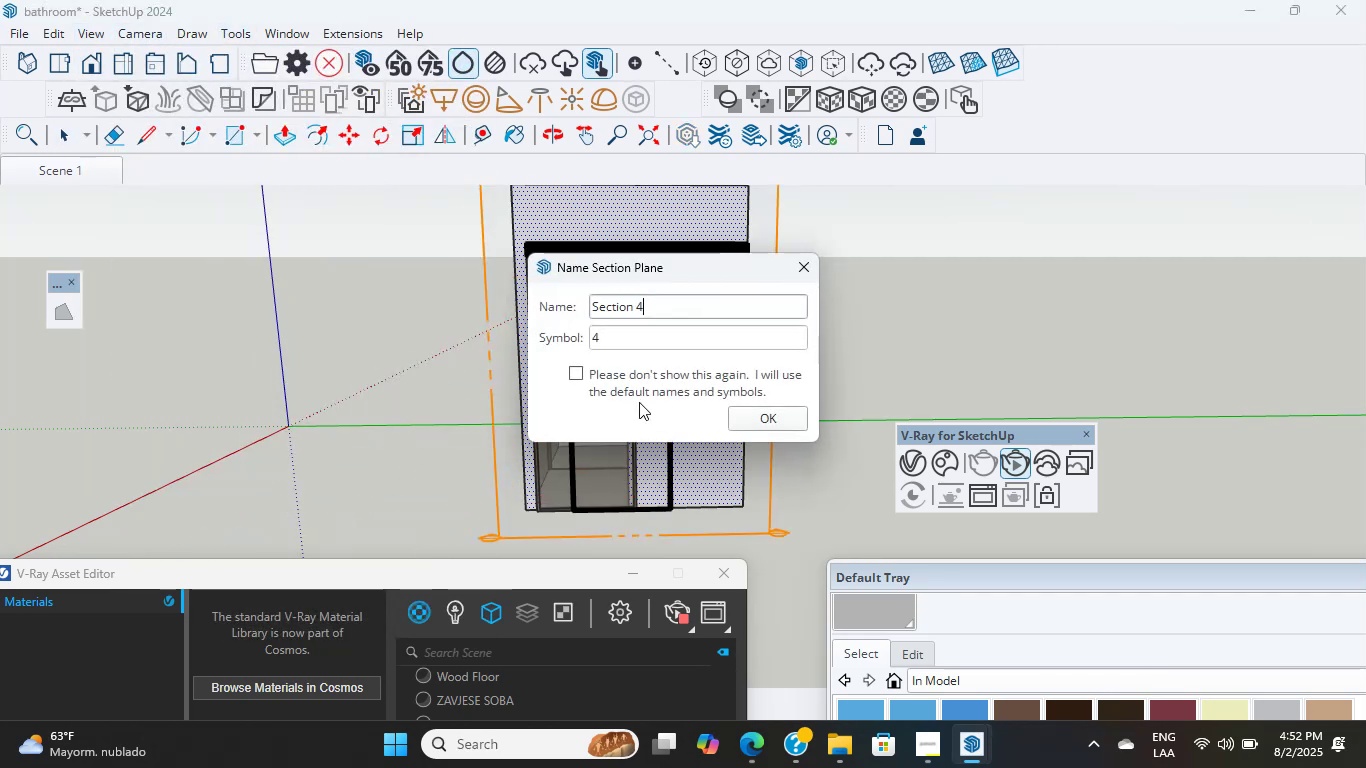 
left_click([750, 413])
 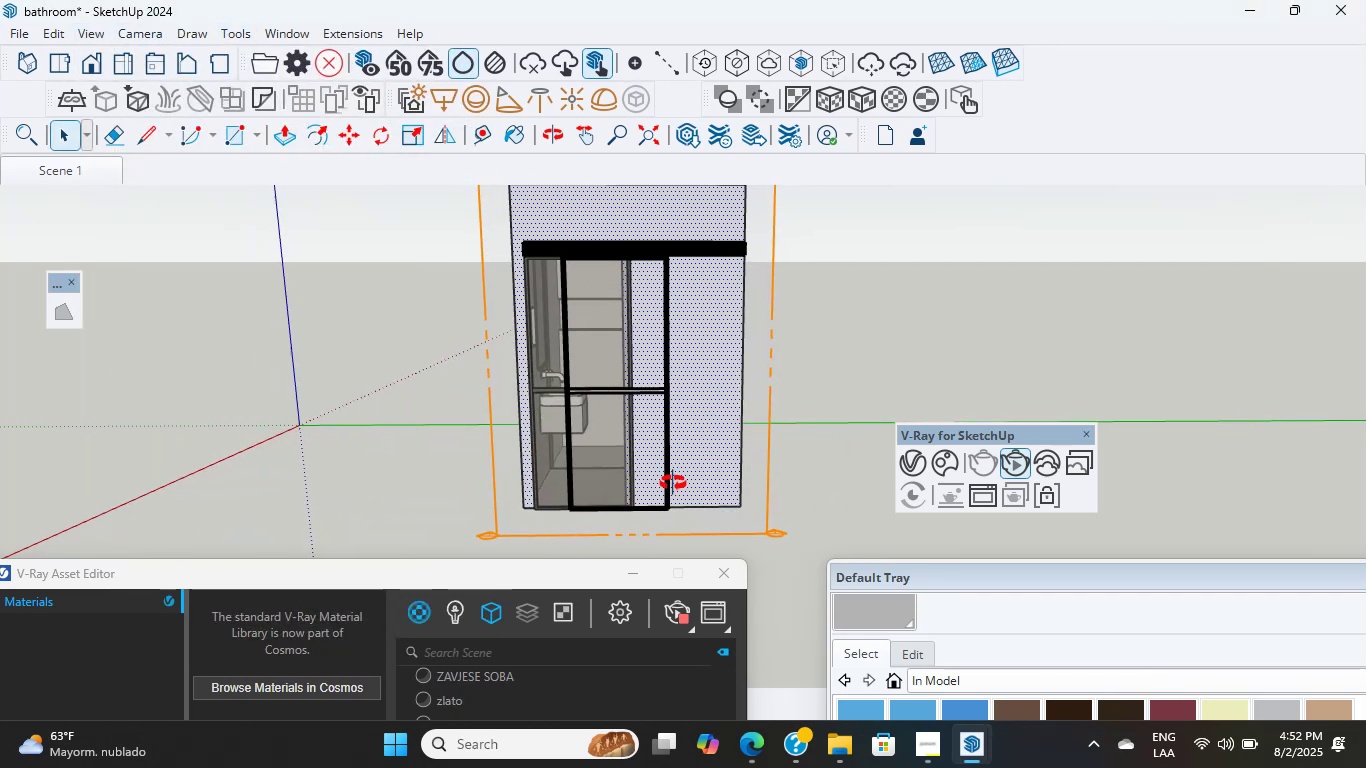 
scroll: coordinate [688, 506], scroll_direction: up, amount: 5.0
 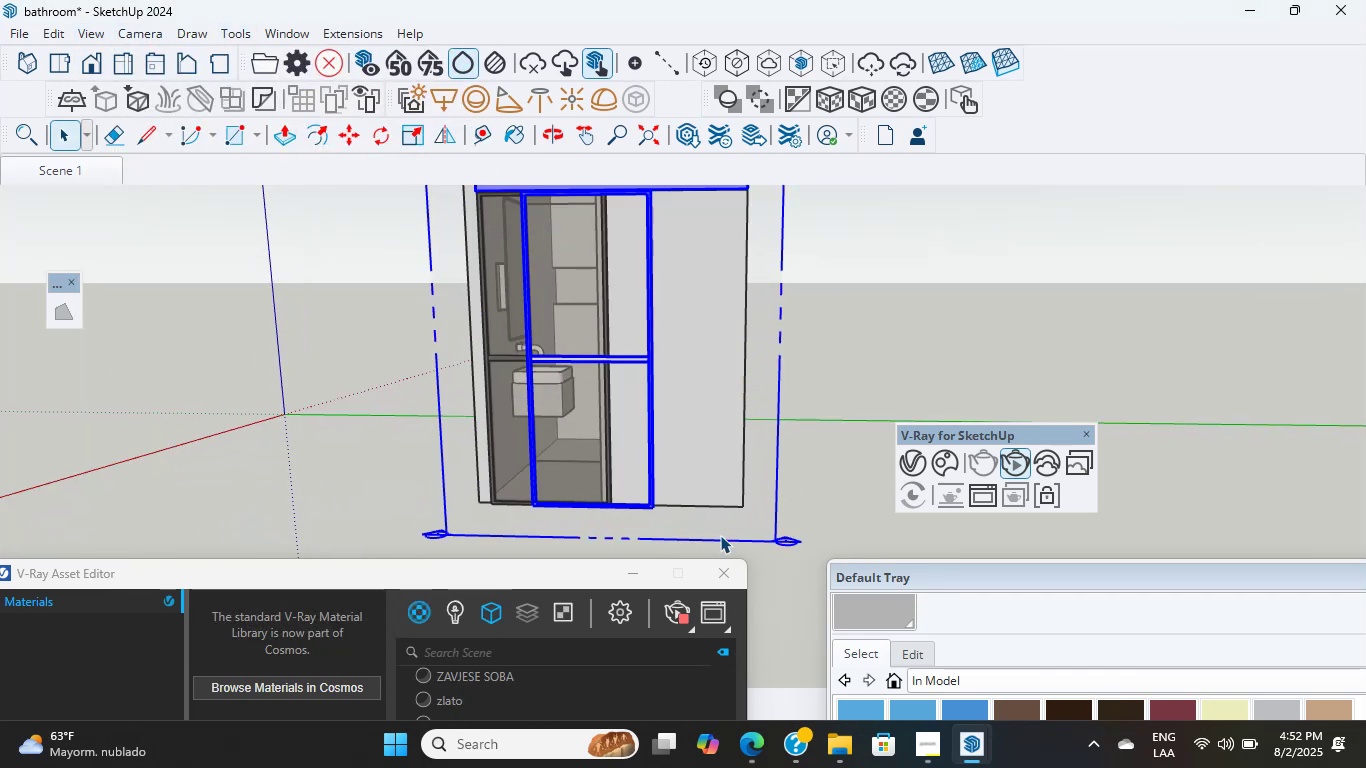 
key(M)
 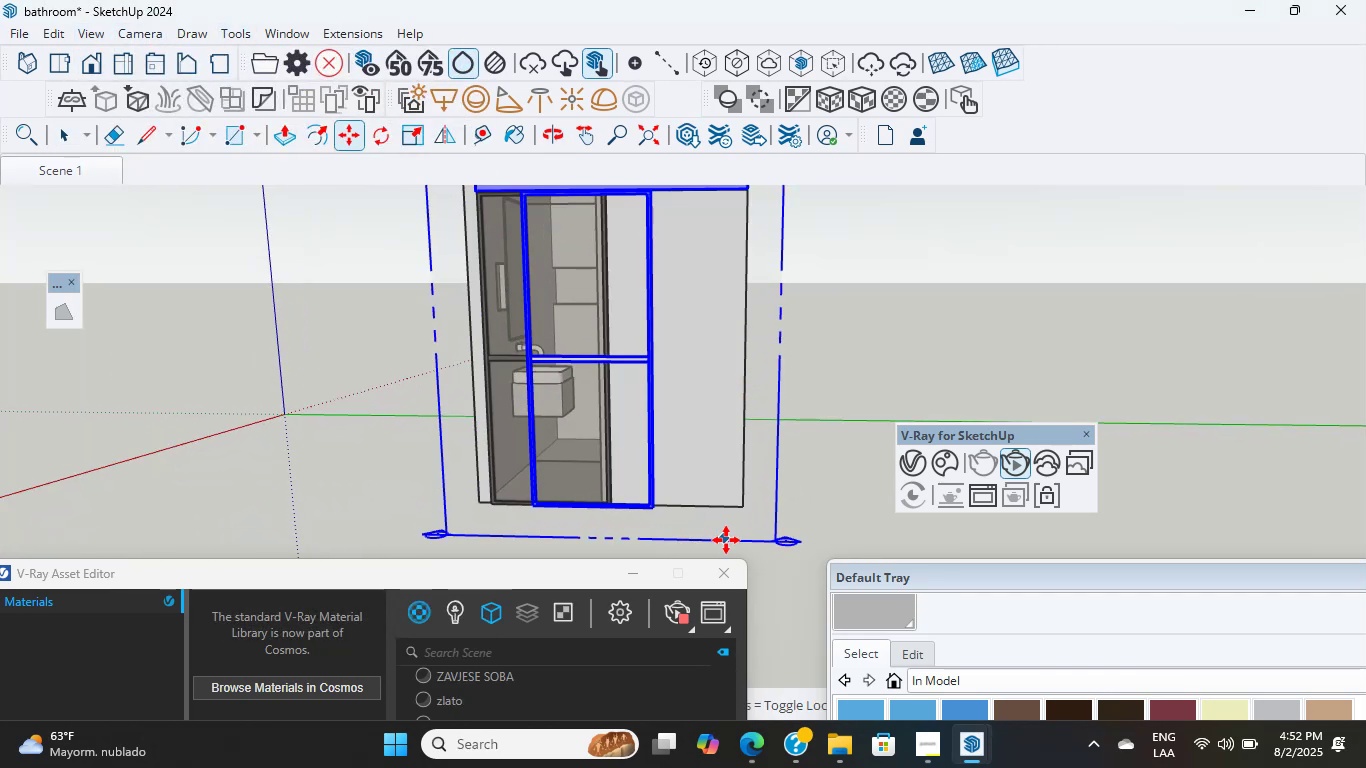 
left_click([727, 540])
 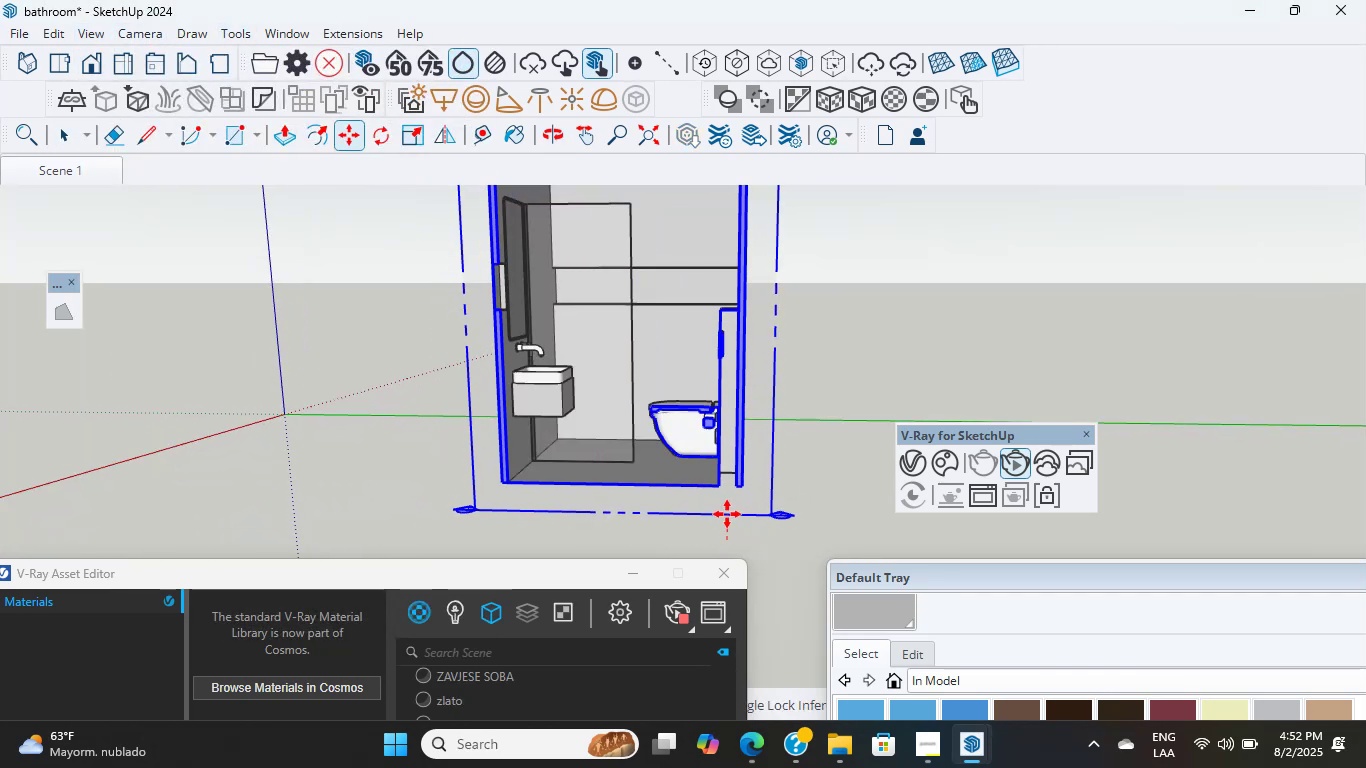 
left_click([726, 525])
 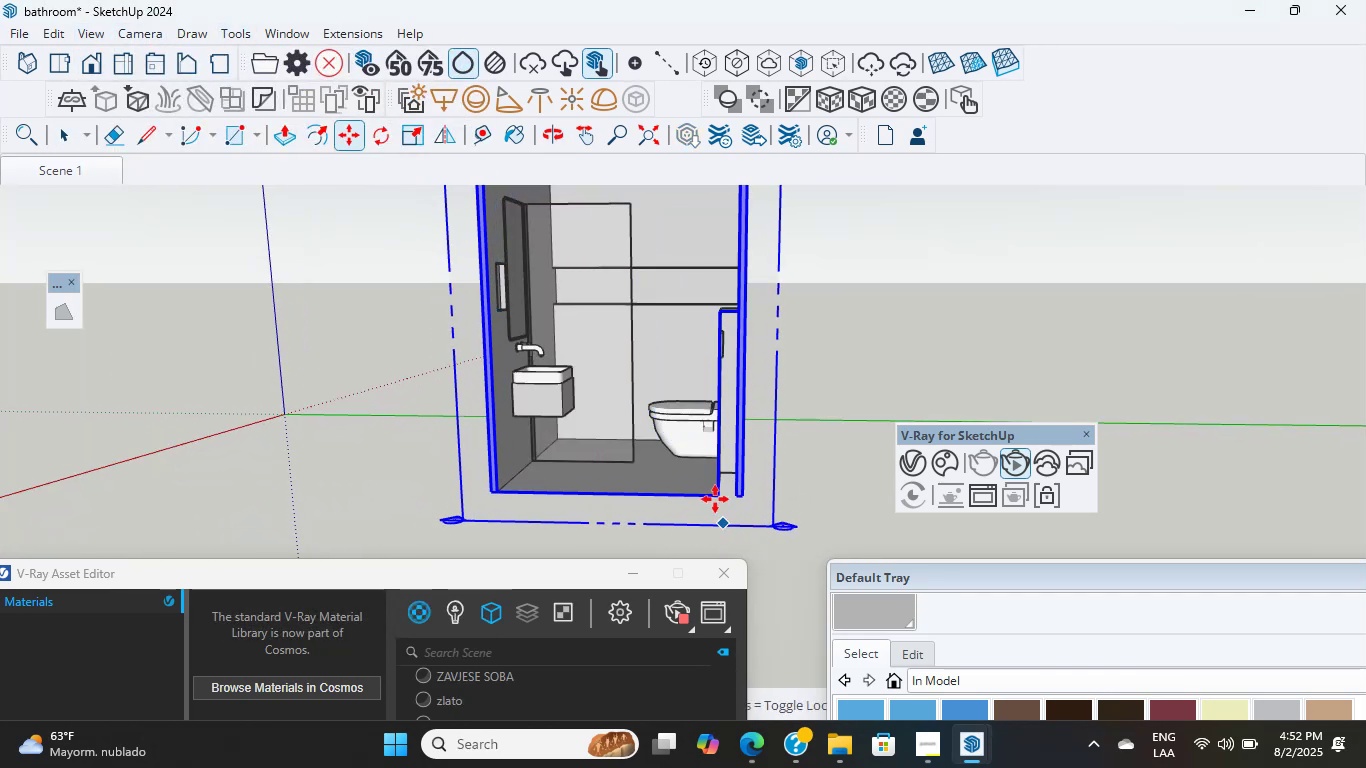 
scroll: coordinate [712, 277], scroll_direction: up, amount: 18.0
 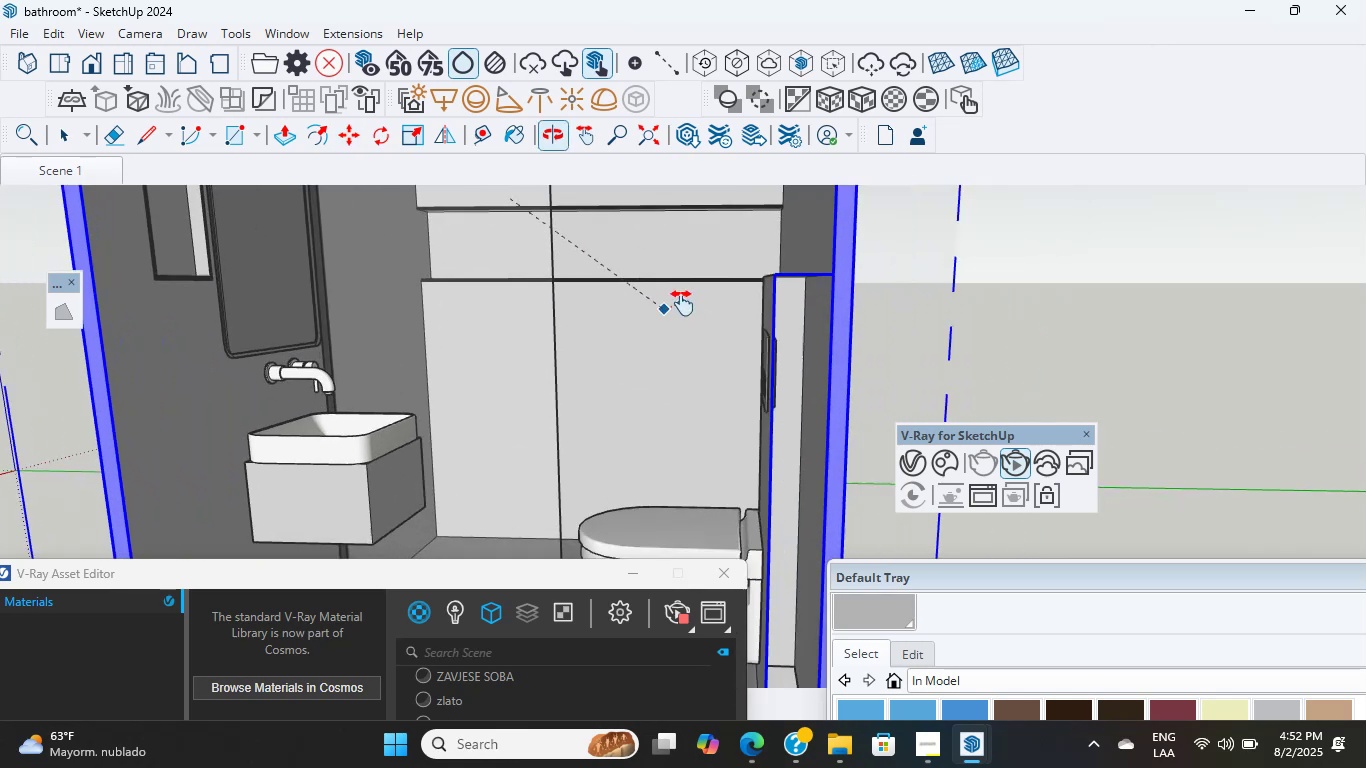 
hold_key(key=ShiftLeft, duration=0.87)
 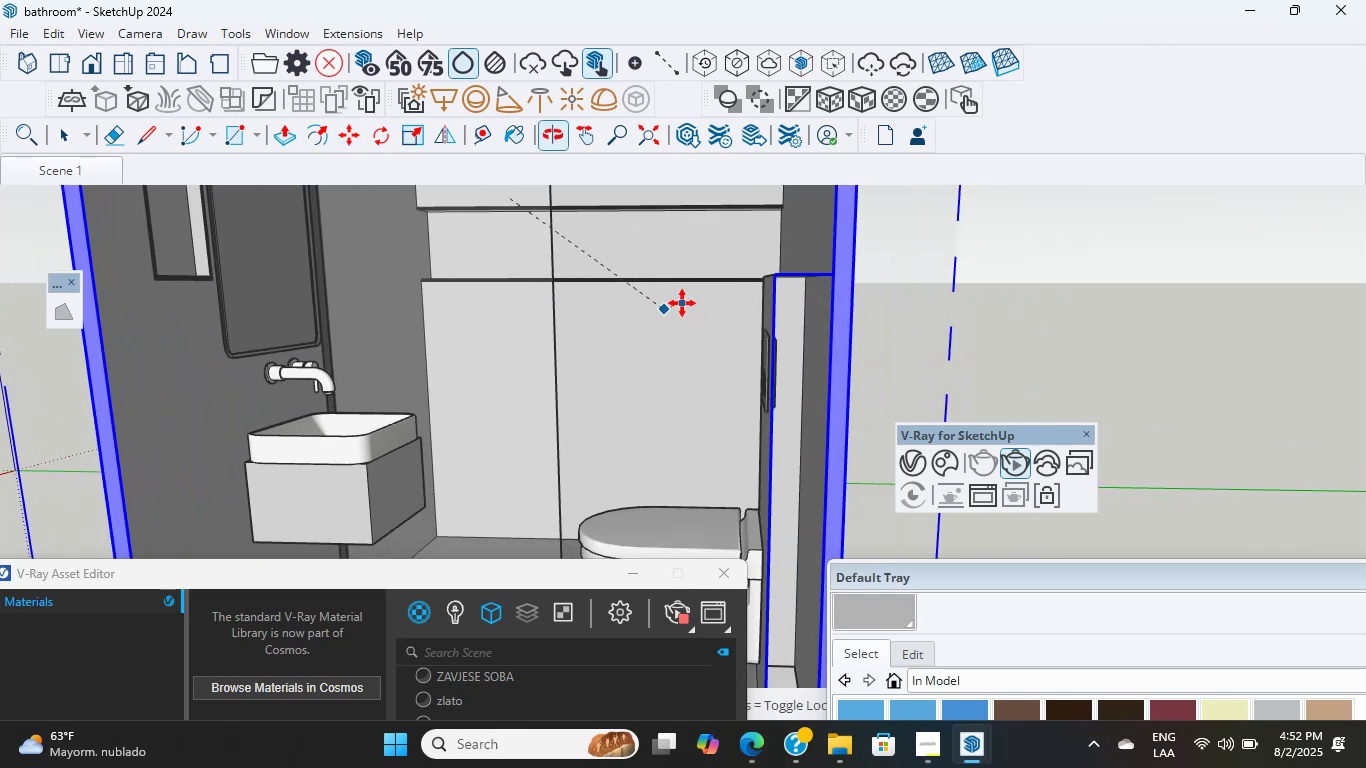 
scroll: coordinate [646, 307], scroll_direction: up, amount: 4.0
 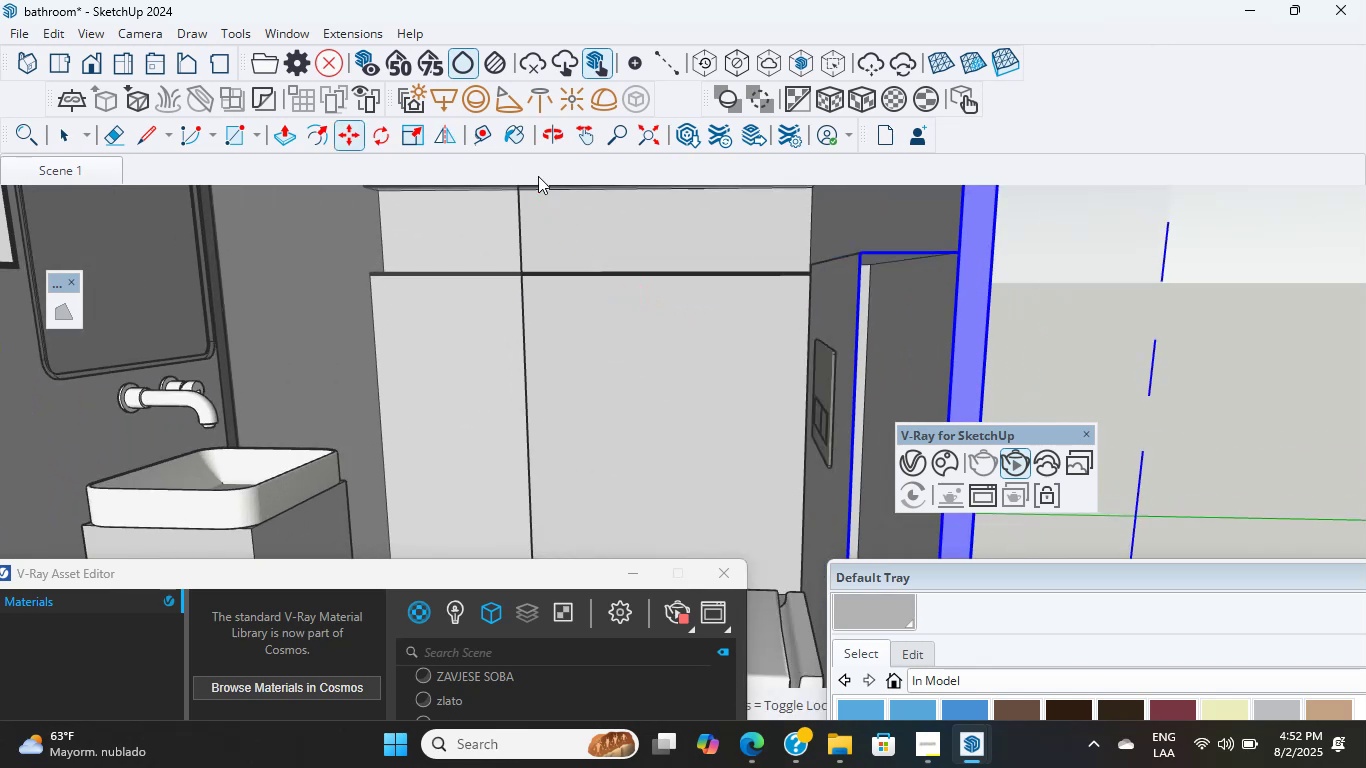 
left_click([509, 137])
 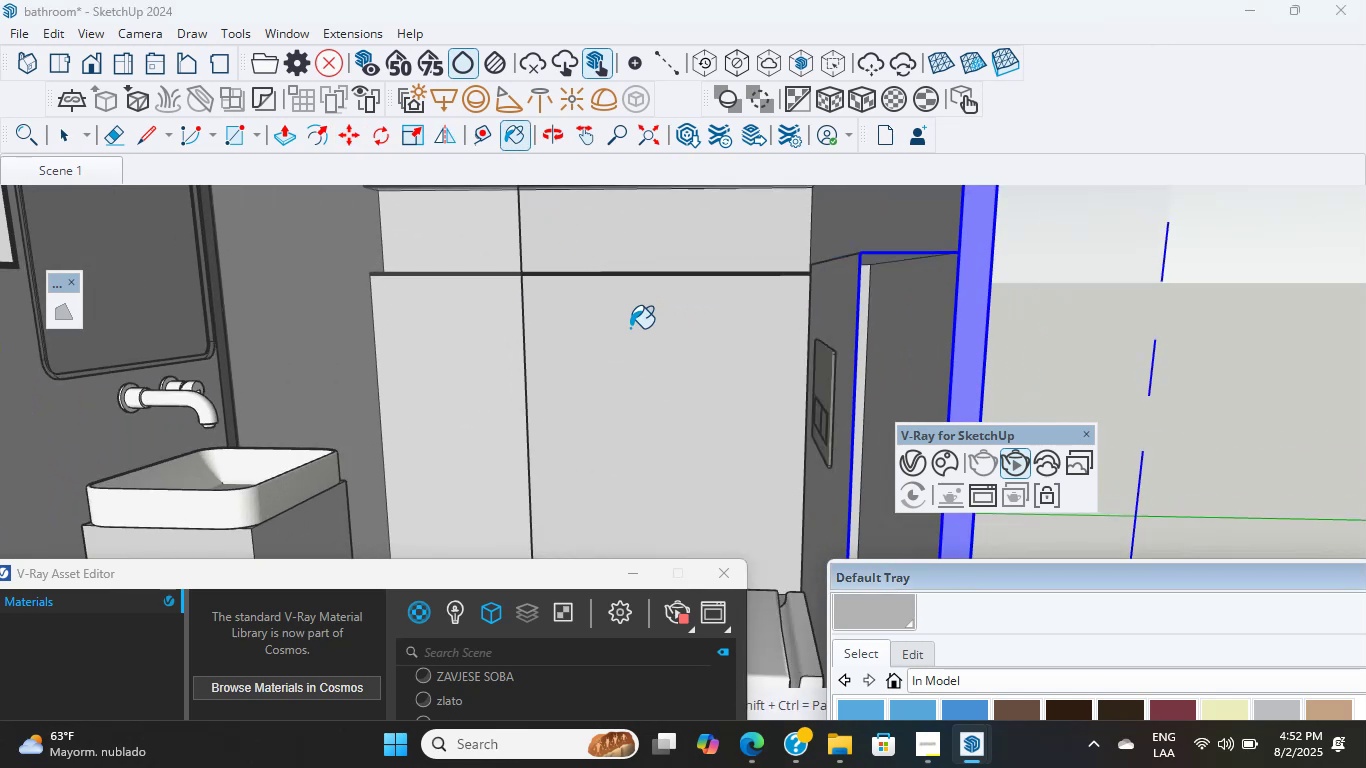 
left_click([634, 334])
 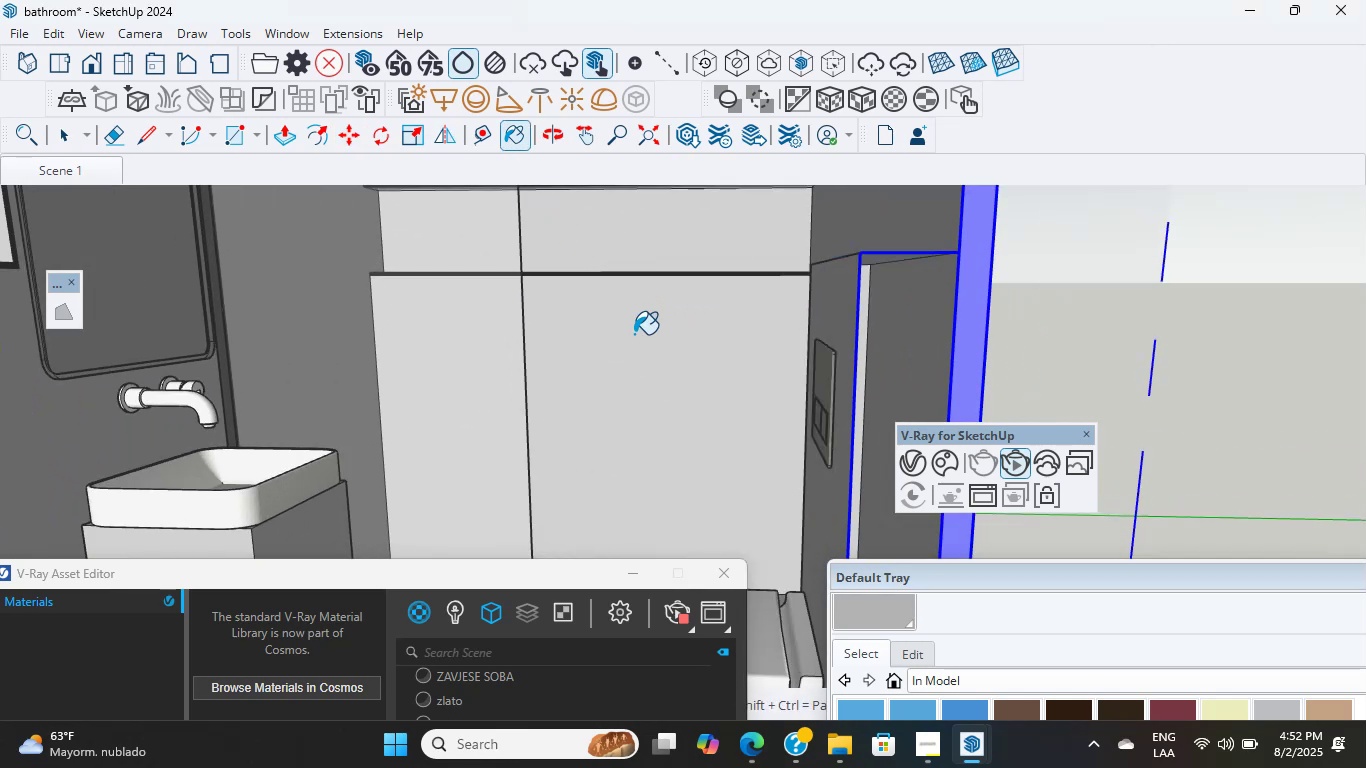 
scroll: coordinate [634, 327], scroll_direction: up, amount: 5.0
 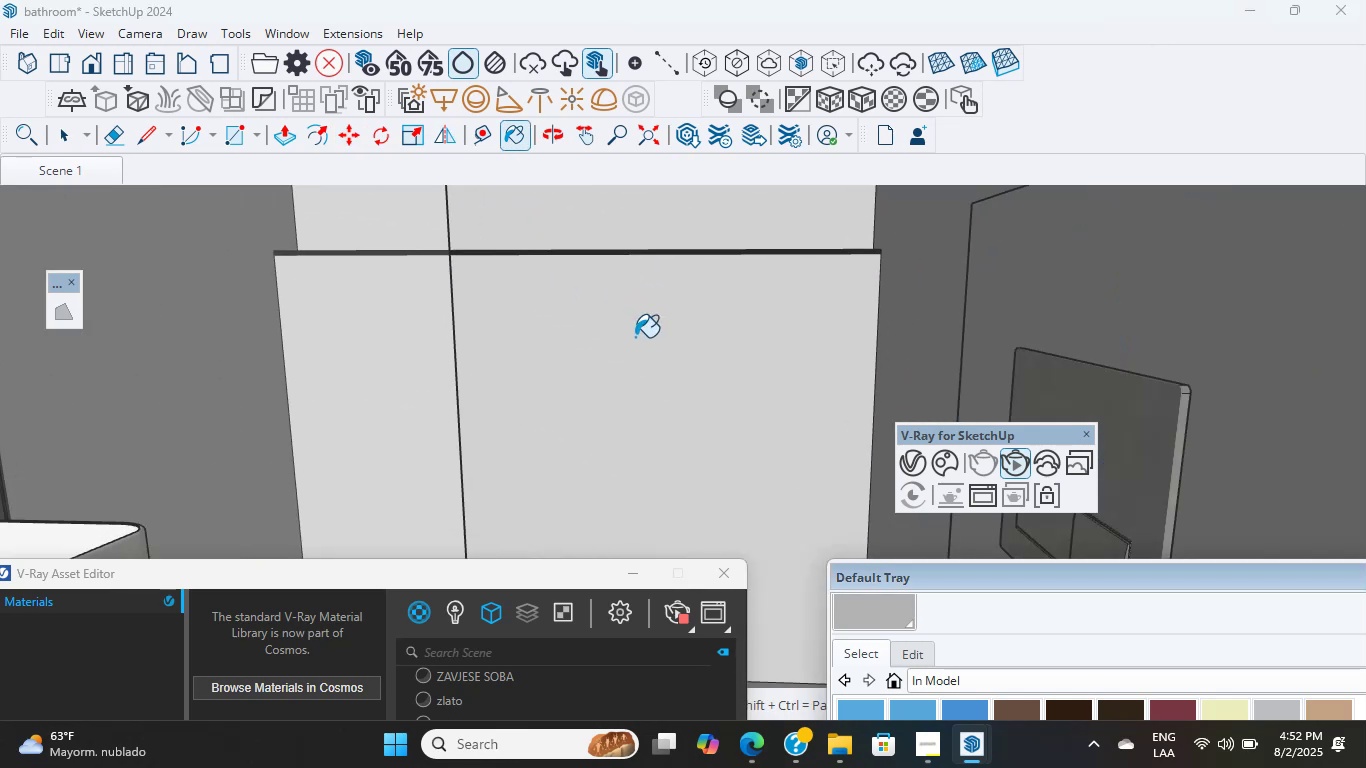 
hold_key(key=ShiftLeft, duration=0.43)
middle_click([634, 327])
 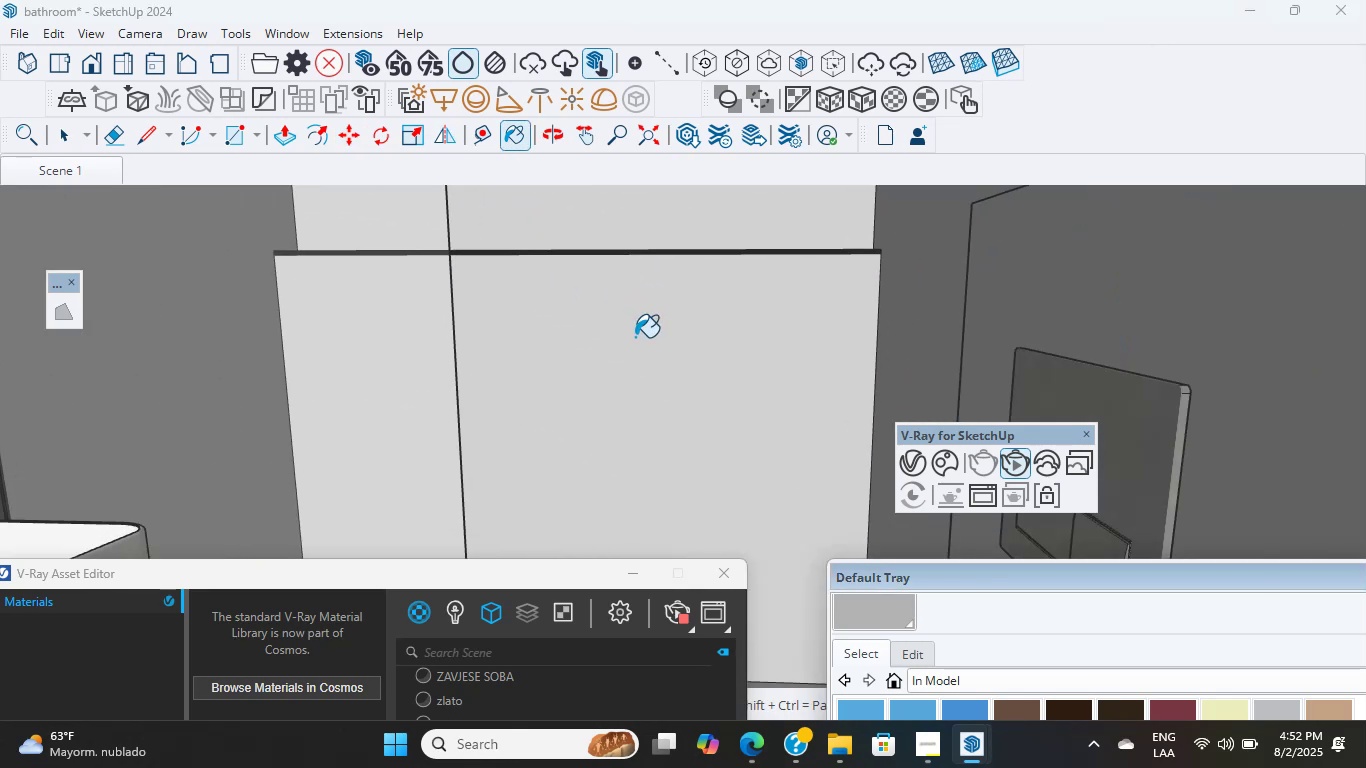 
wait(5.27)
 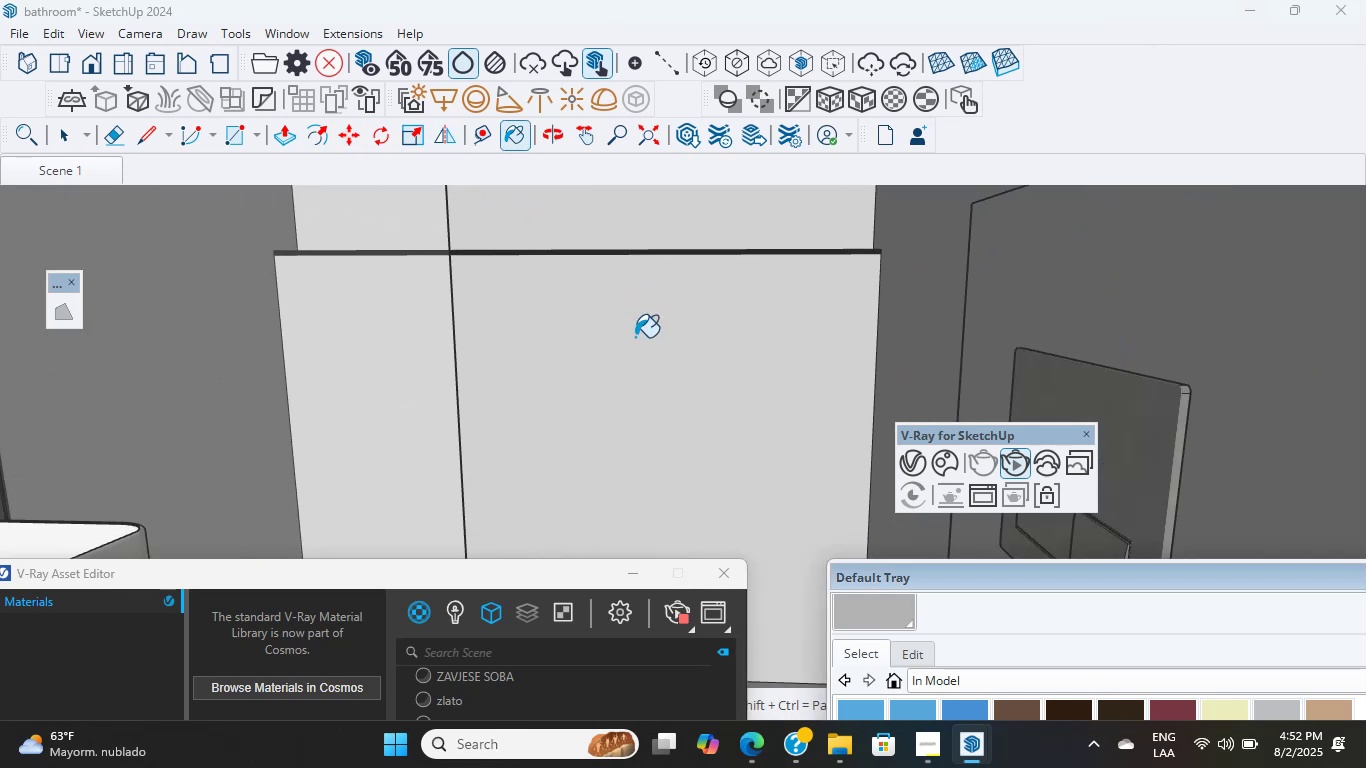 
scroll: coordinate [656, 305], scroll_direction: up, amount: 2.0
 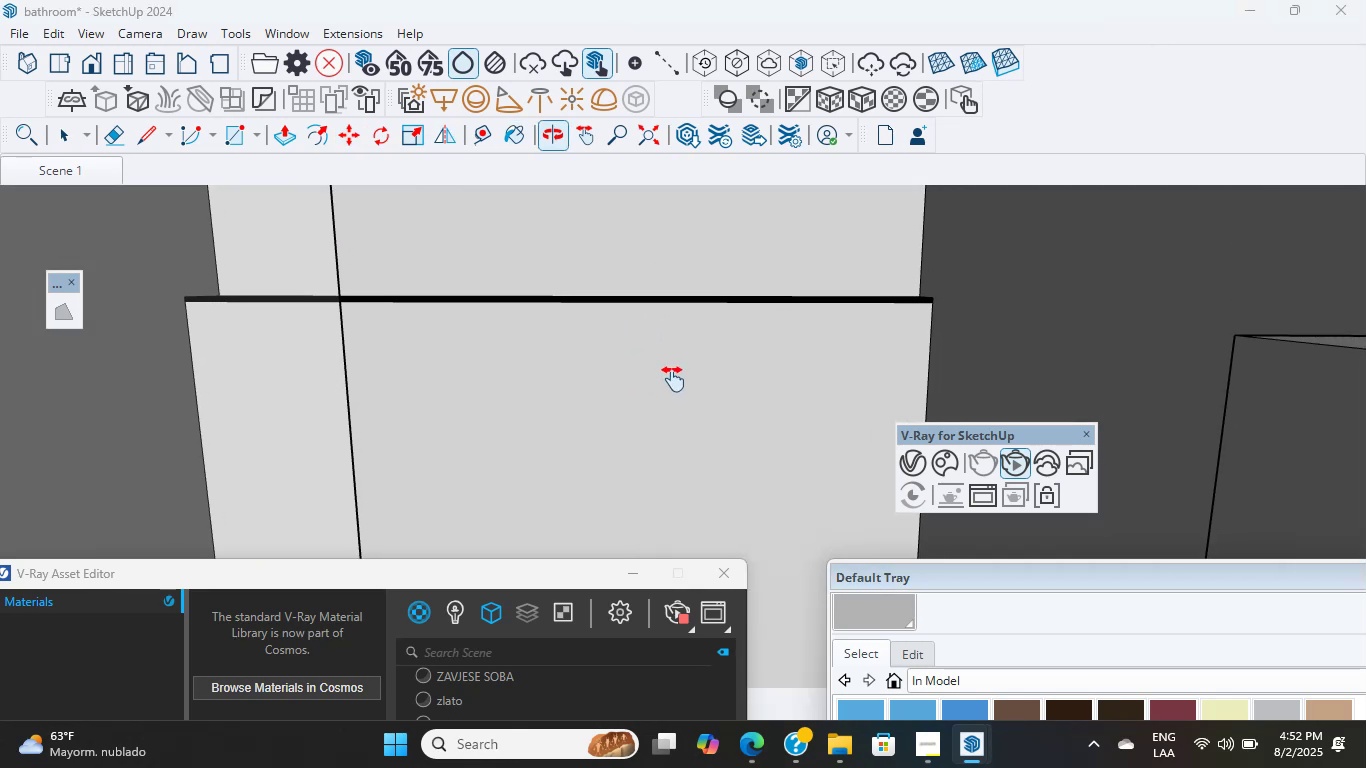 
hold_key(key=ShiftLeft, duration=0.42)
 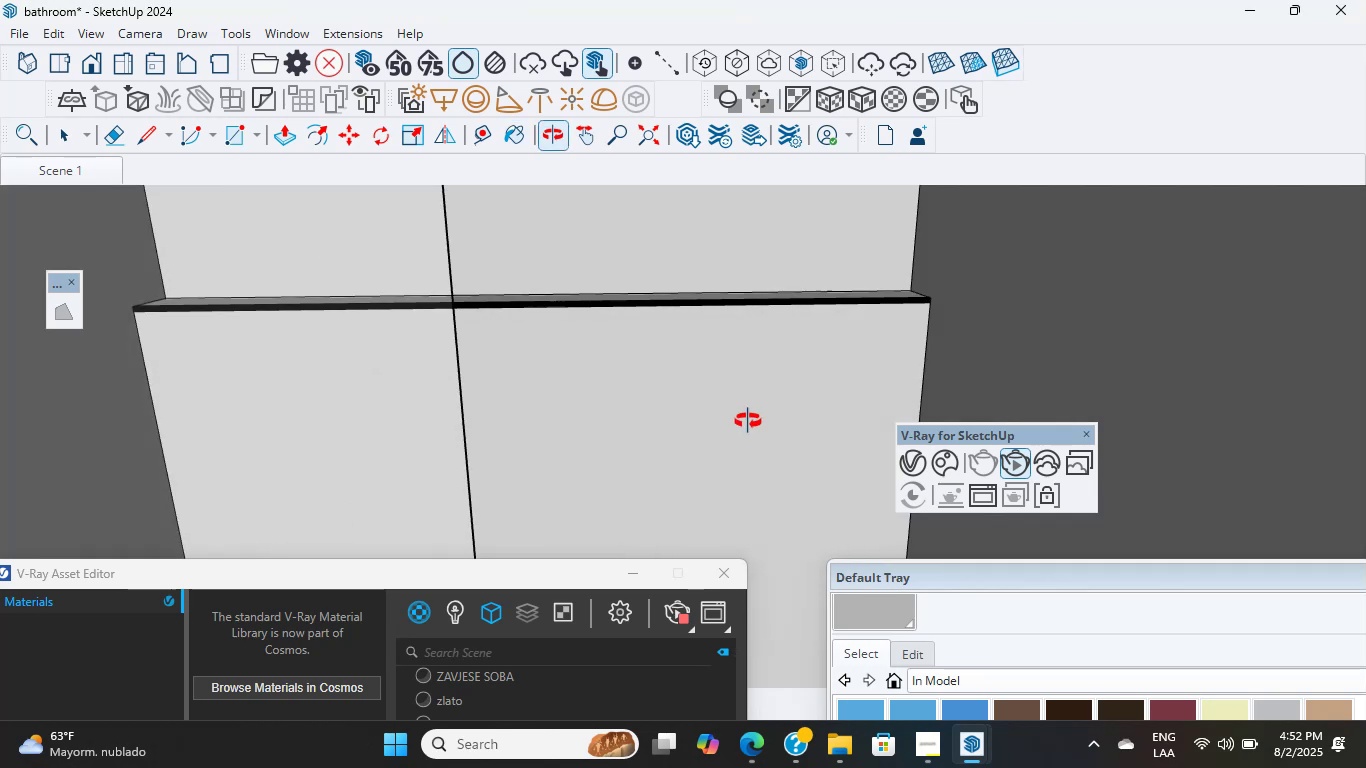 
hold_key(key=ShiftLeft, duration=0.71)
scroll: coordinate [385, 449], scroll_direction: up, amount: 3.0
 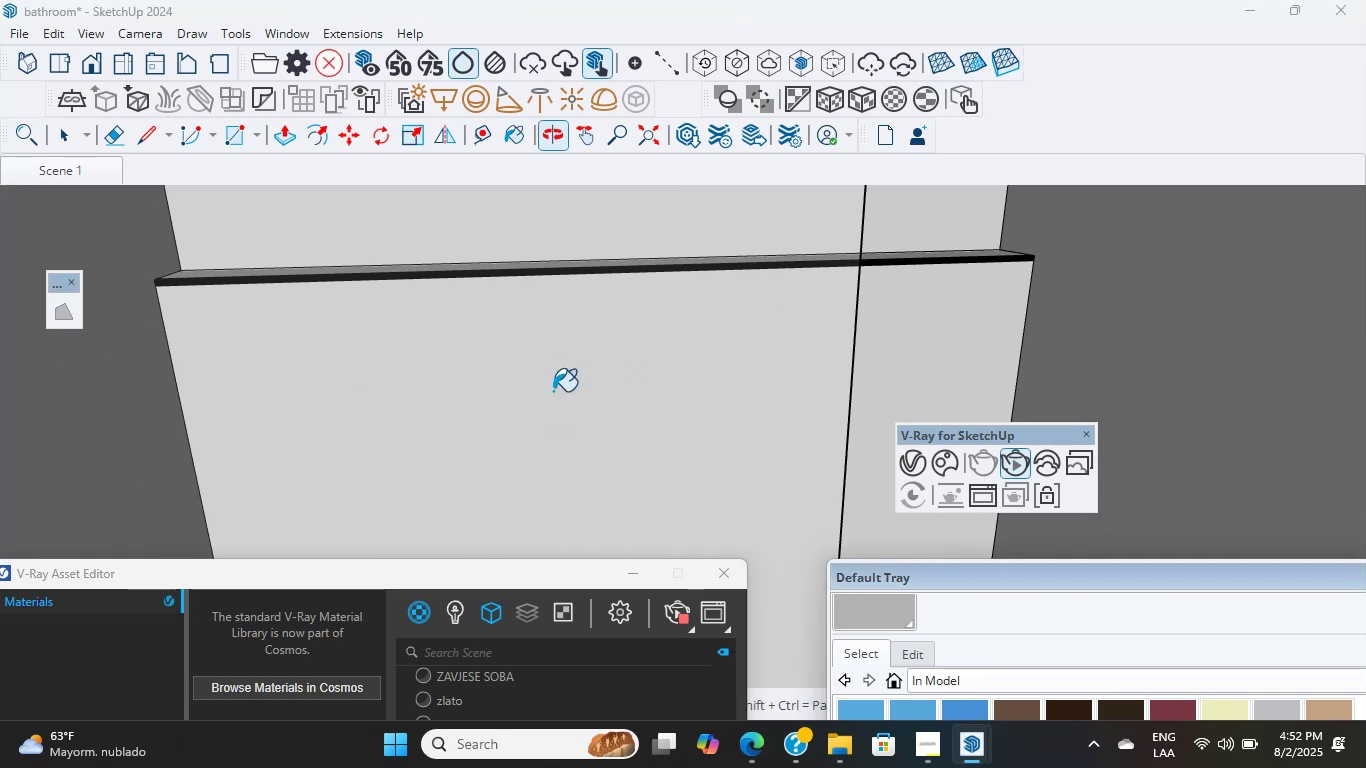 
left_click([464, 389])
 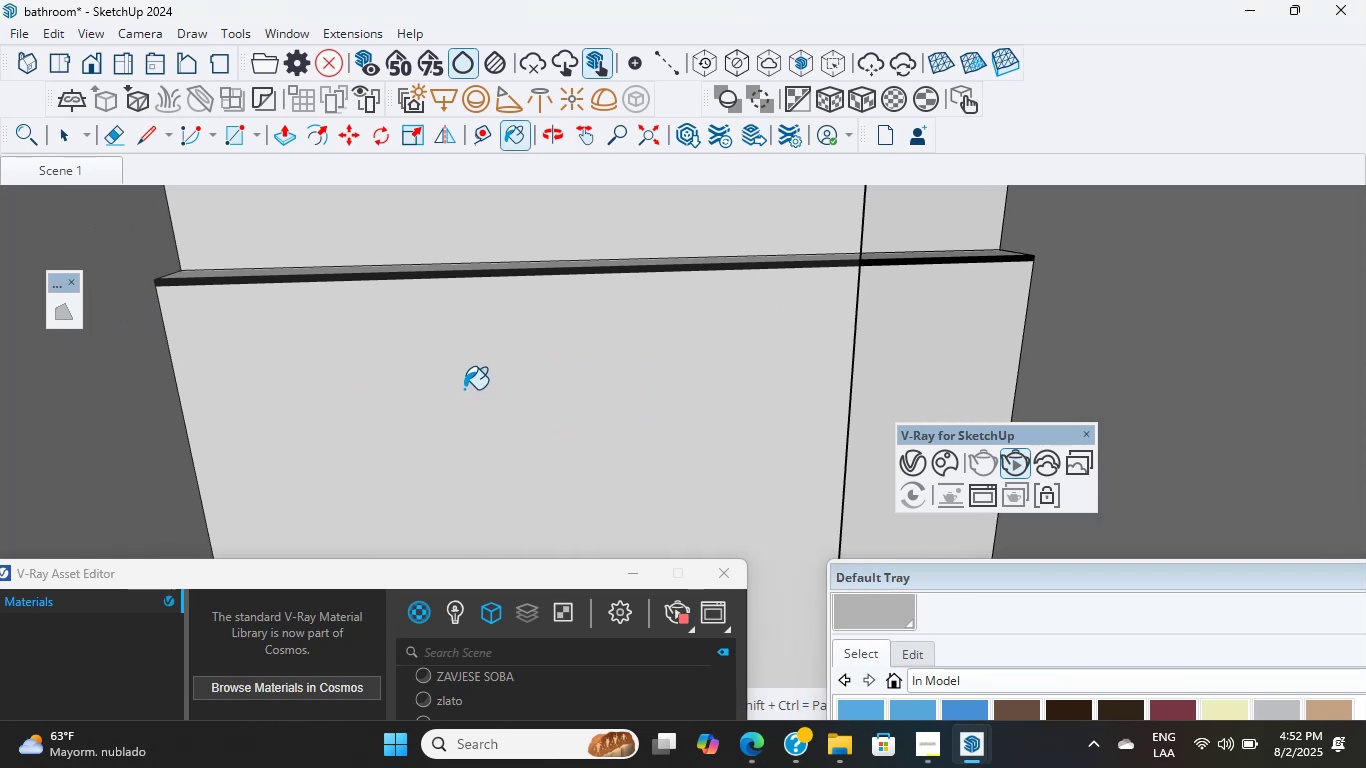 
hold_key(key=ShiftLeft, duration=0.4)
 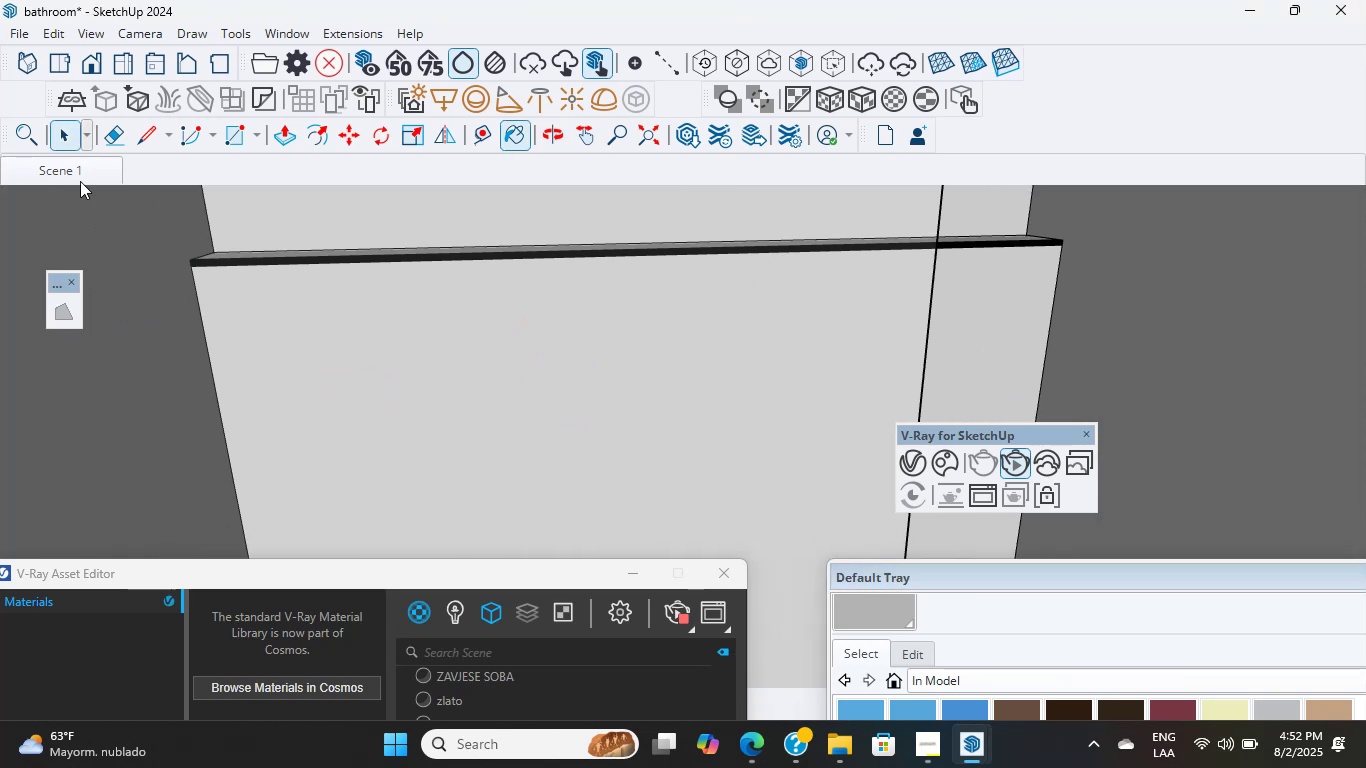 
double_click([371, 385])
 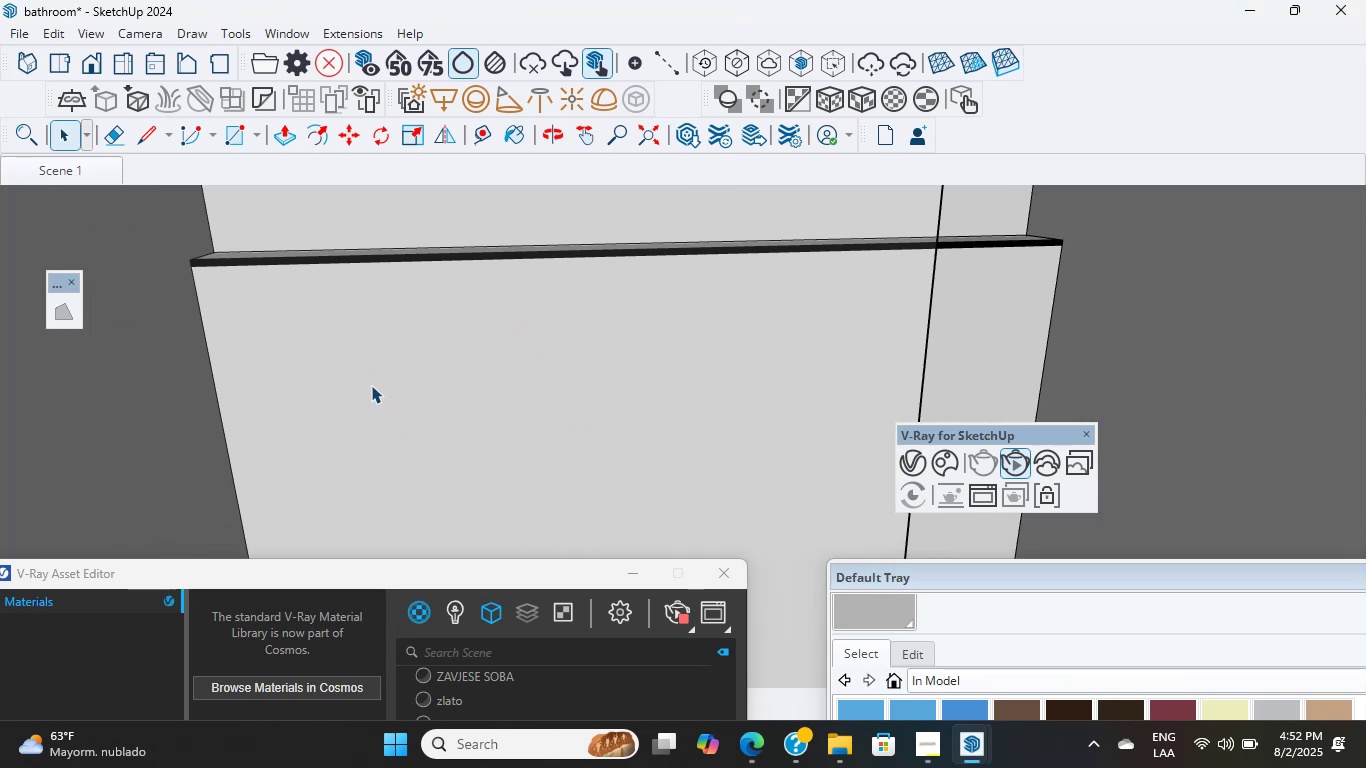 
triple_click([371, 385])
 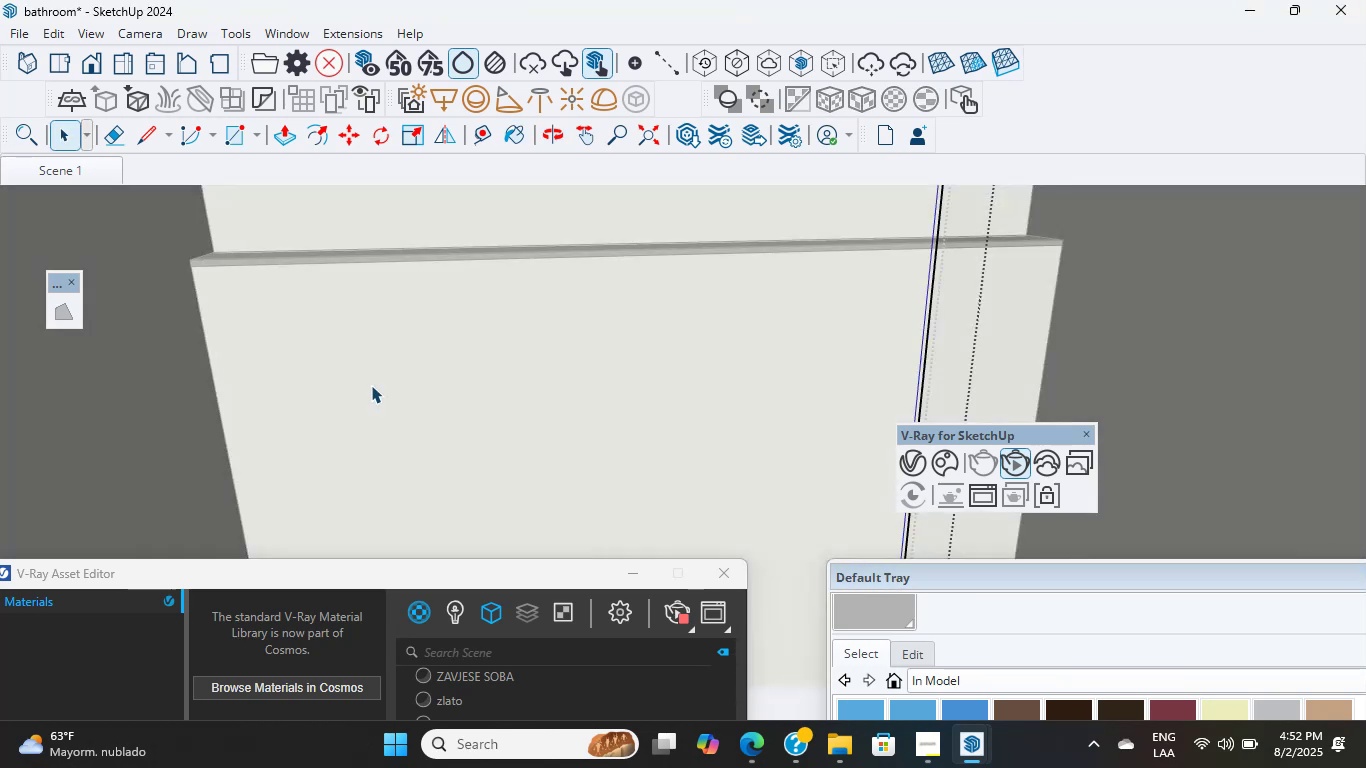 
hold_key(key=ShiftLeft, duration=0.34)
 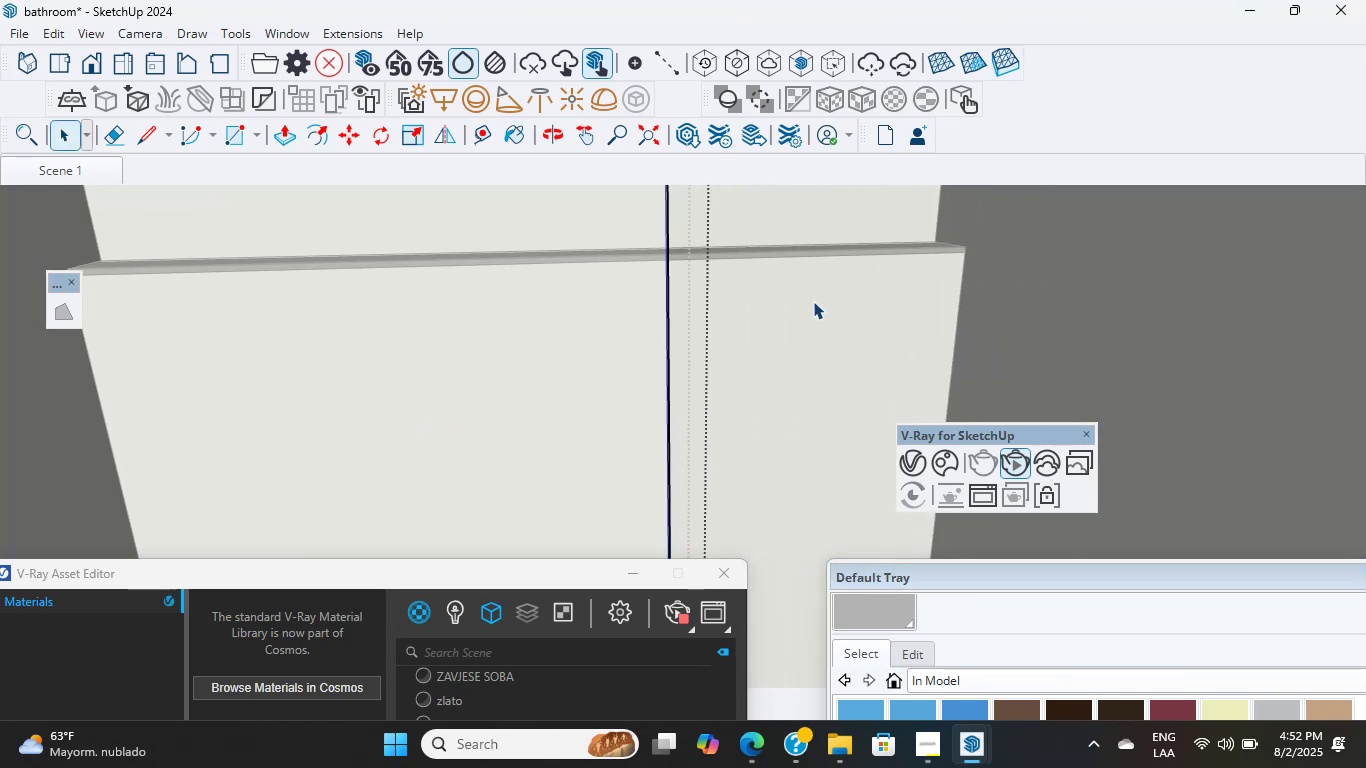 
double_click([810, 301])
 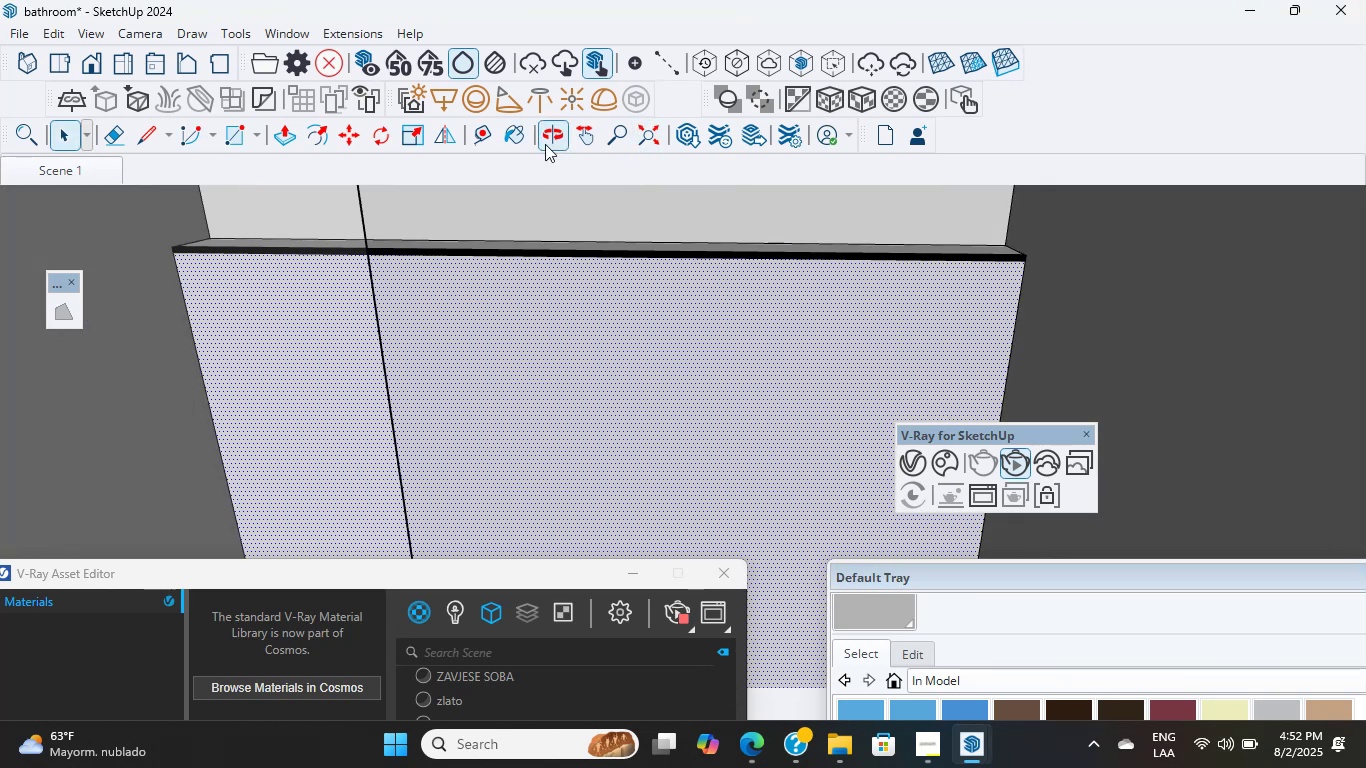 
left_click([508, 137])
 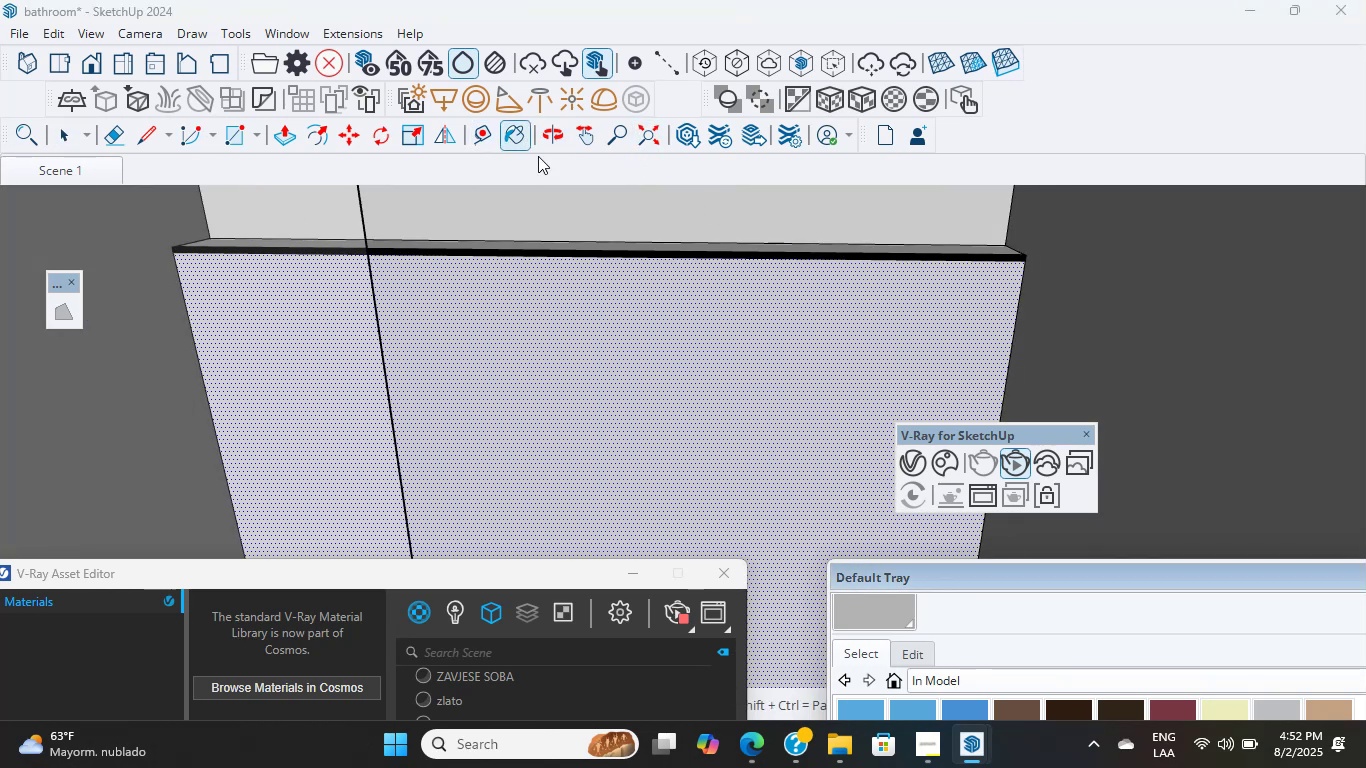 
left_click([575, 368])
 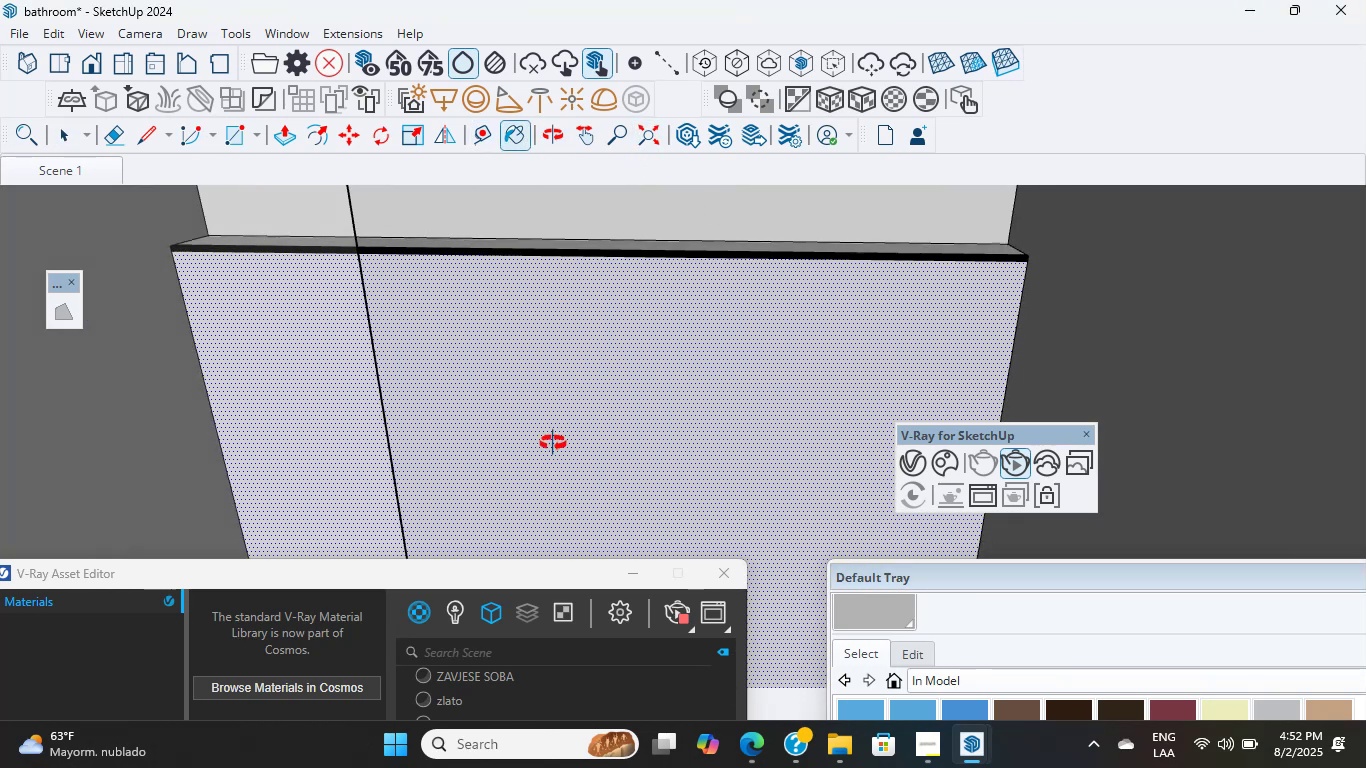 
scroll: coordinate [567, 369], scroll_direction: up, amount: 4.0
 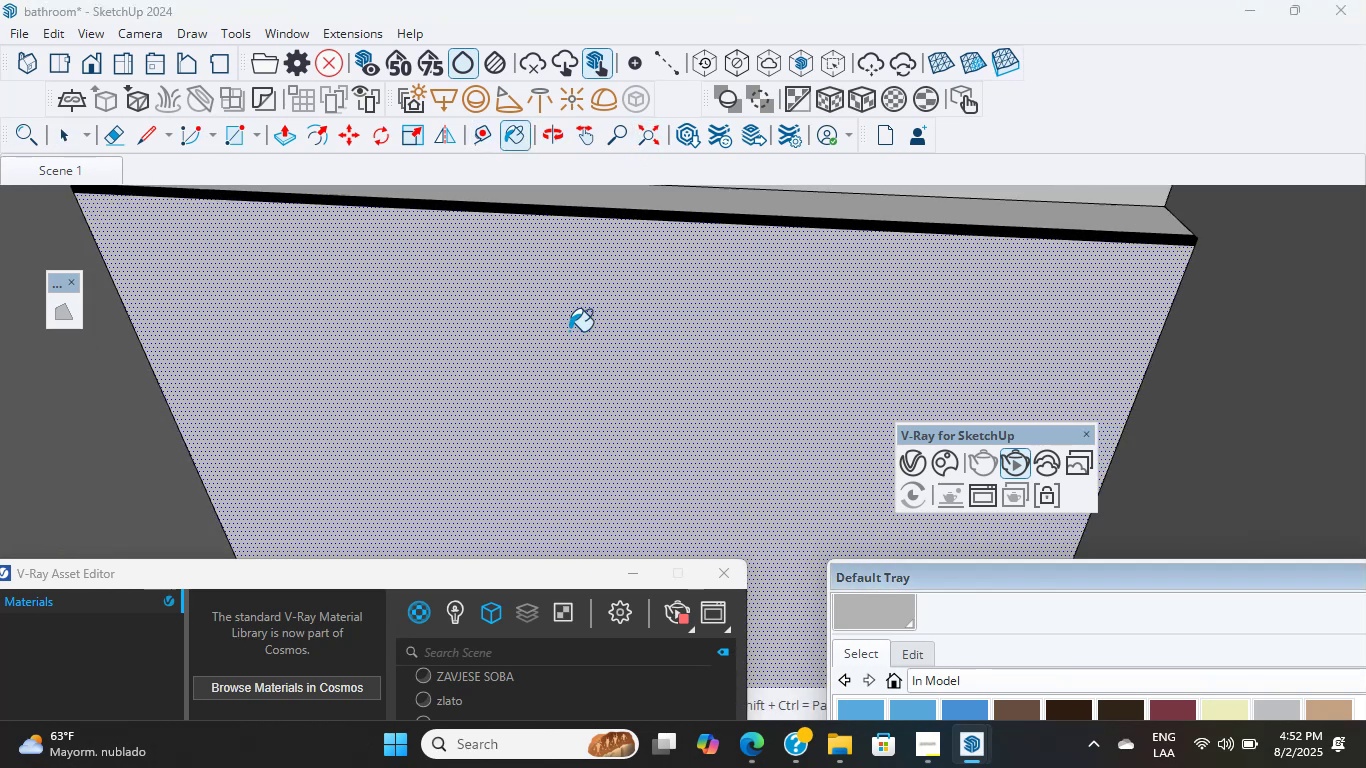 
hold_key(key=ShiftLeft, duration=0.41)
 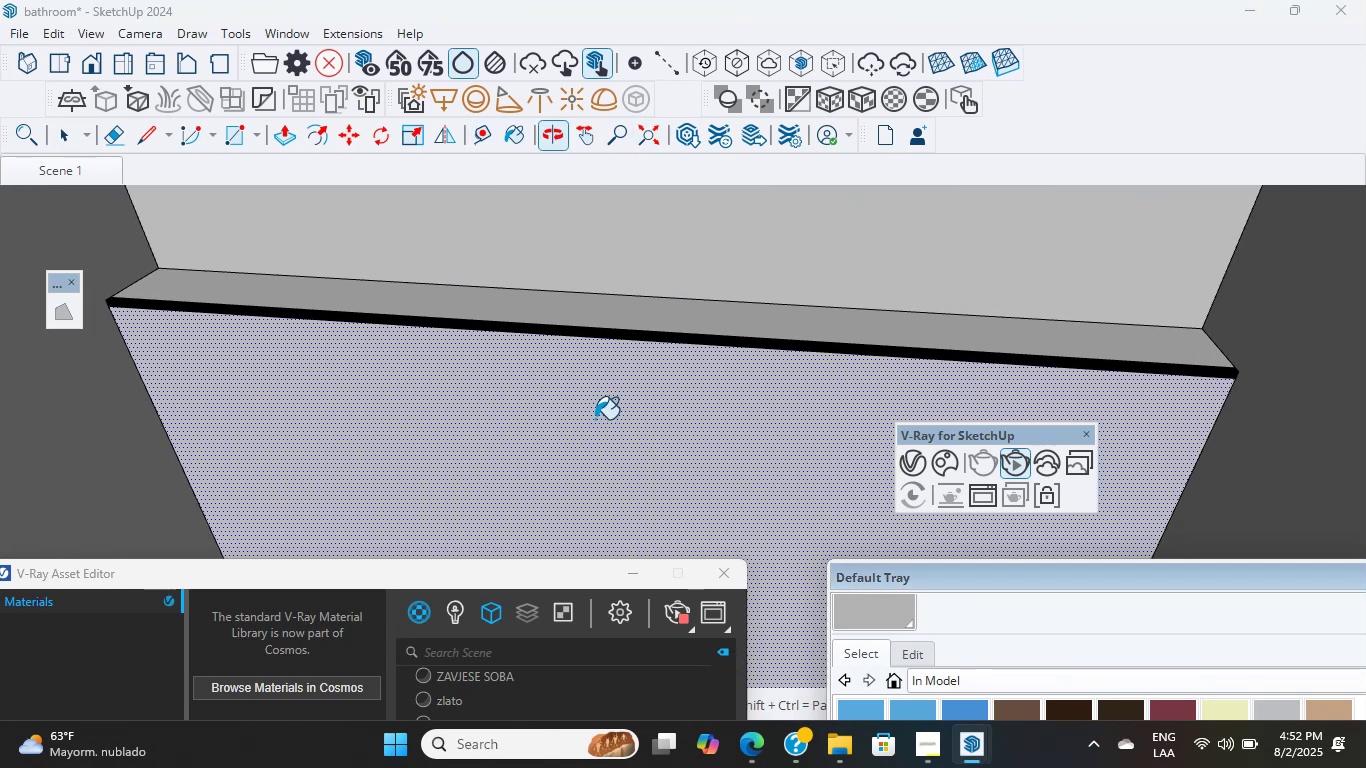 
scroll: coordinate [538, 339], scroll_direction: up, amount: 3.0
 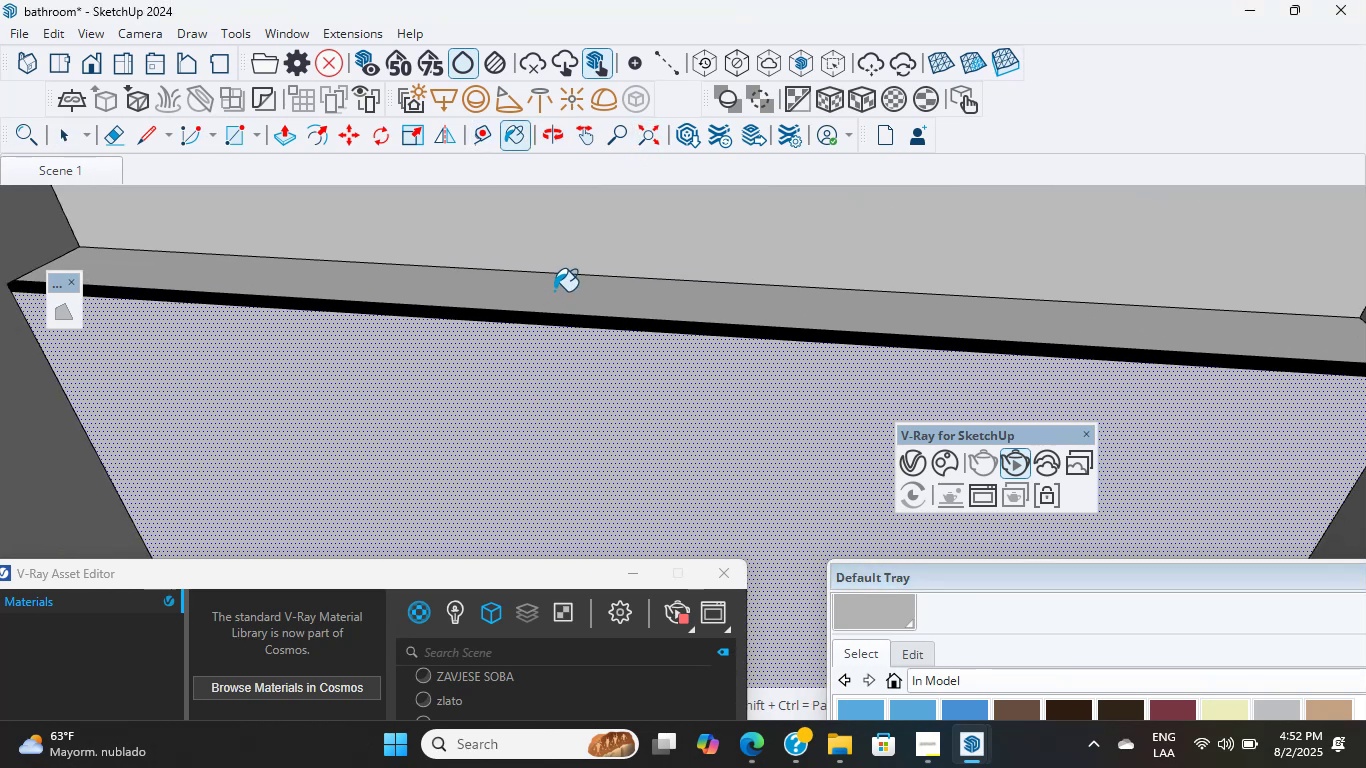 
double_click([554, 296])
 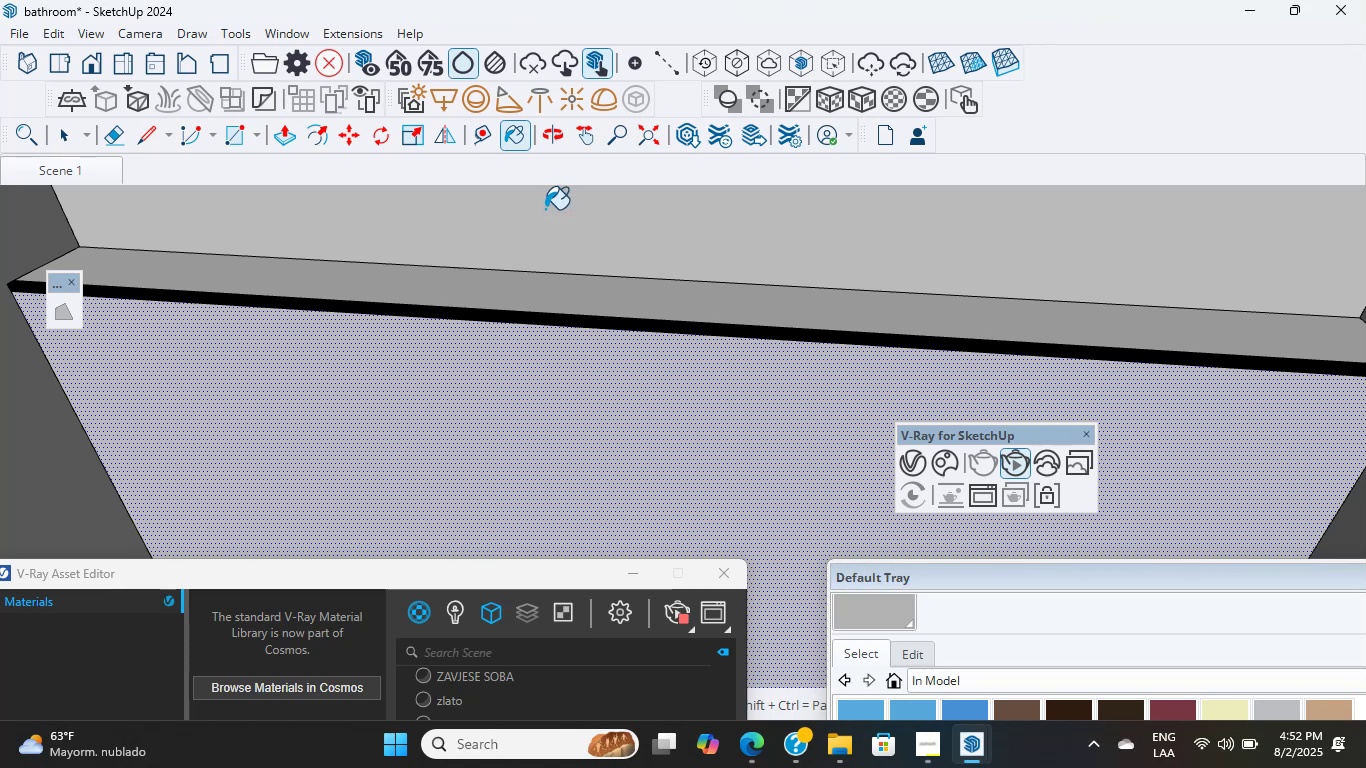 
scroll: coordinate [377, 460], scroll_direction: down, amount: 5.0
 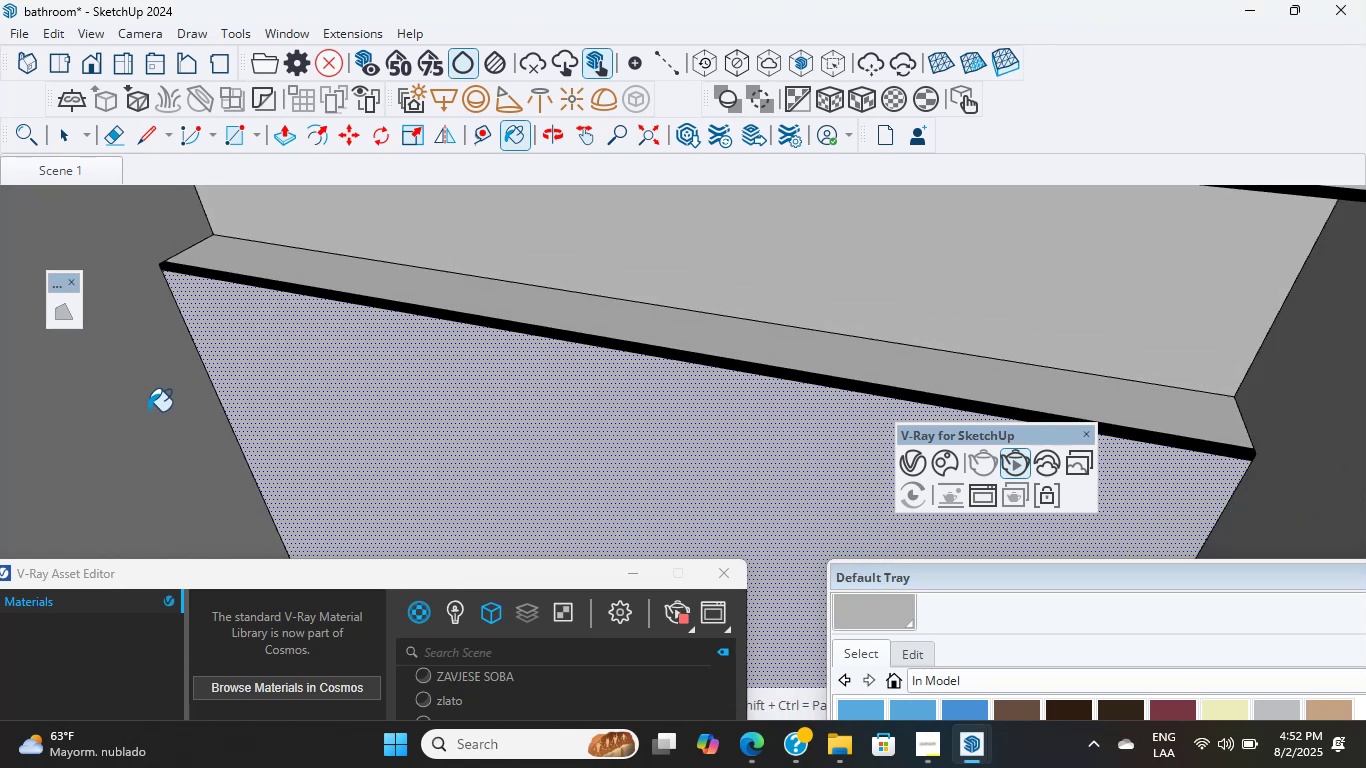 
double_click([148, 411])
 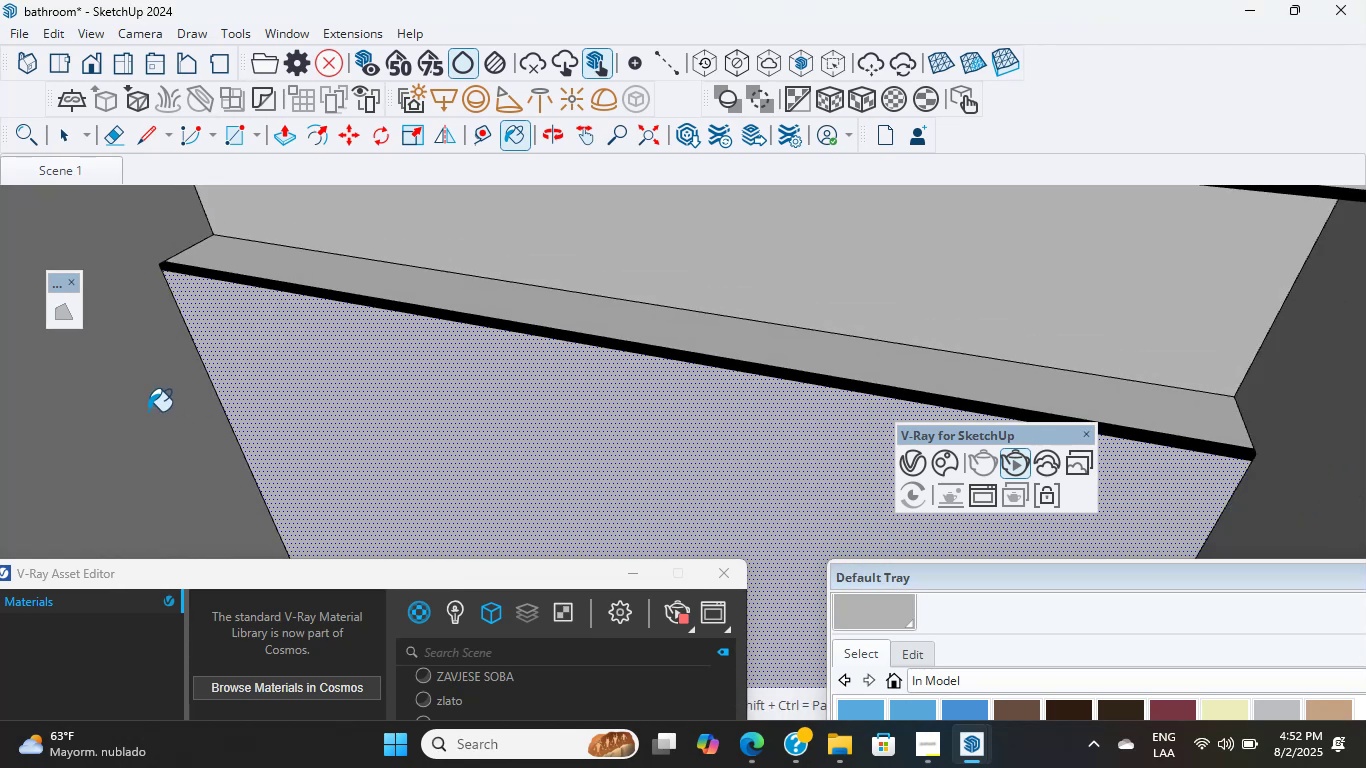 
hold_key(key=ShiftLeft, duration=1.71)
scroll: coordinate [262, 487], scroll_direction: down, amount: 12.0
 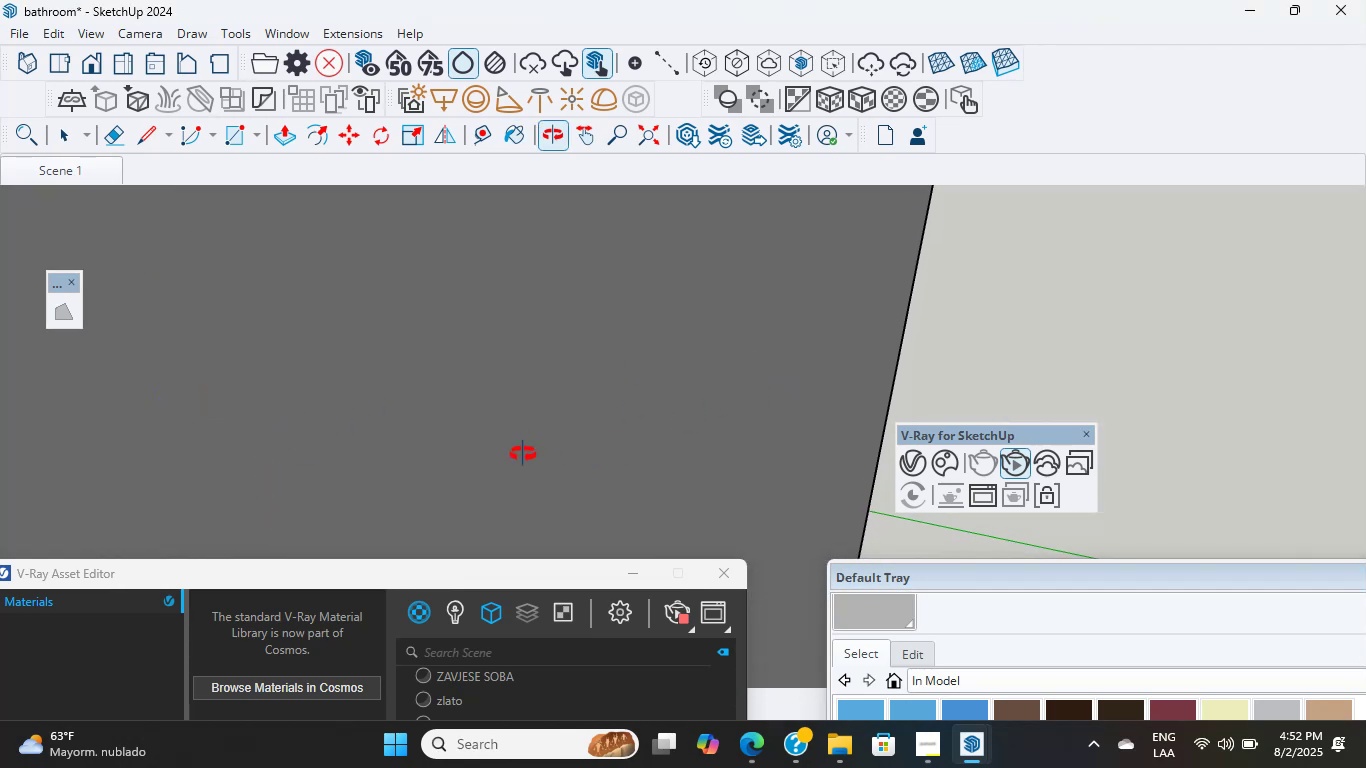 
hold_key(key=ShiftLeft, duration=0.99)
 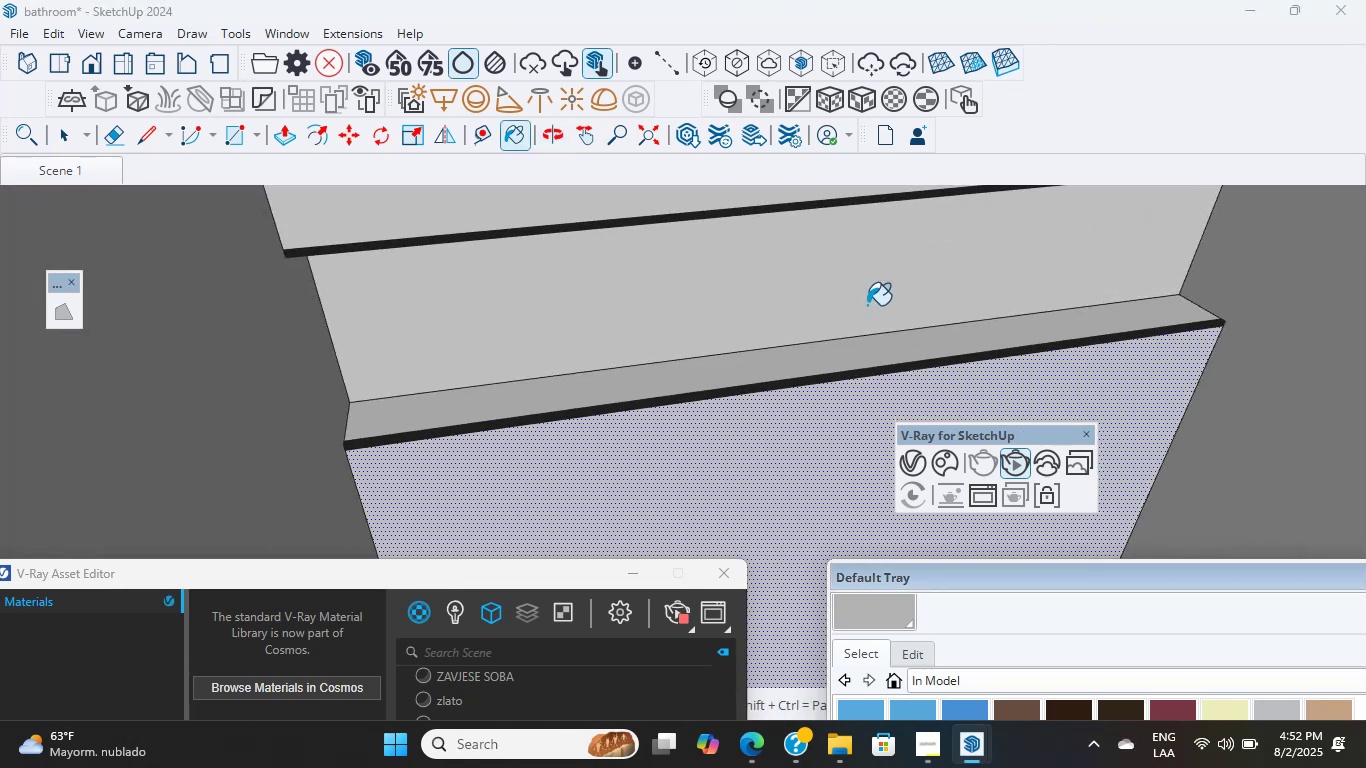 
scroll: coordinate [722, 391], scroll_direction: down, amount: 52.0
 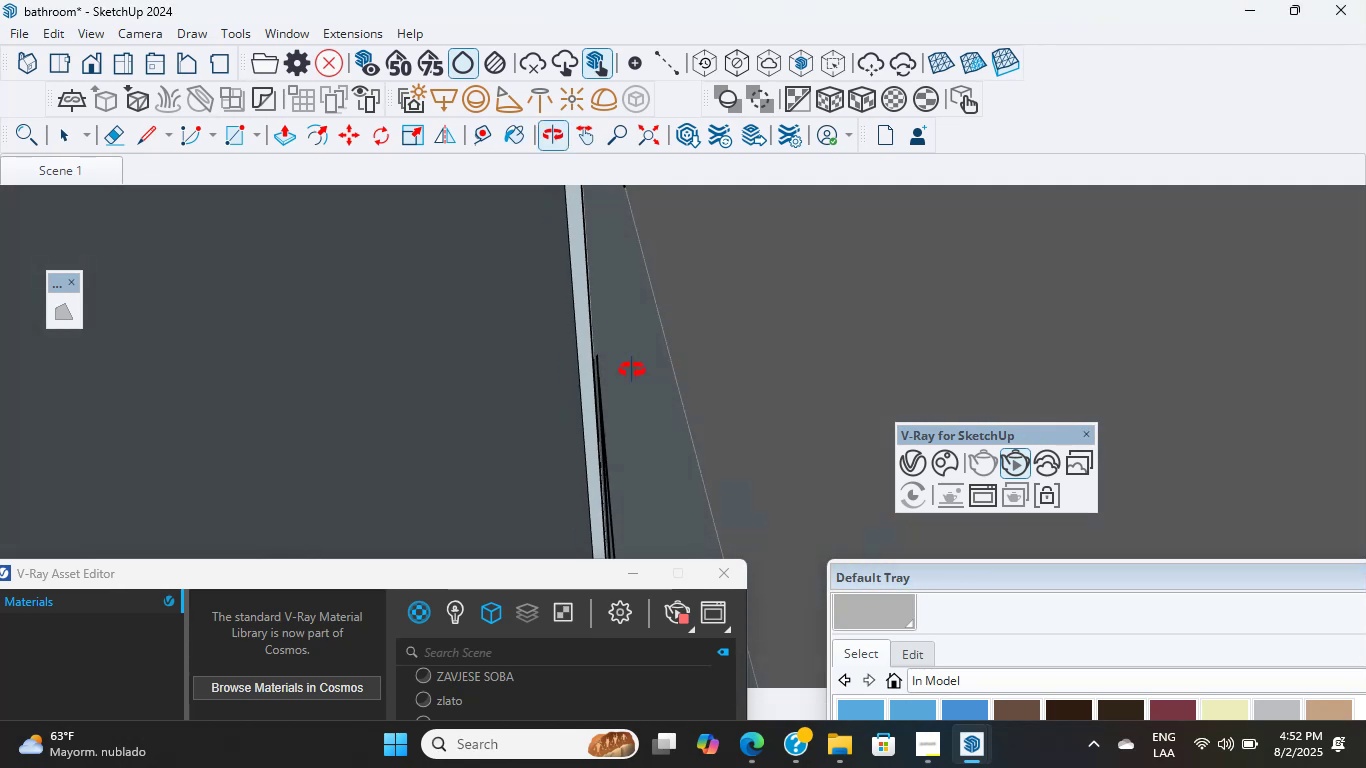 
hold_key(key=ShiftLeft, duration=0.88)
scroll: coordinate [757, 350], scroll_direction: down, amount: 13.0
 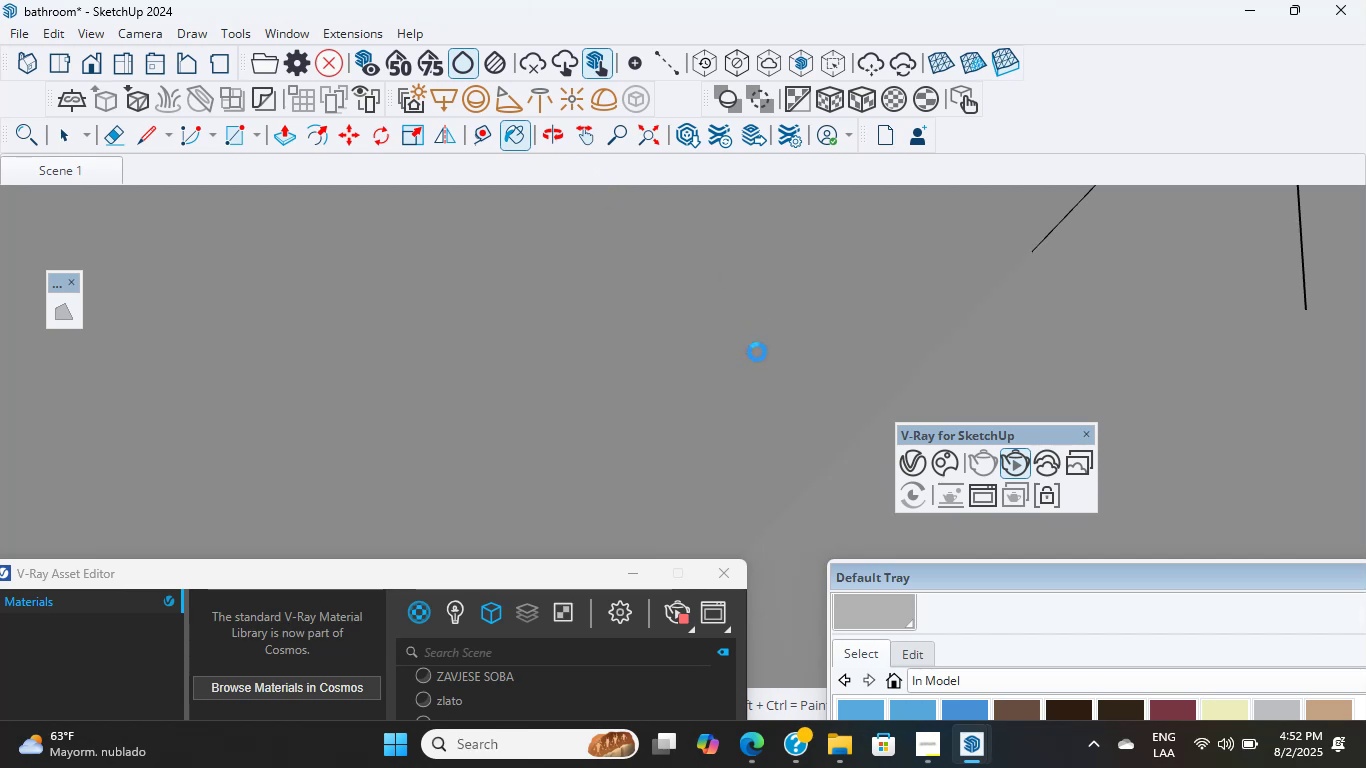 
left_click([934, 747])
 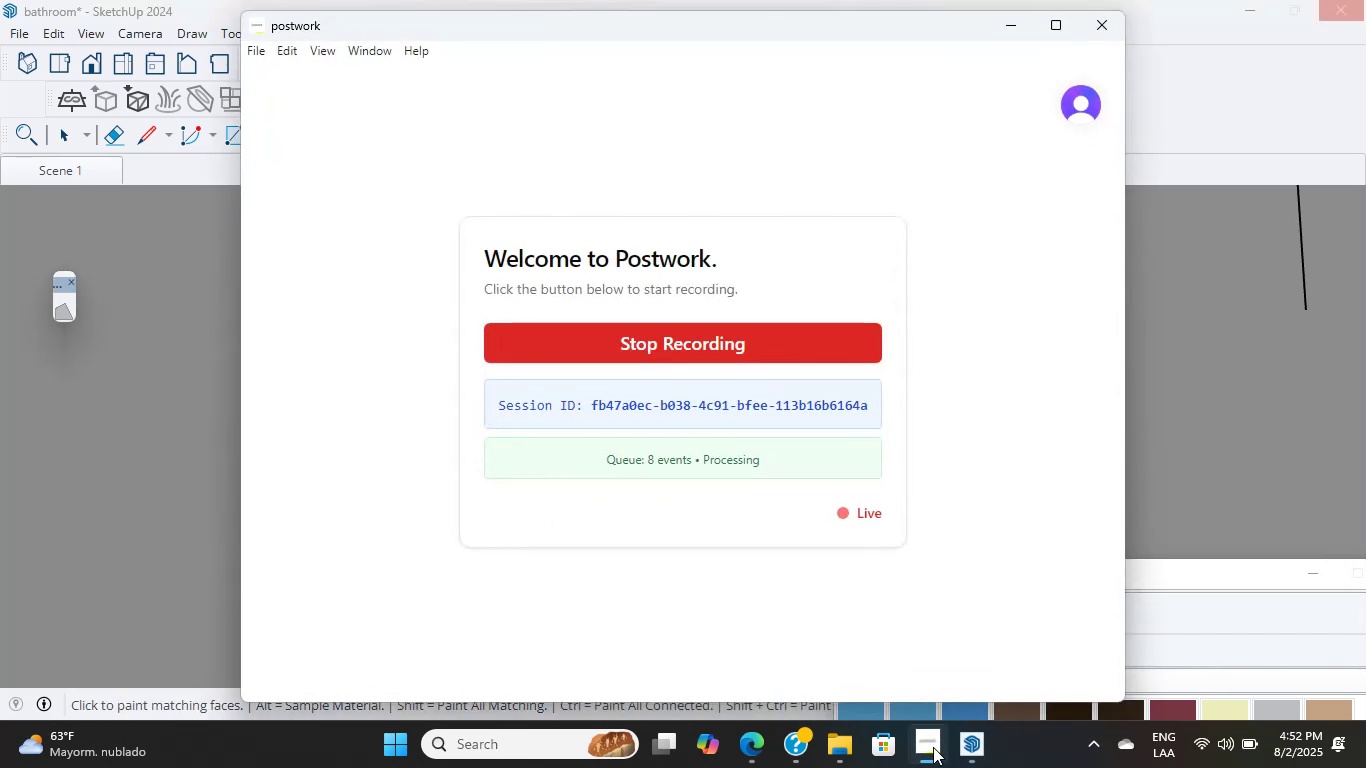 
left_click([933, 747])
 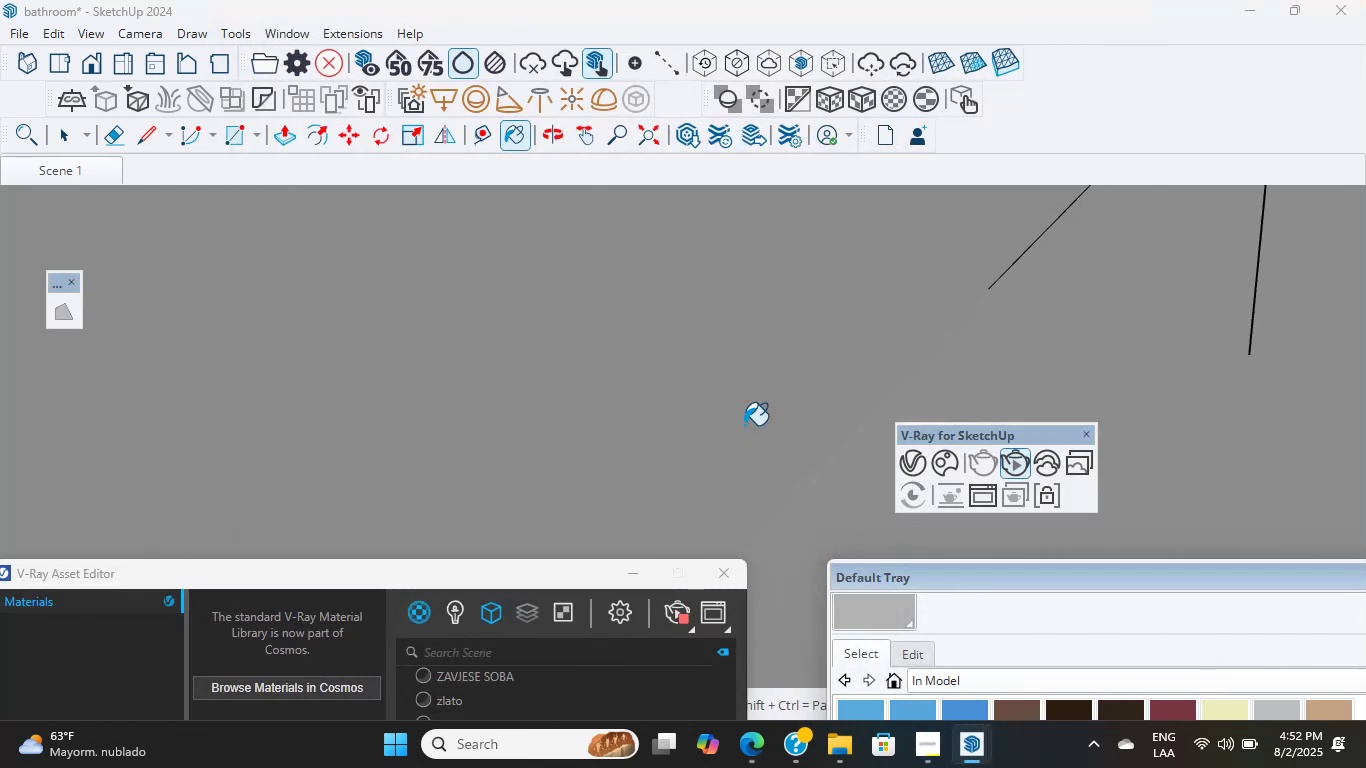 
wait(5.37)
 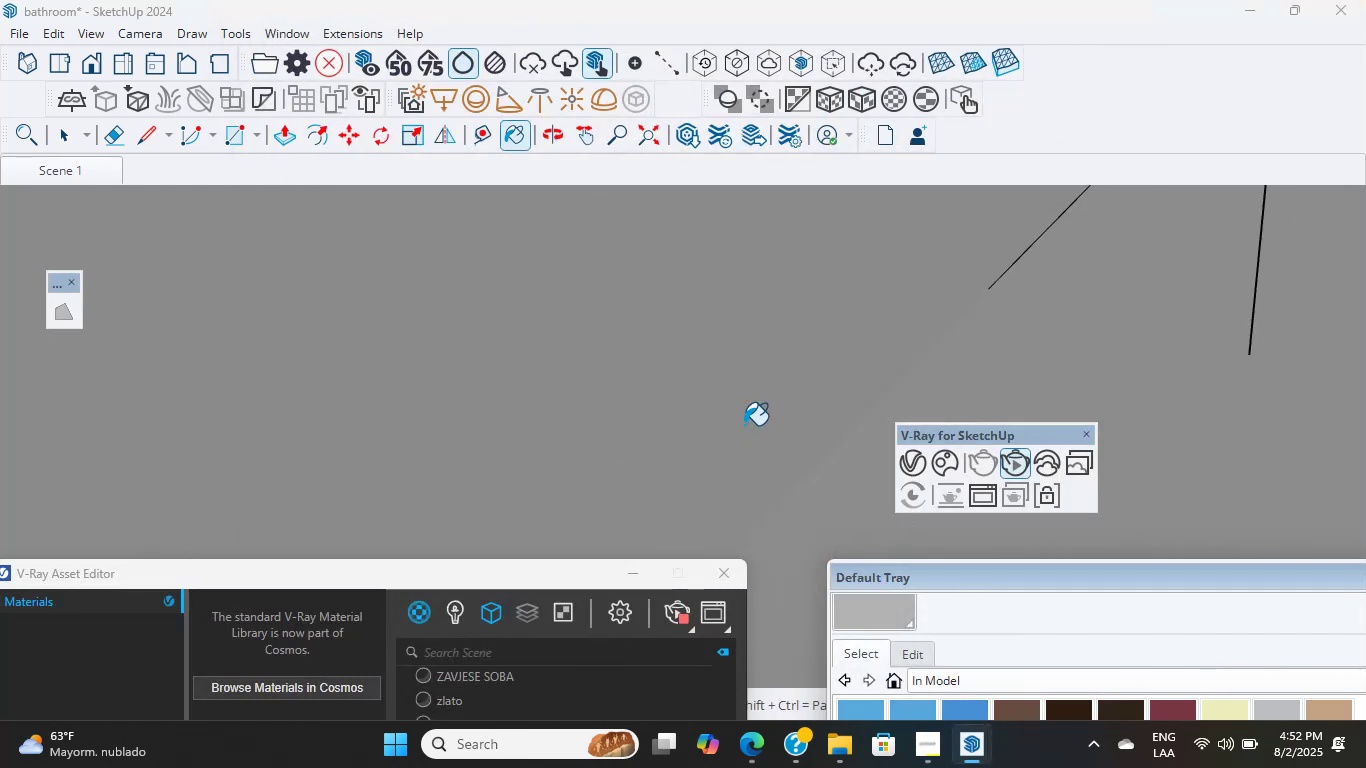 
scroll: coordinate [558, 425], scroll_direction: down, amount: 79.0
 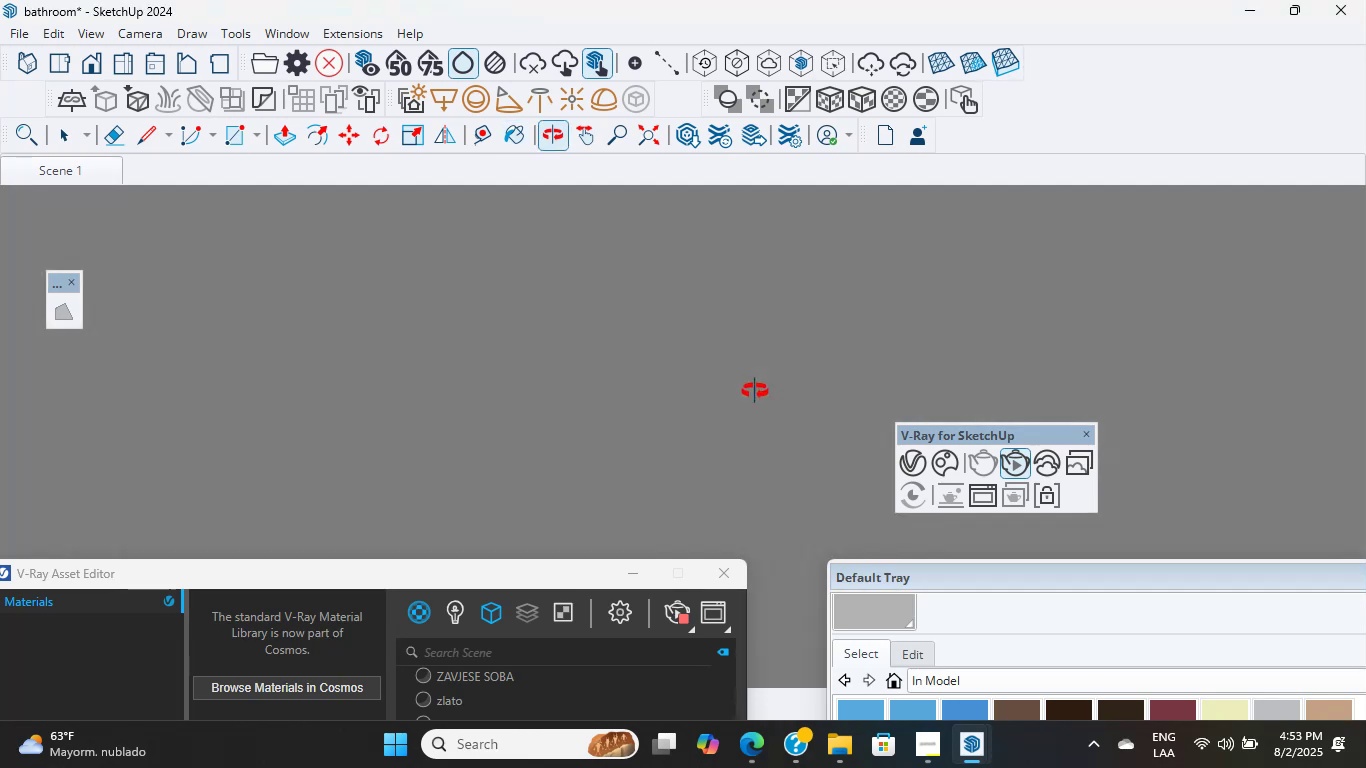 
hold_key(key=ShiftLeft, duration=0.54)
 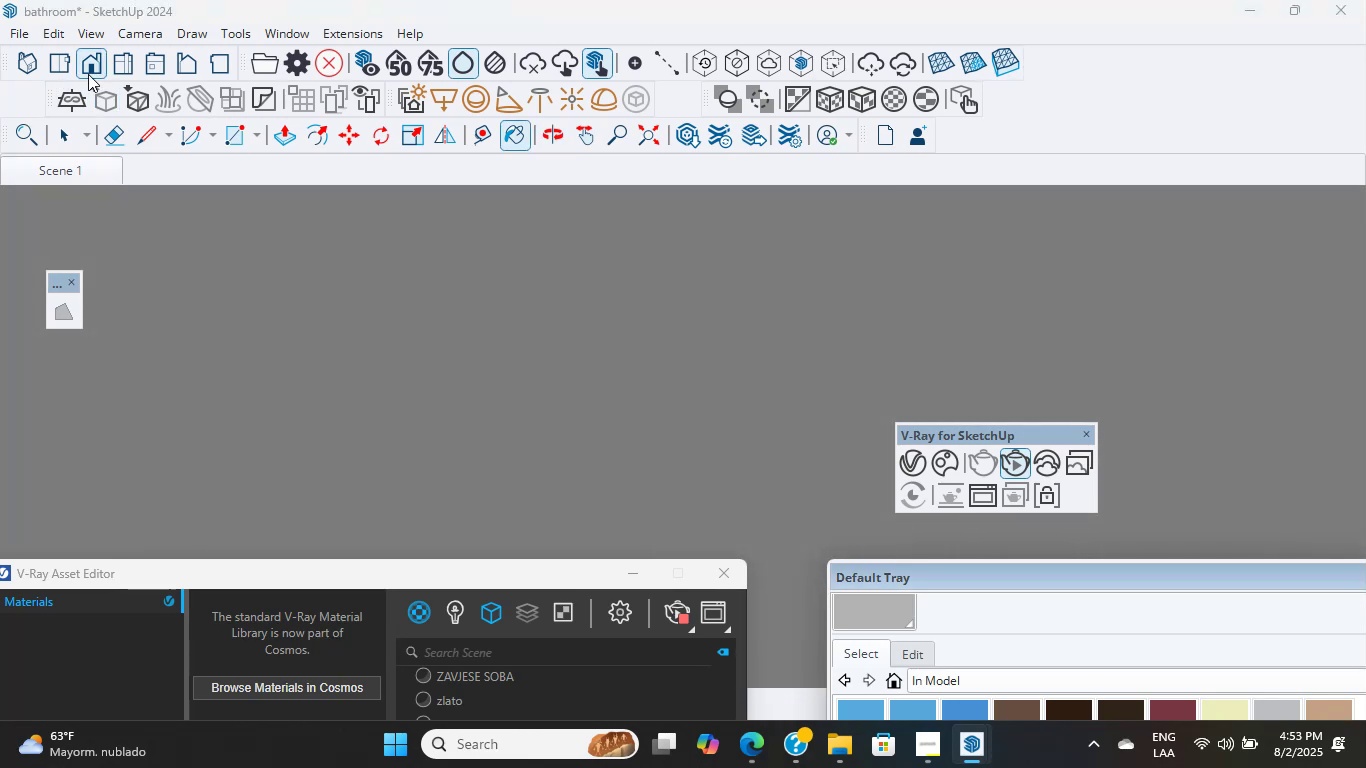 
scroll: coordinate [502, 383], scroll_direction: down, amount: 5.0
 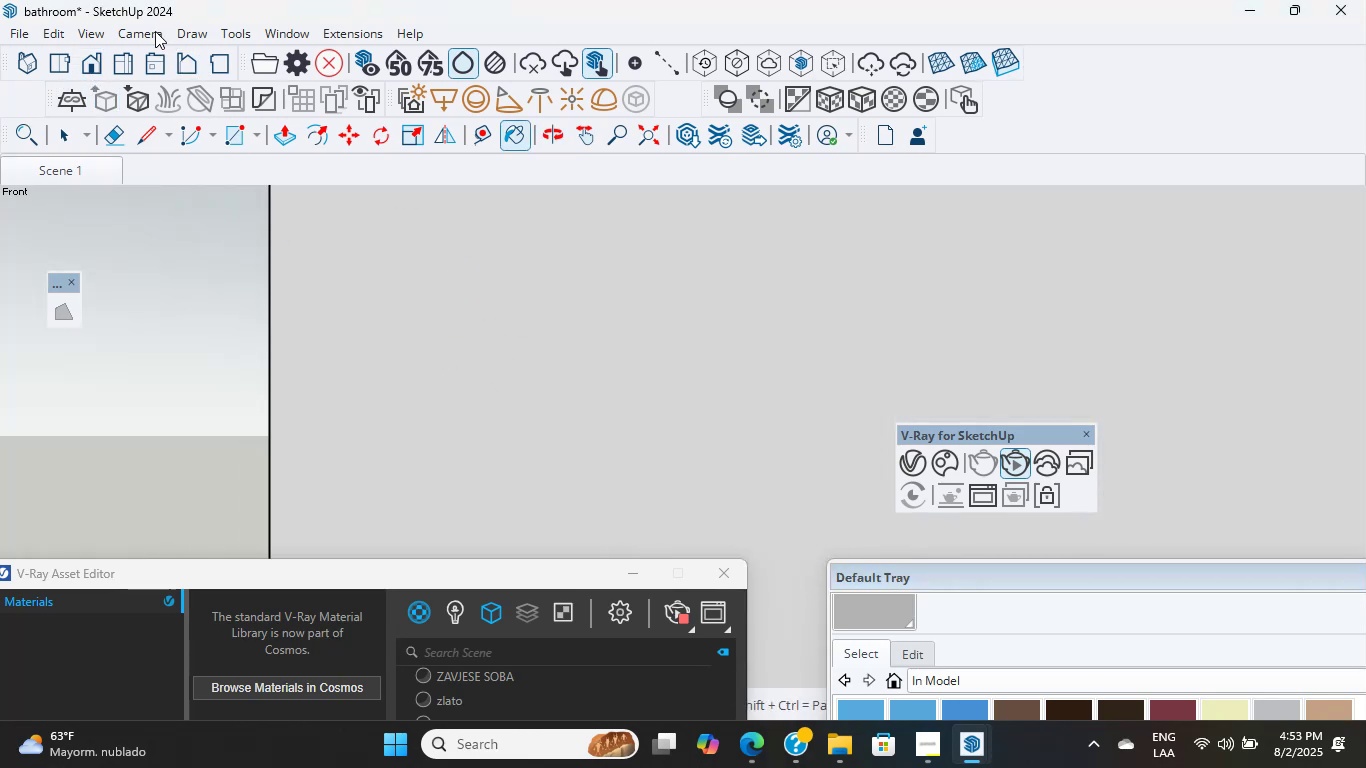 
left_click([148, 54])
 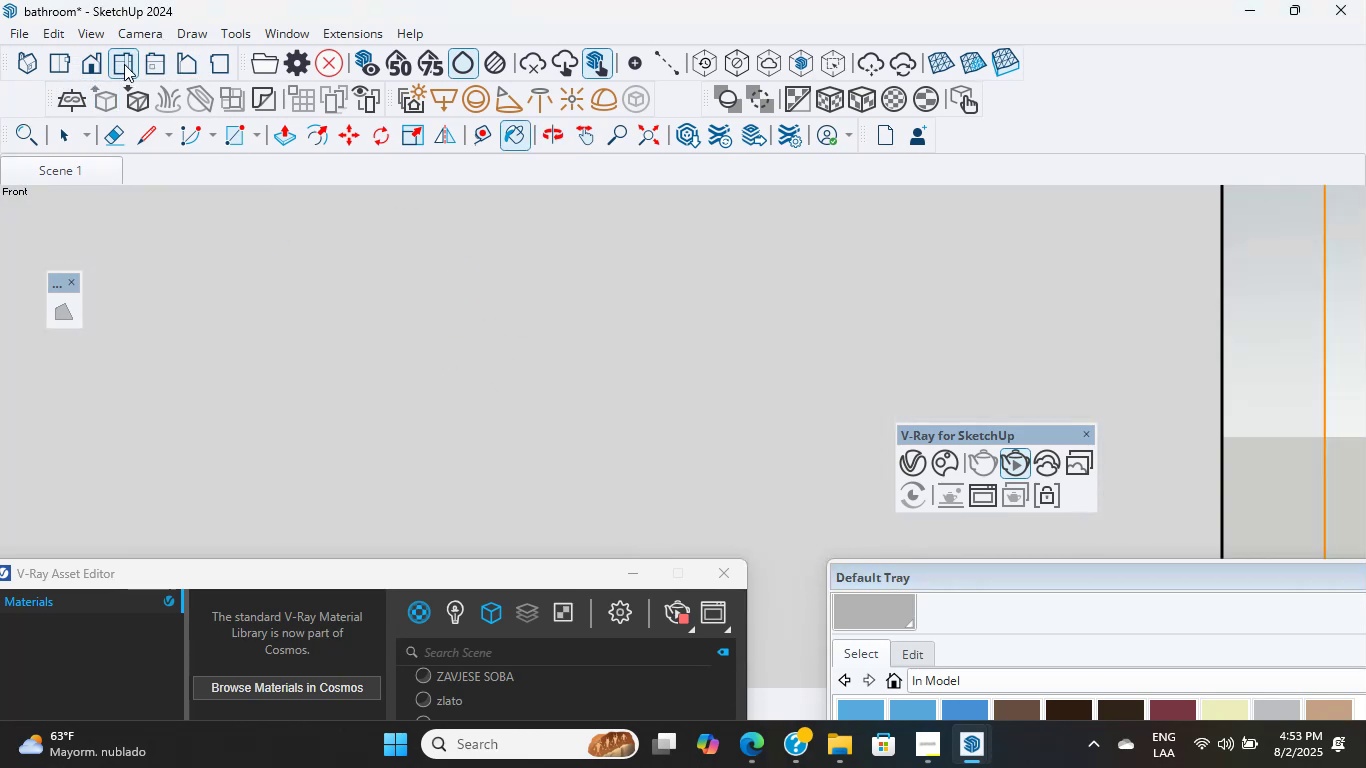 
hold_key(key=ShiftLeft, duration=0.47)
scroll: coordinate [528, 432], scroll_direction: down, amount: 15.0
 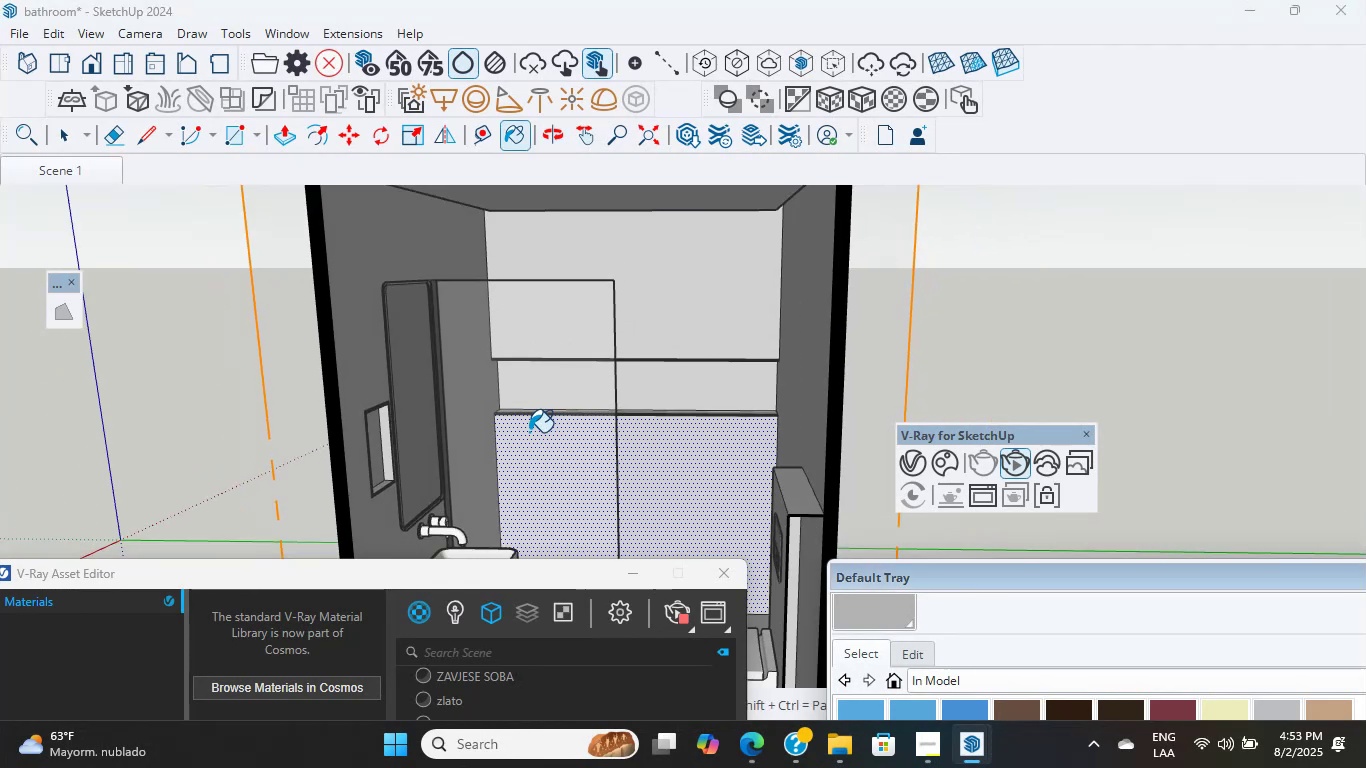 
hold_key(key=ShiftLeft, duration=0.38)
 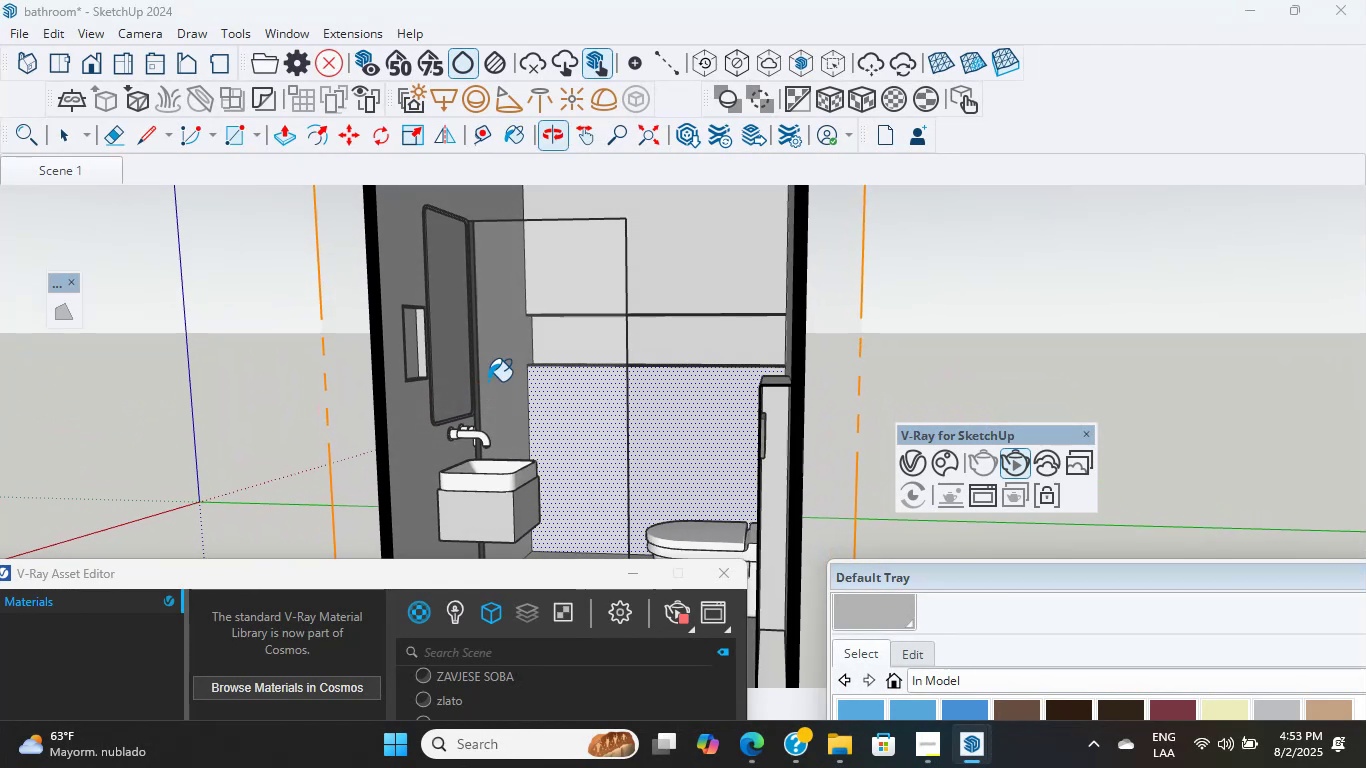 
left_click_drag(start_coordinate=[471, 584], to_coordinate=[610, 591])
 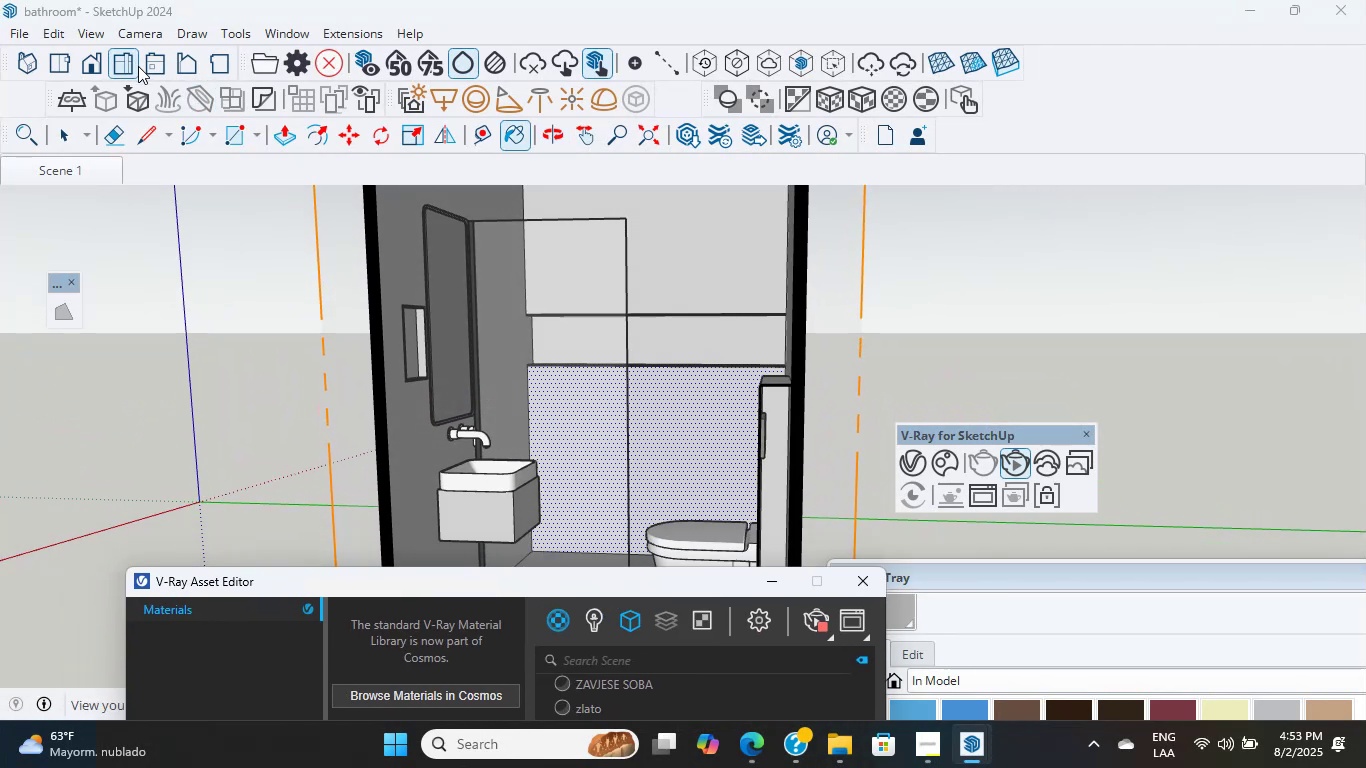 
scroll: coordinate [585, 364], scroll_direction: down, amount: 3.0
 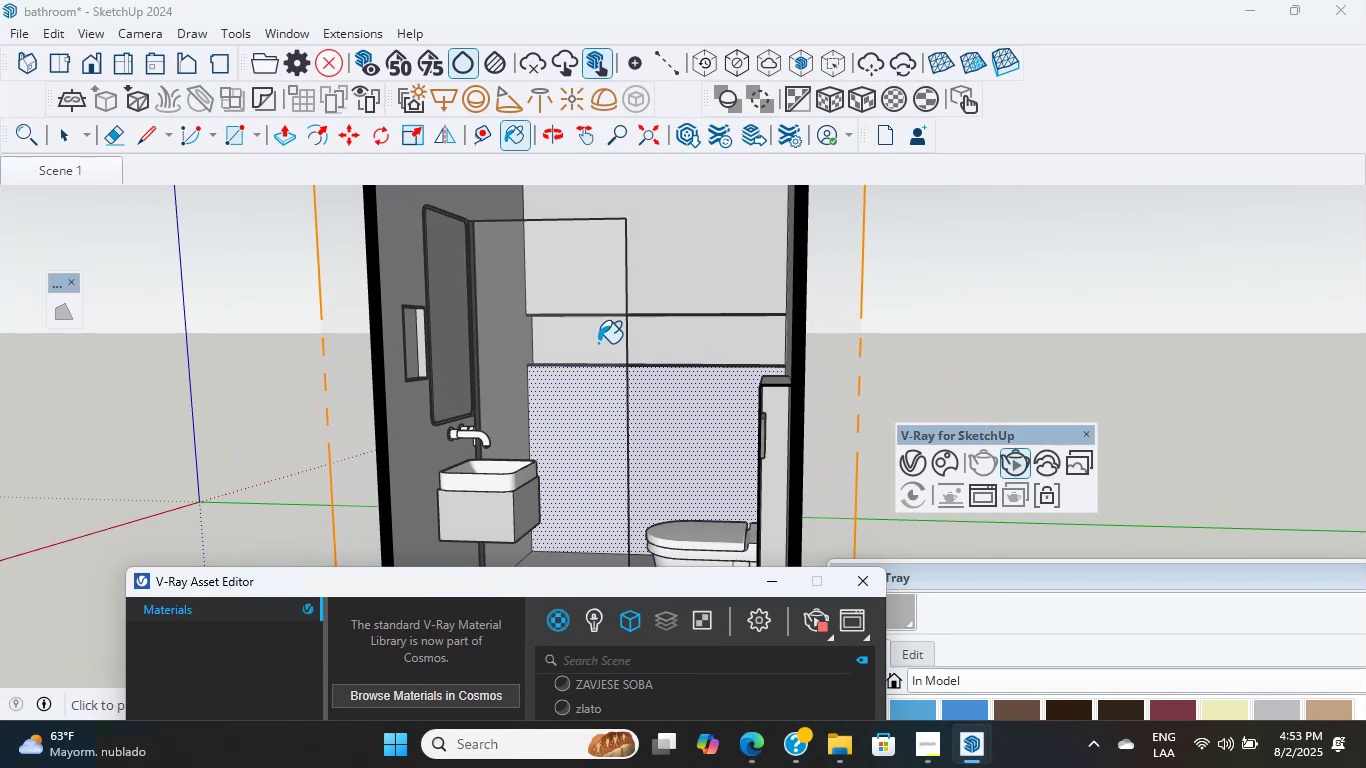 
hold_key(key=ShiftLeft, duration=0.53)
 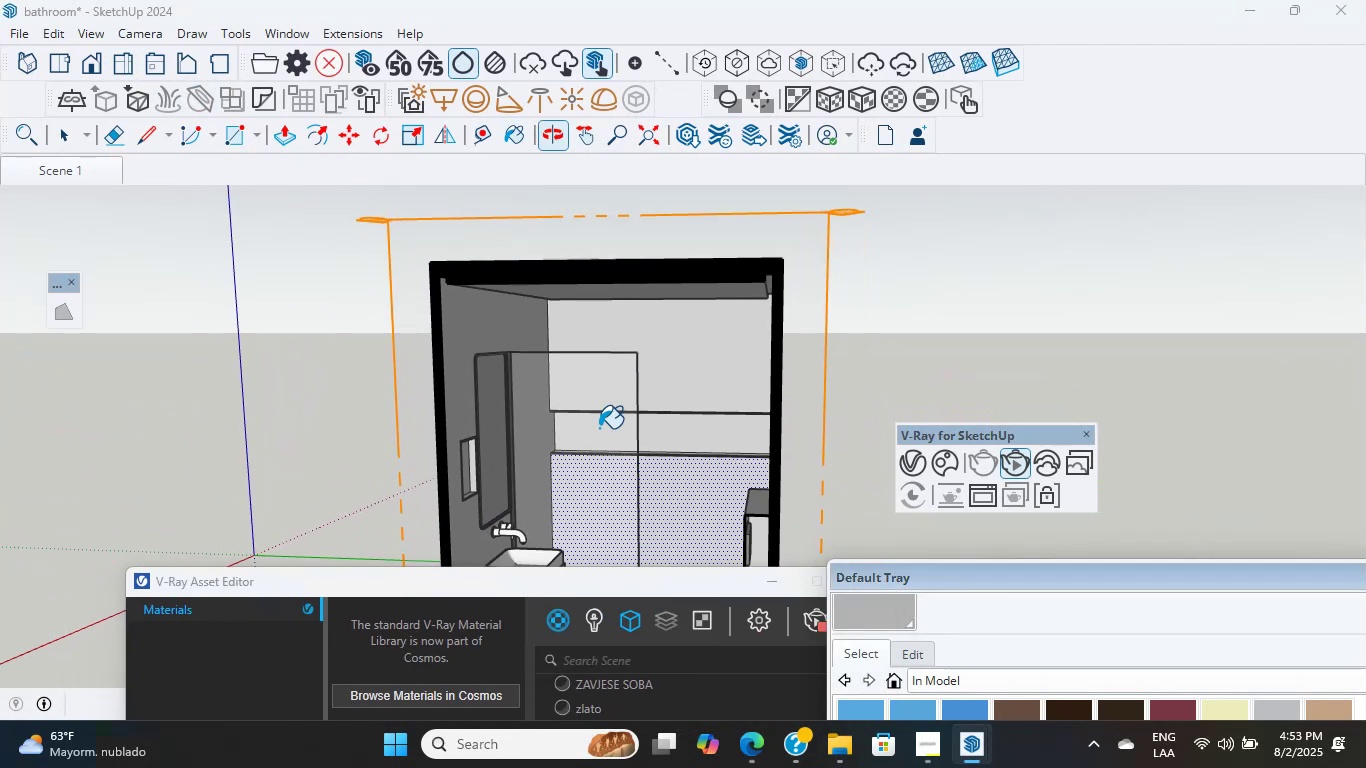 
scroll: coordinate [490, 278], scroll_direction: up, amount: 24.0
 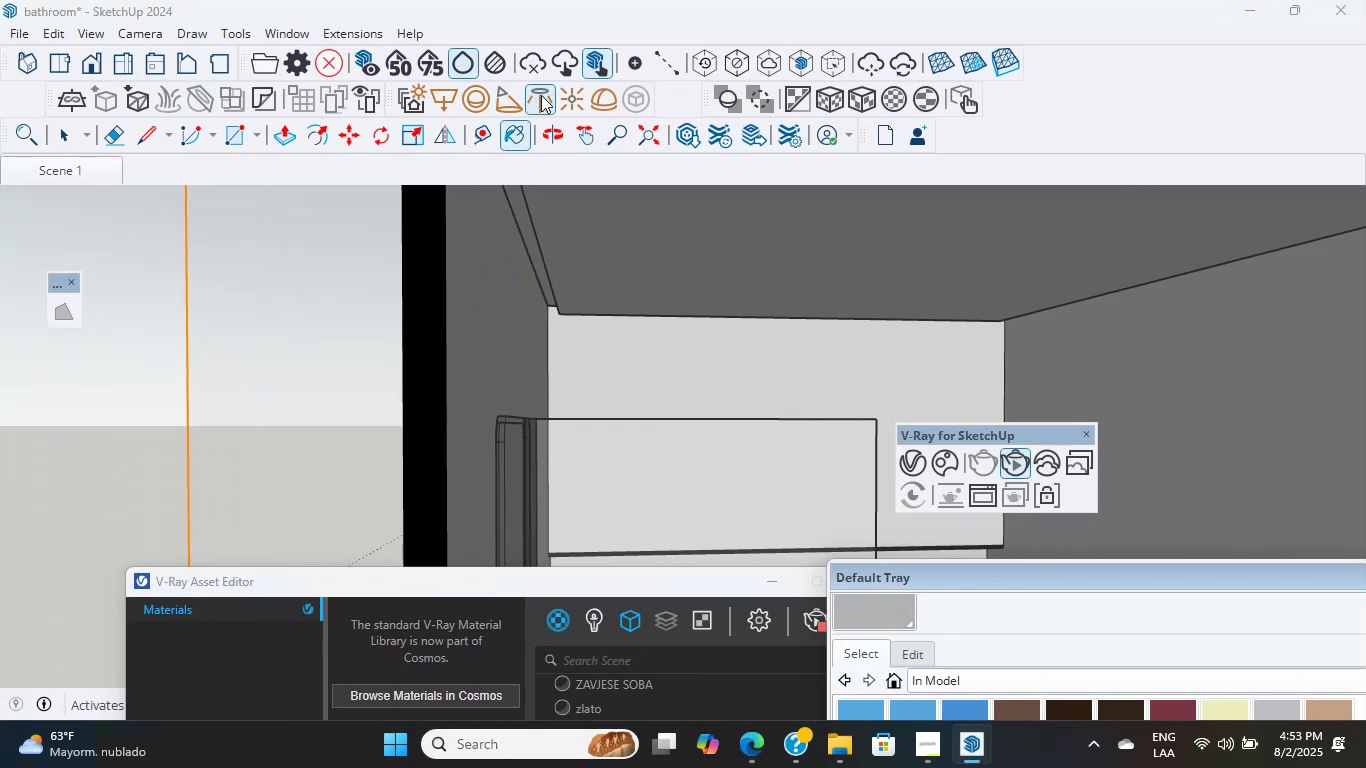 
left_click([539, 111])
 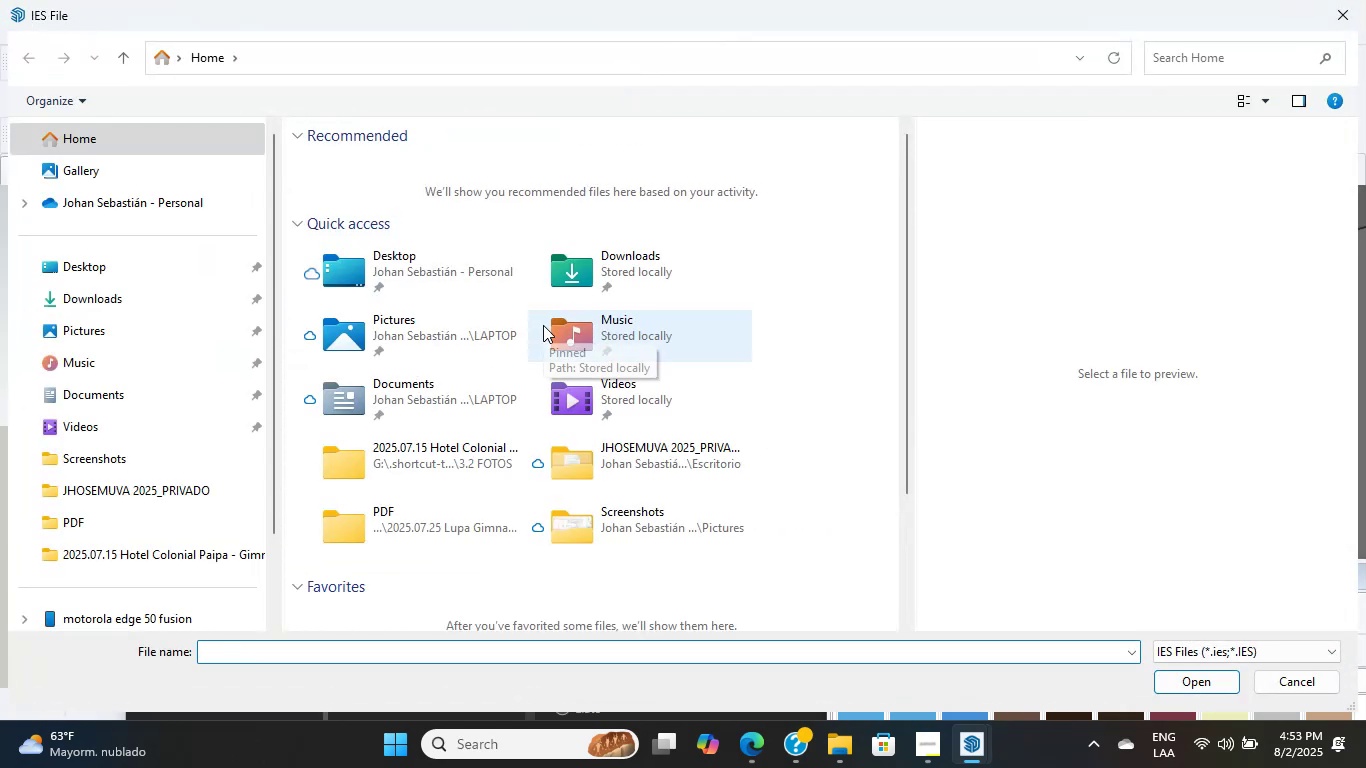 
scroll: coordinate [522, 322], scroll_direction: up, amount: 5.0
 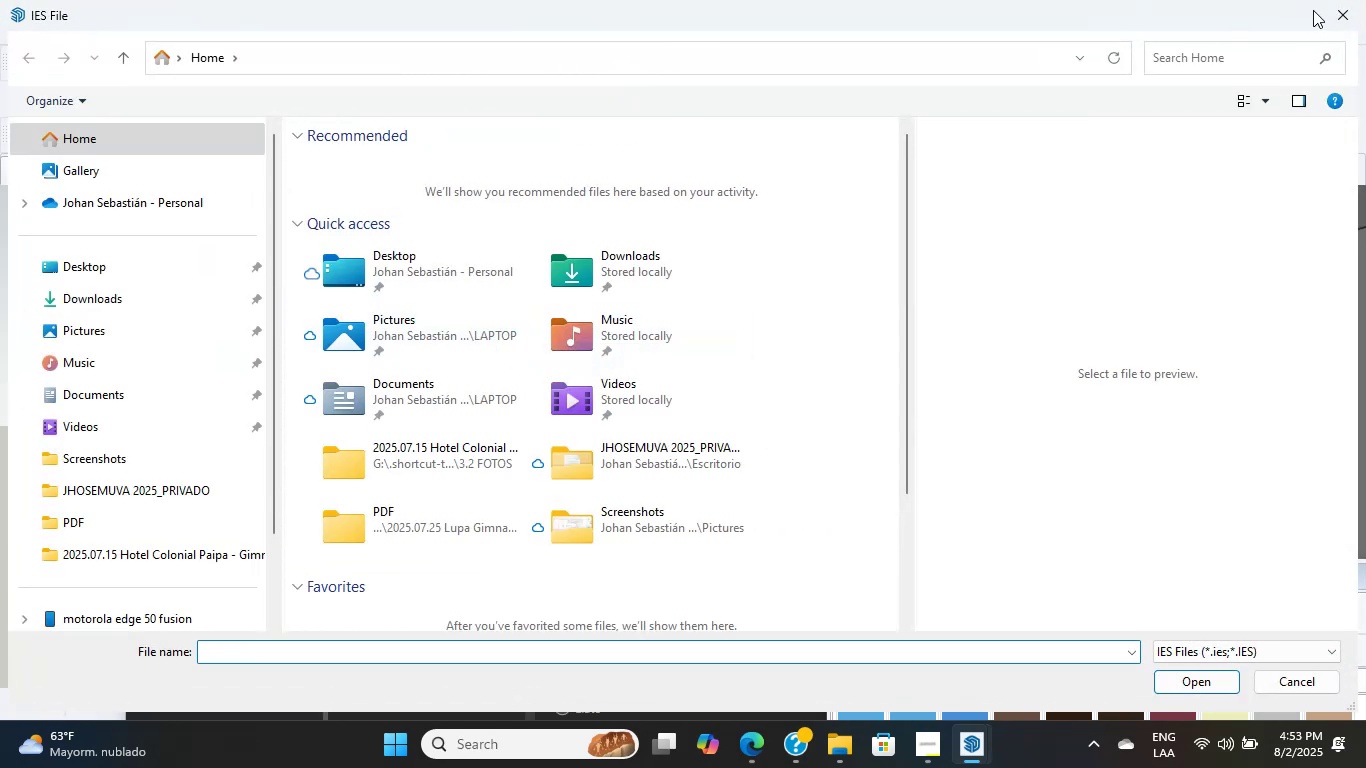 
left_click([1342, 12])
 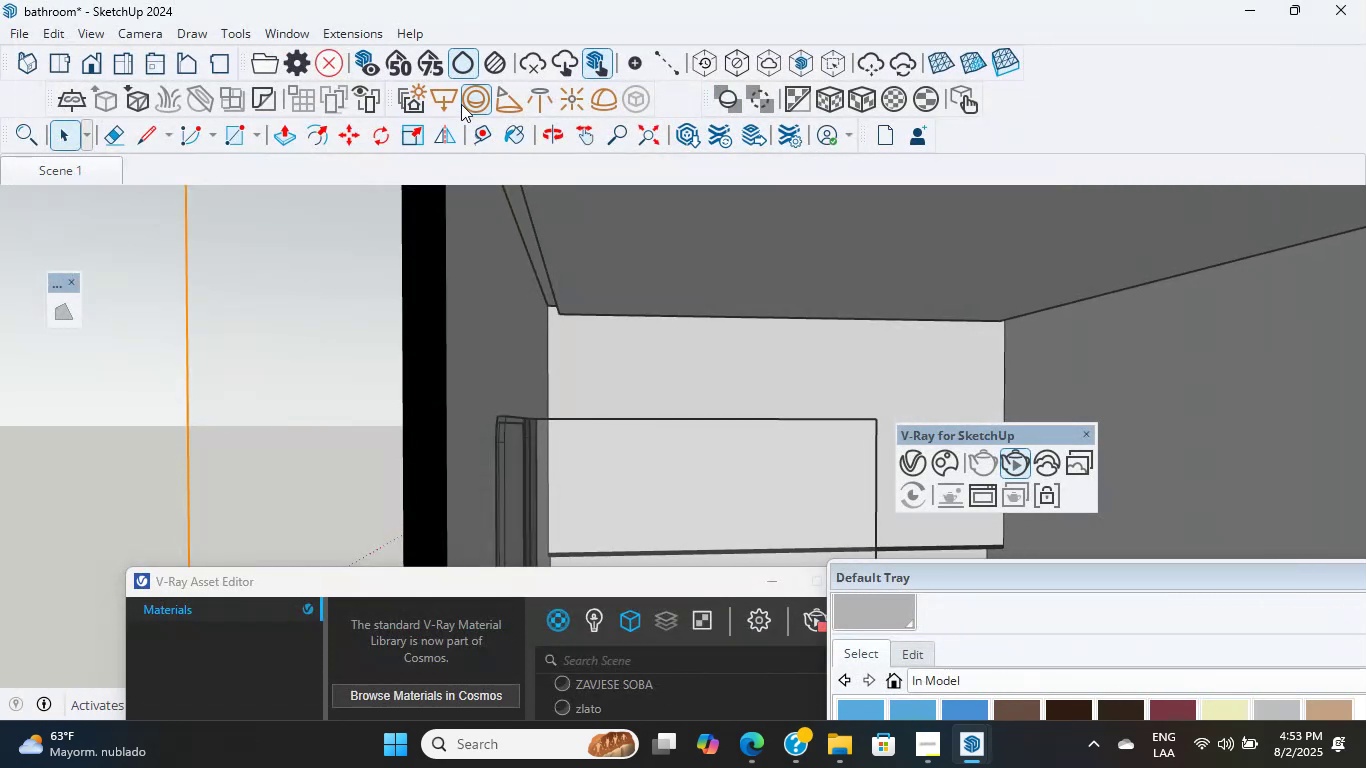 
left_click([440, 96])
 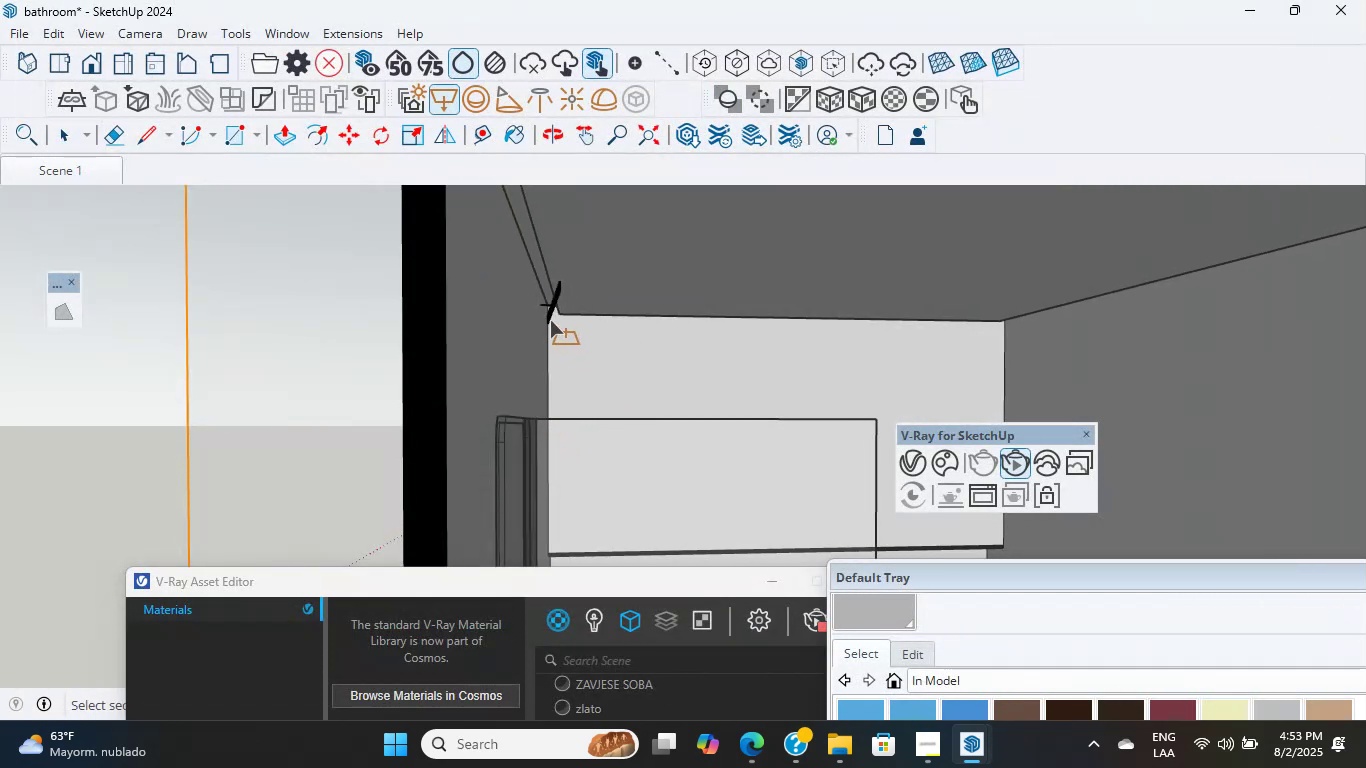 
left_click_drag(start_coordinate=[704, 261], to_coordinate=[704, 254])
 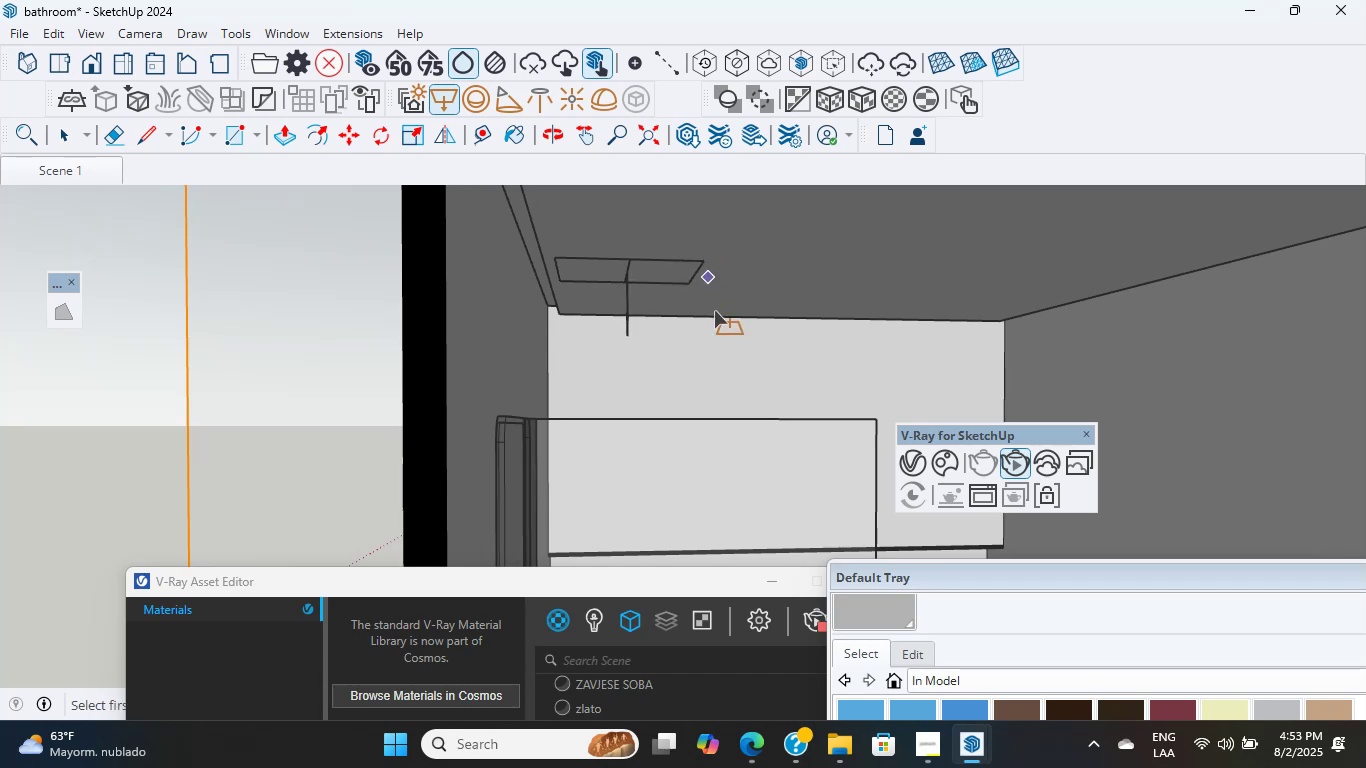 
scroll: coordinate [748, 366], scroll_direction: down, amount: 11.0
 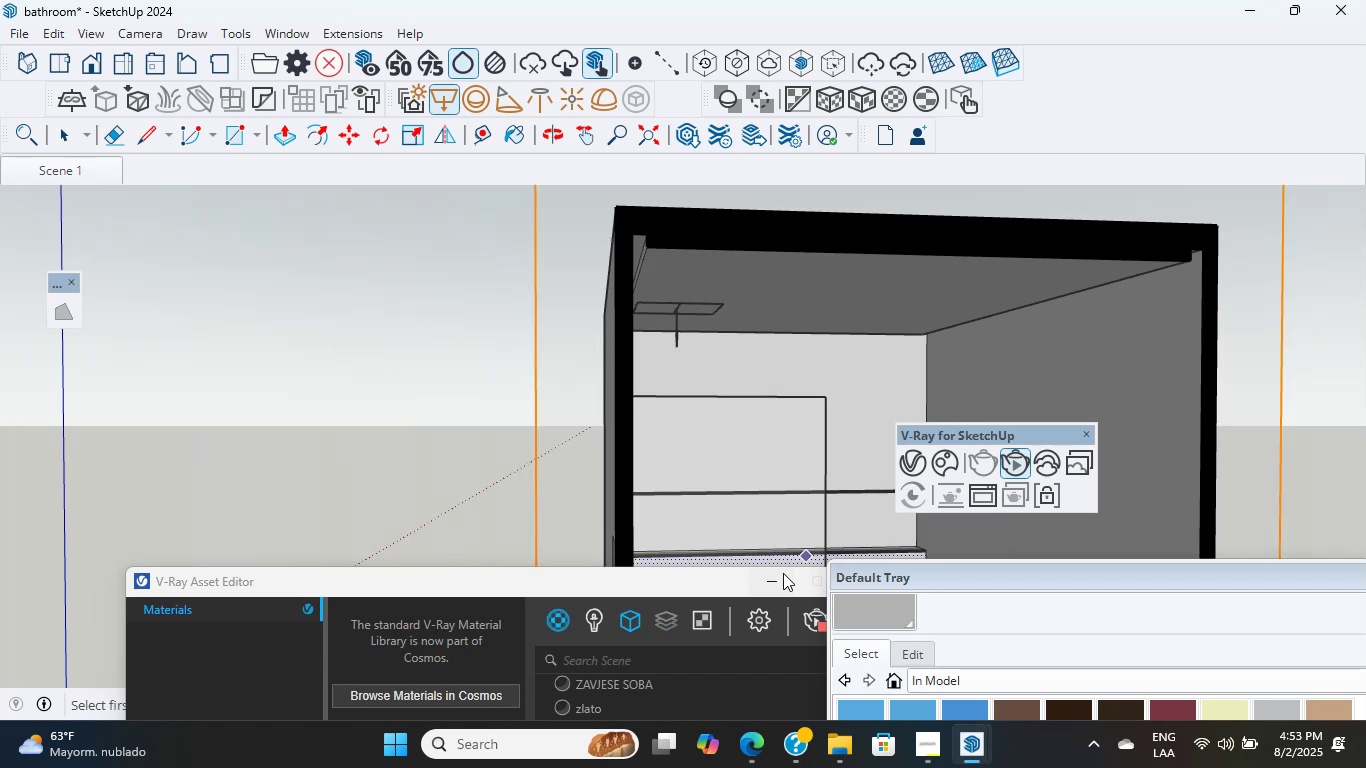 
left_click_drag(start_coordinate=[749, 593], to_coordinate=[499, 478])
 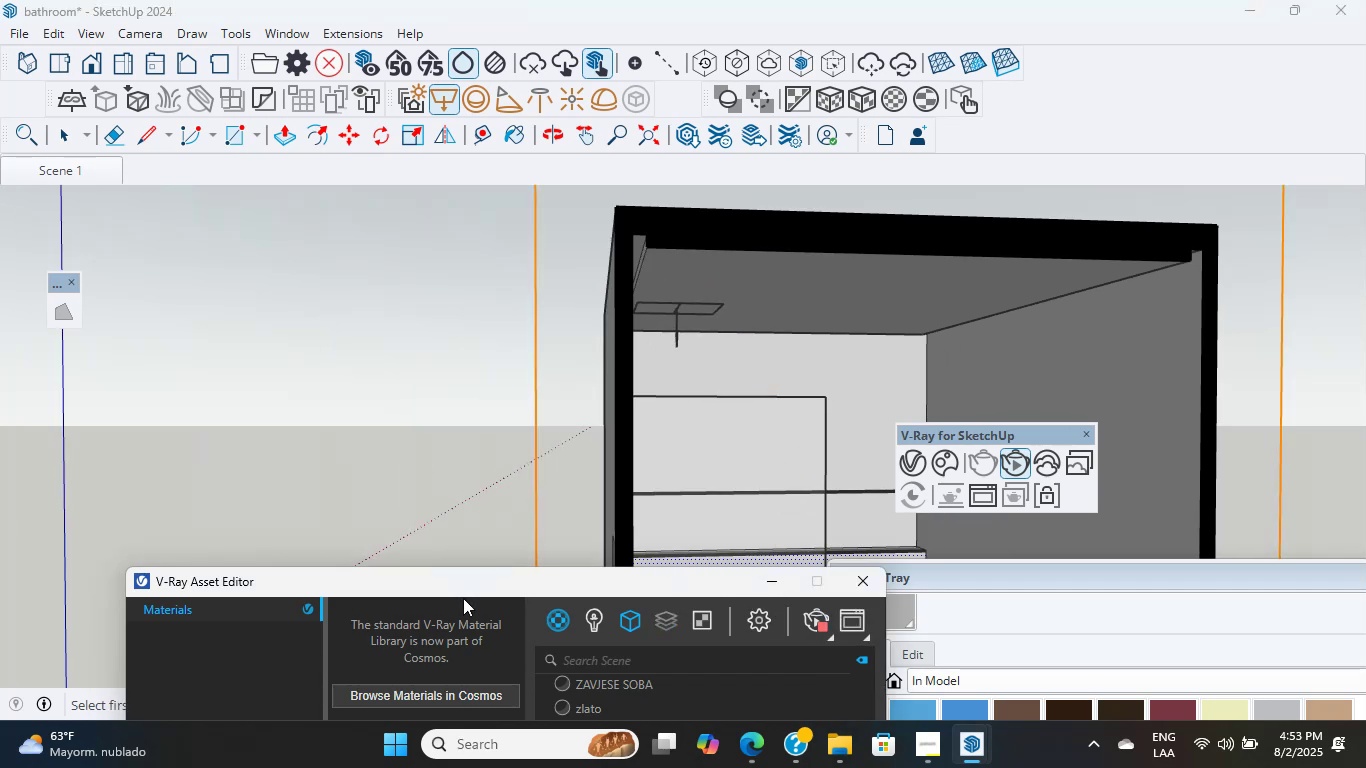 
left_click_drag(start_coordinate=[474, 590], to_coordinate=[336, 443])
 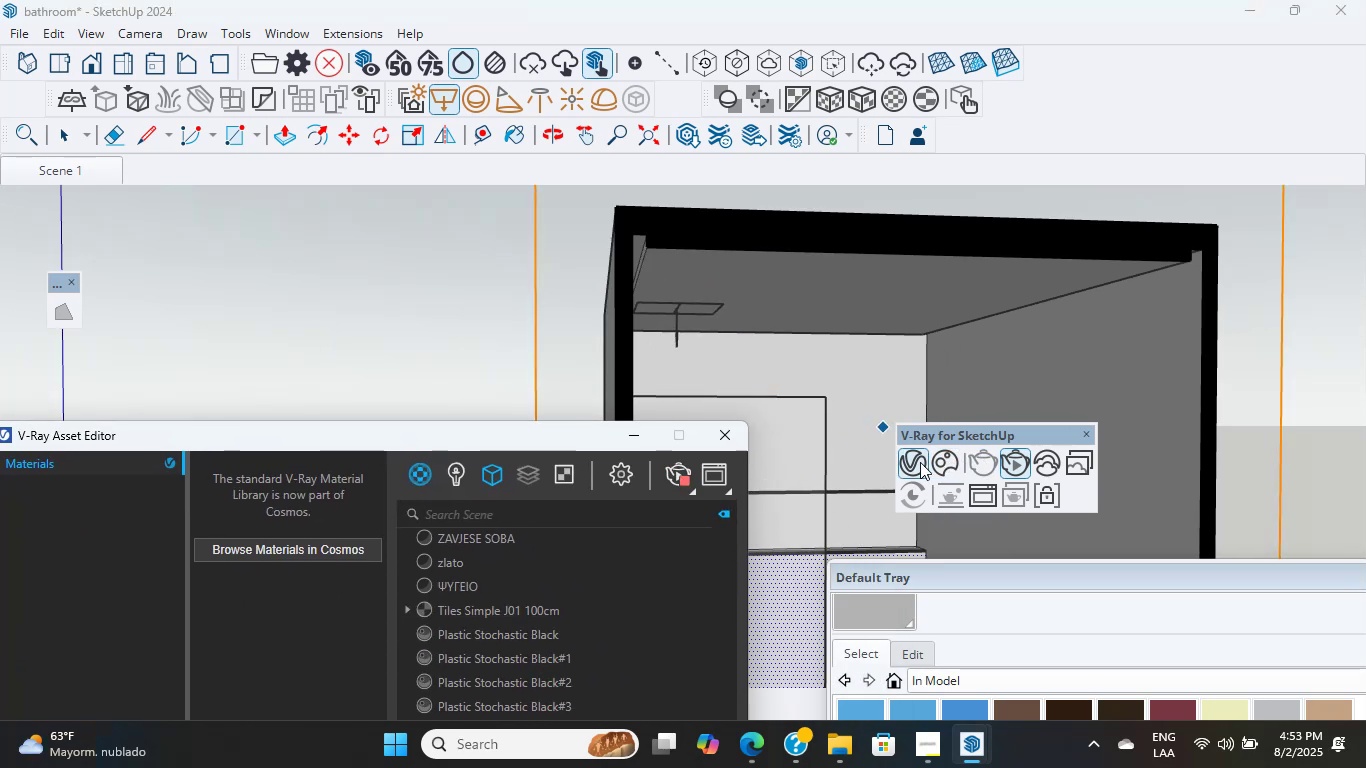 
double_click([1014, 457])
 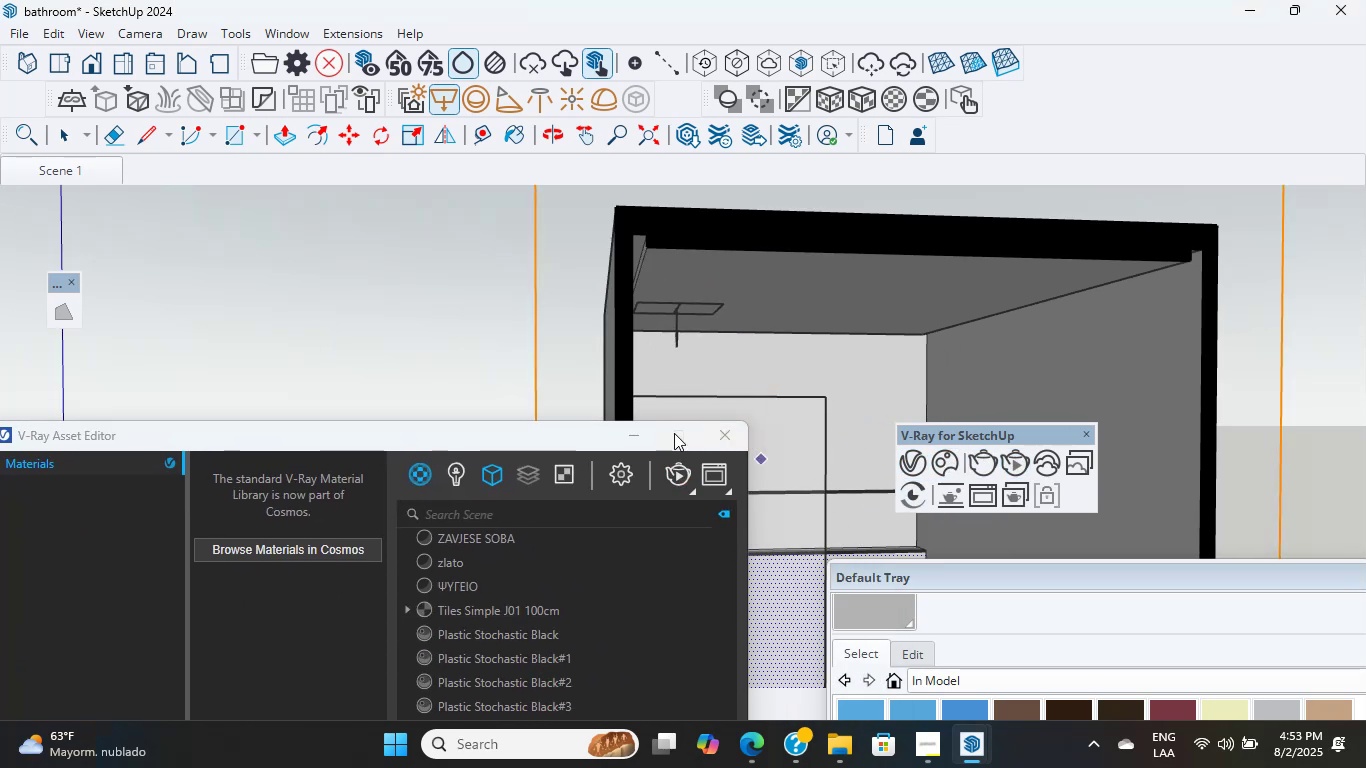 
left_click([737, 438])
 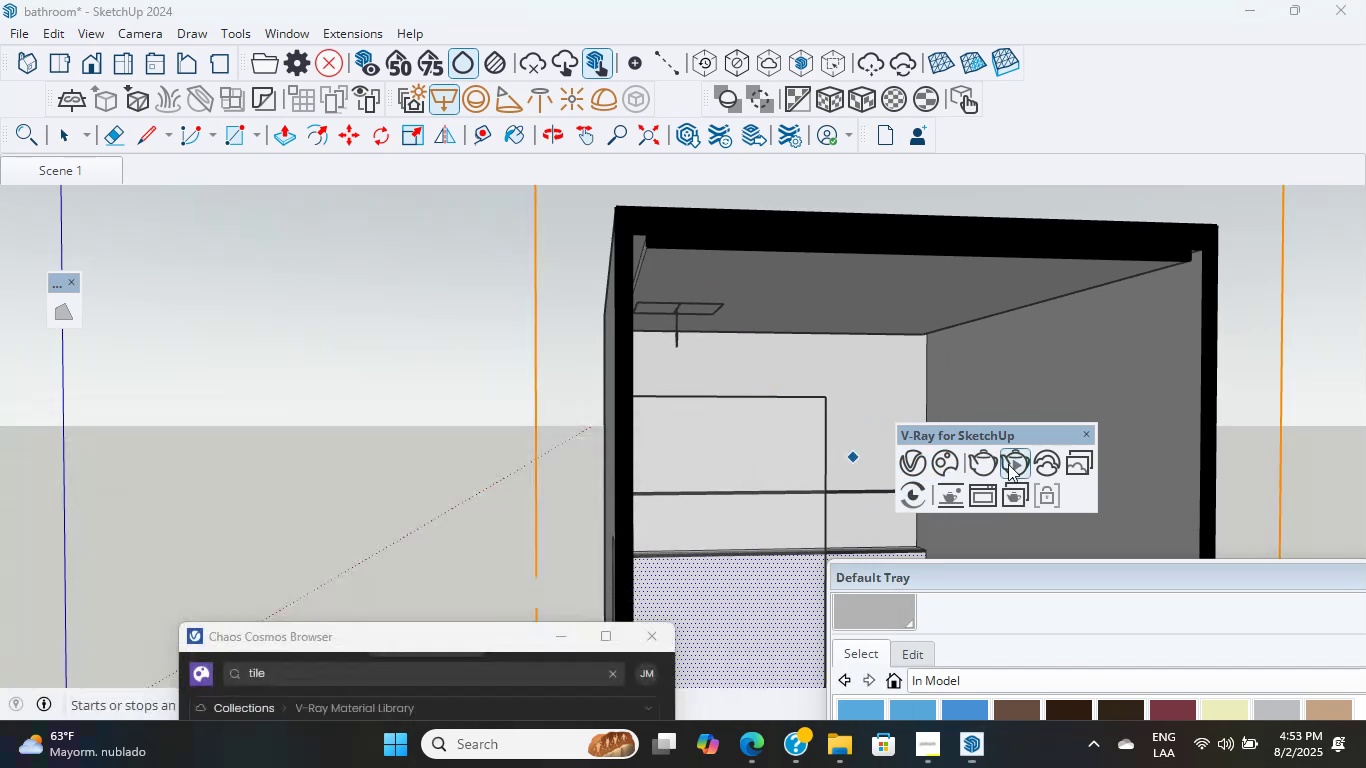 
mouse_move([1014, 474])
 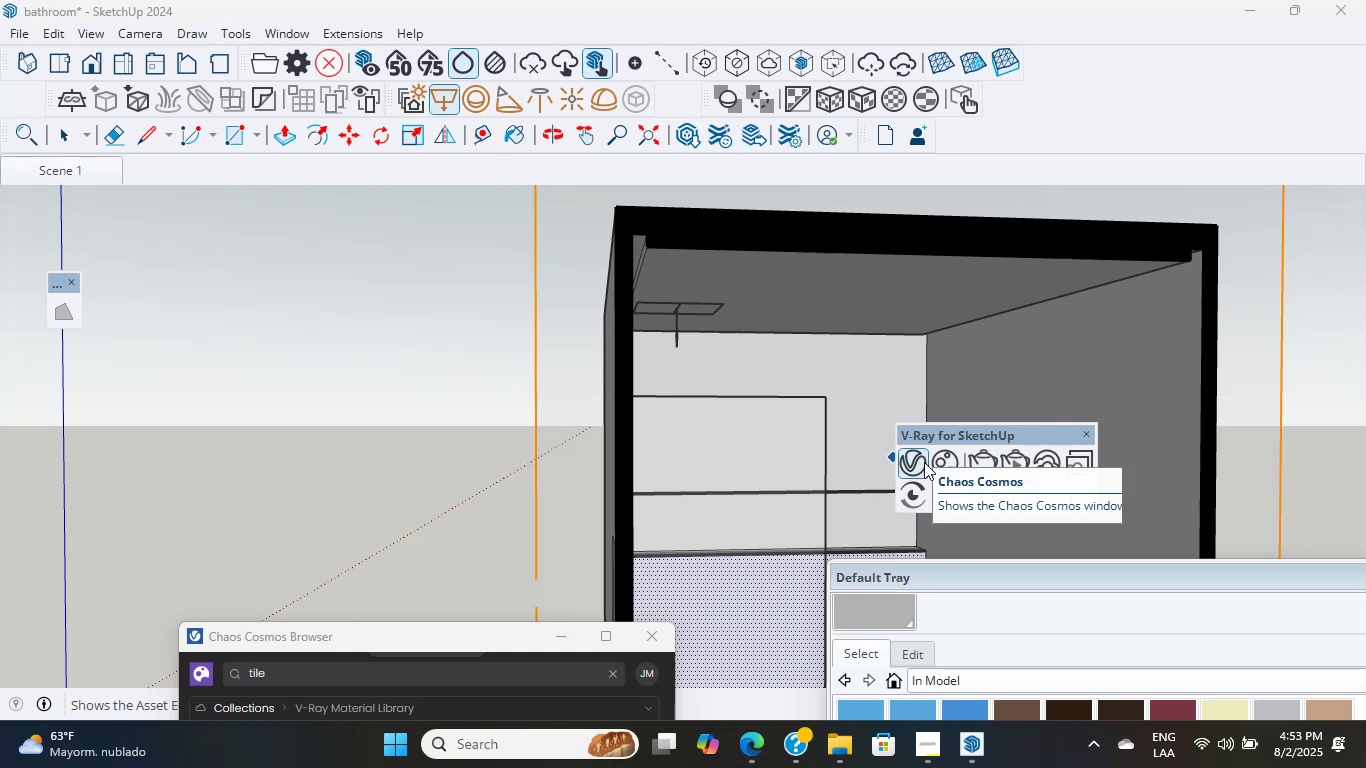 
double_click([911, 464])
 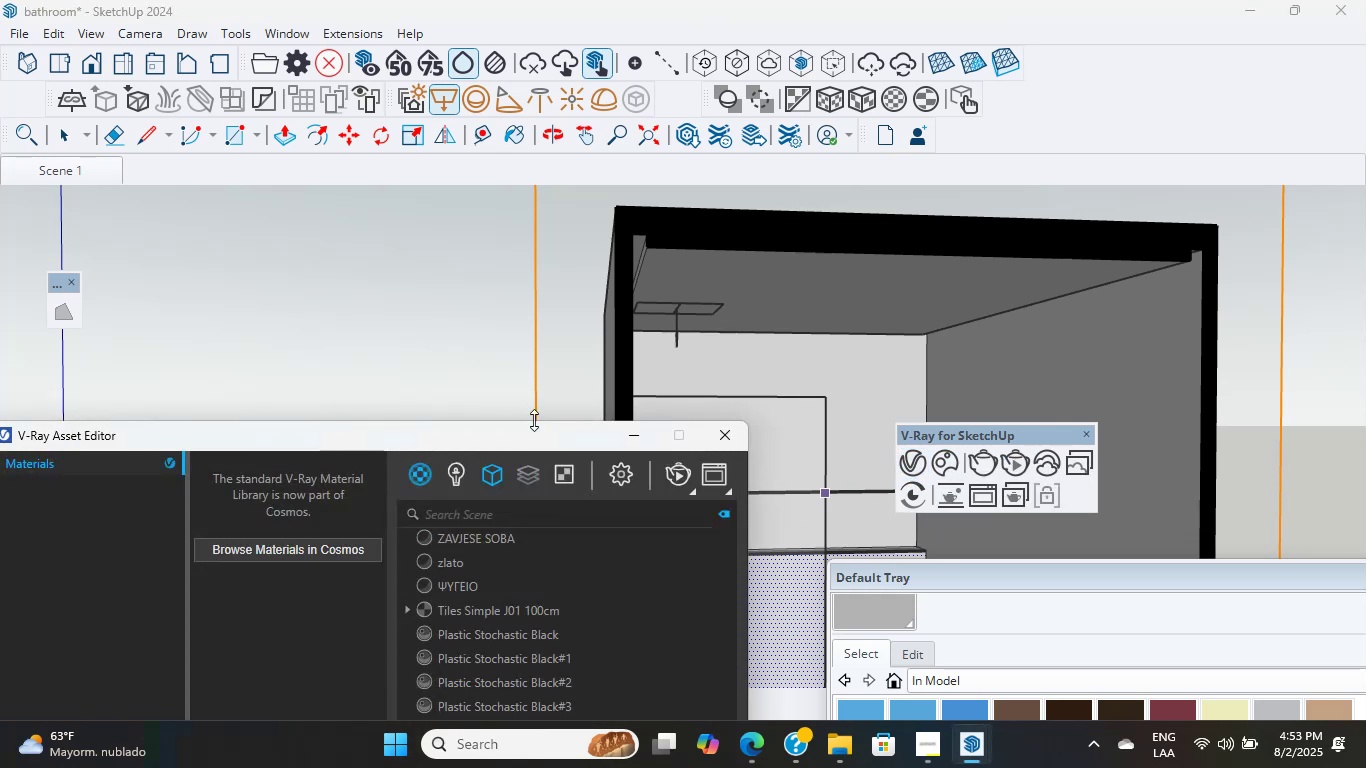 
scroll: coordinate [844, 334], scroll_direction: down, amount: 10.0
 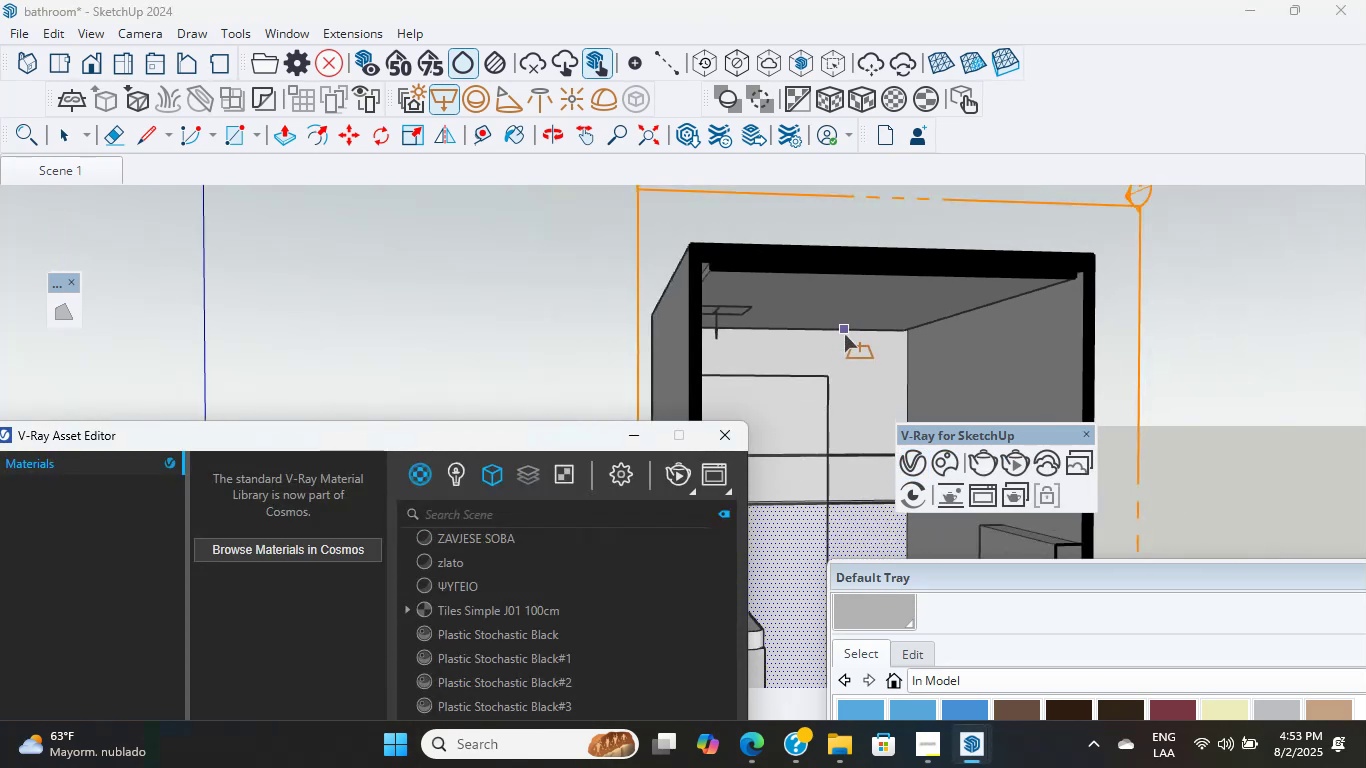 
hold_key(key=ShiftLeft, duration=0.58)
 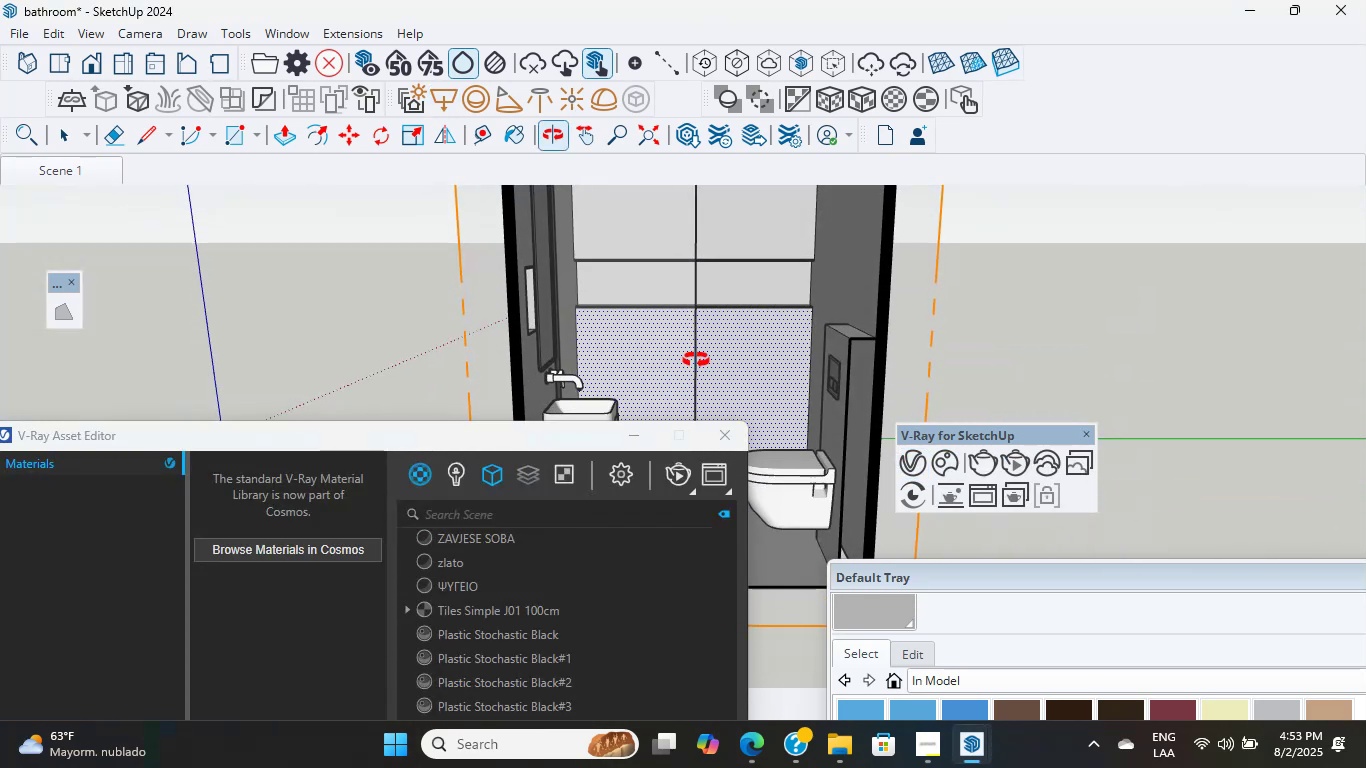 
key(Shift+ShiftLeft)
 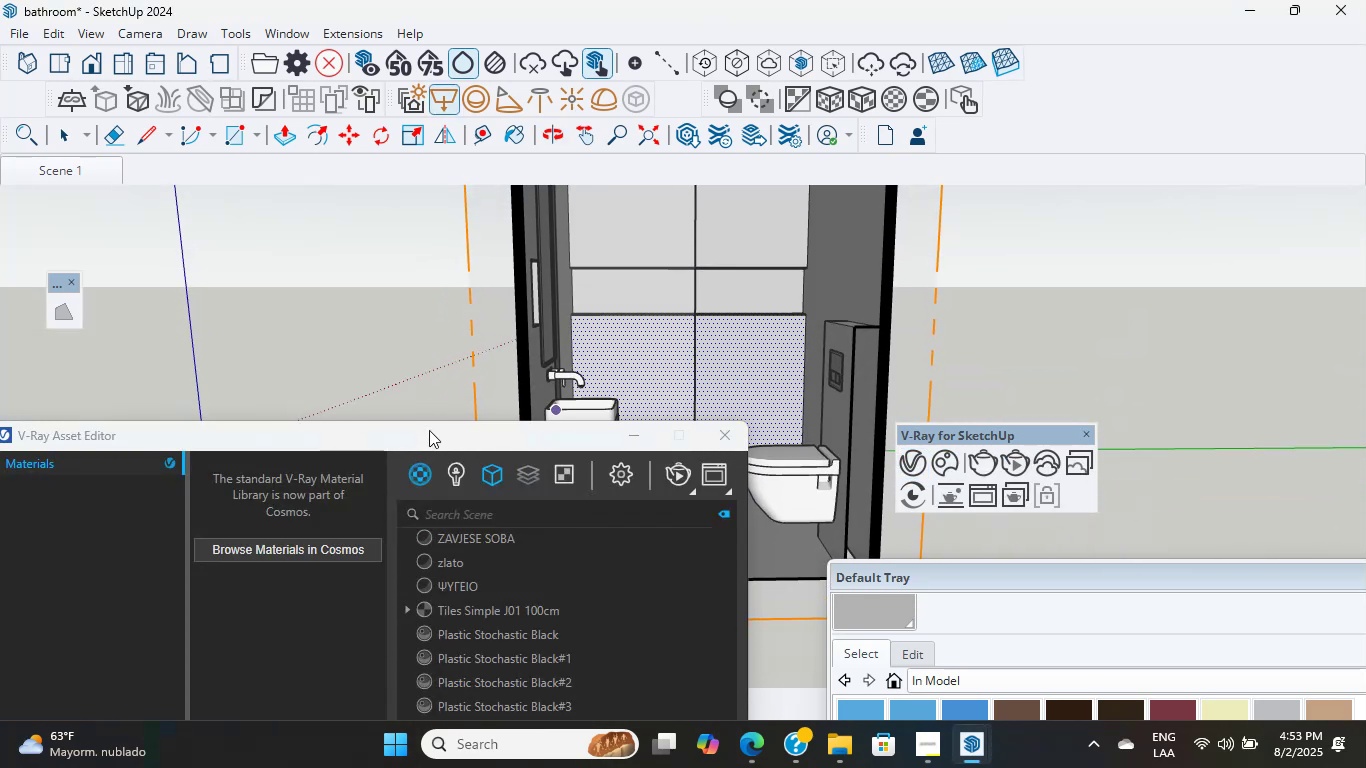 
left_click_drag(start_coordinate=[429, 441], to_coordinate=[981, 573])
 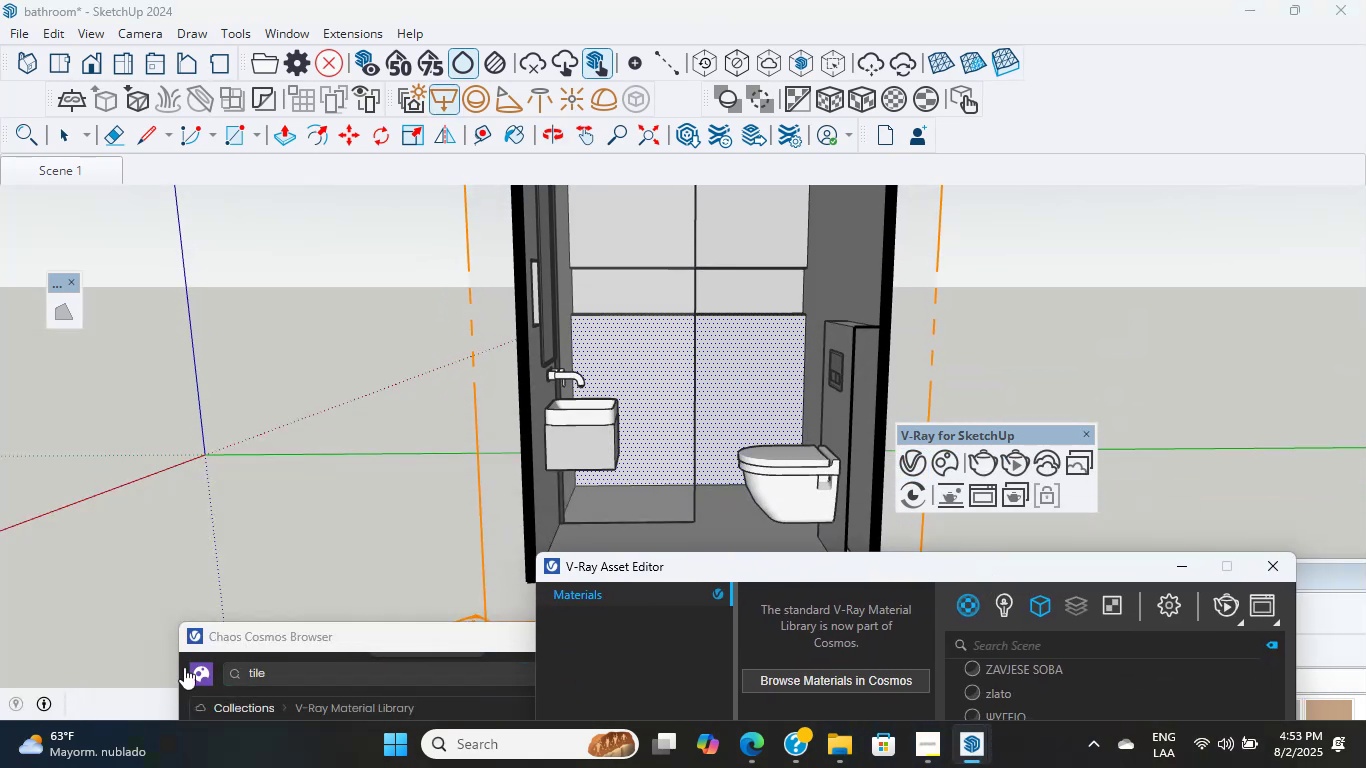 
left_click_drag(start_coordinate=[286, 631], to_coordinate=[237, 237])
 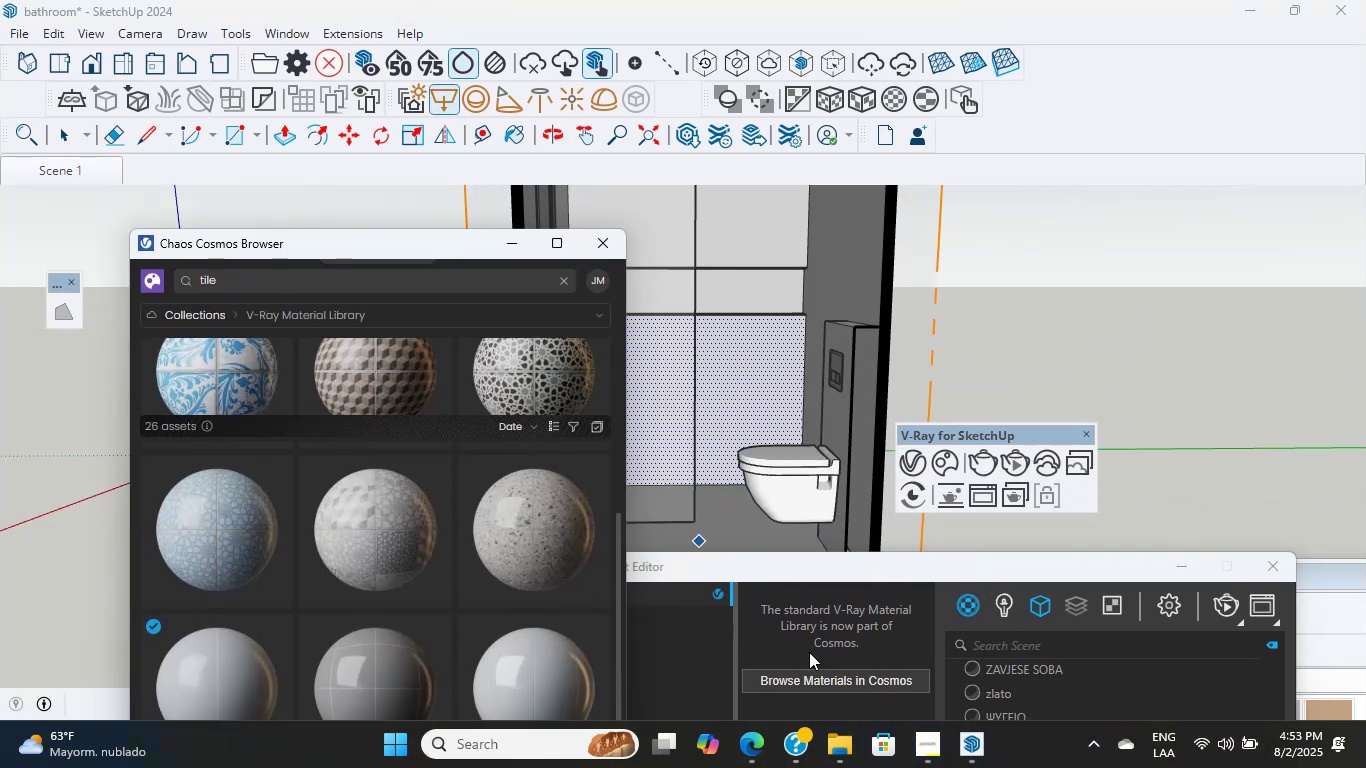 
left_click_drag(start_coordinate=[798, 568], to_coordinate=[855, 666])
 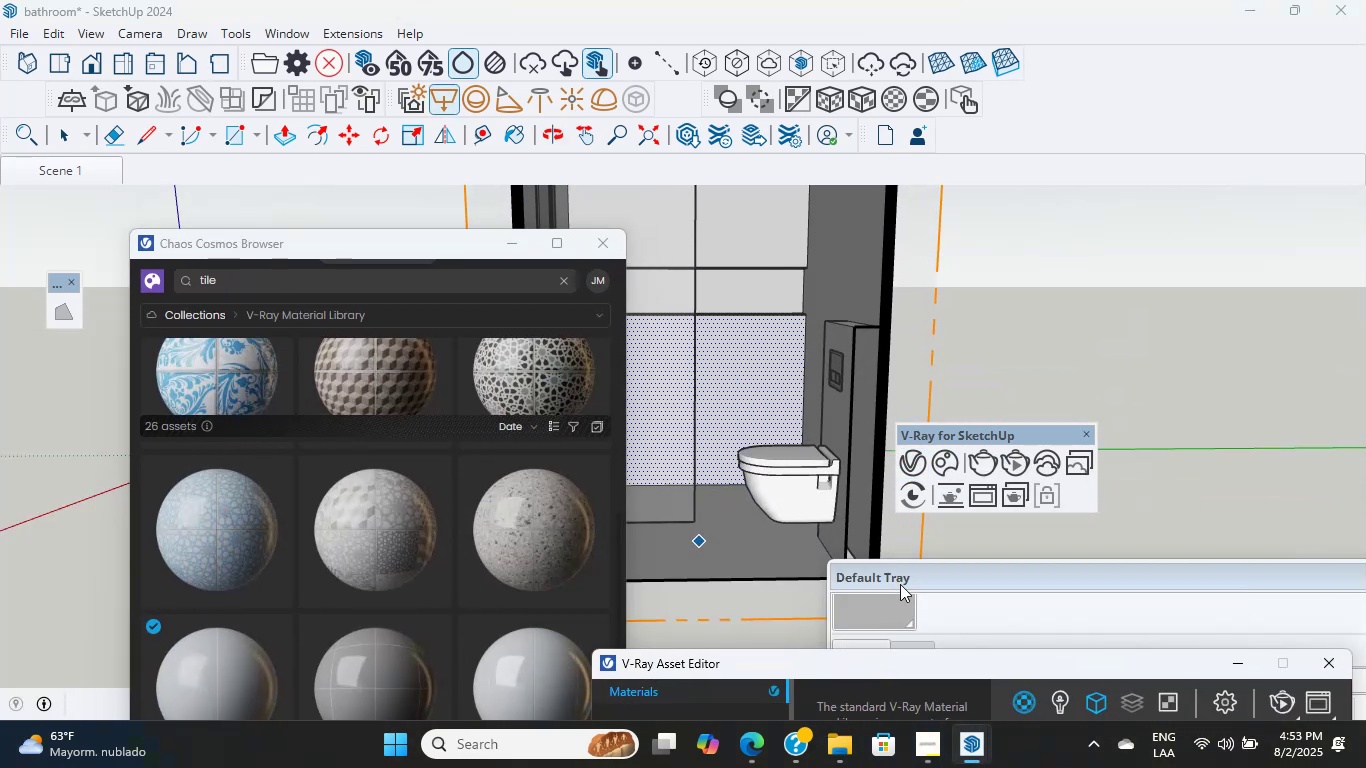 
left_click_drag(start_coordinate=[907, 575], to_coordinate=[780, 319])
 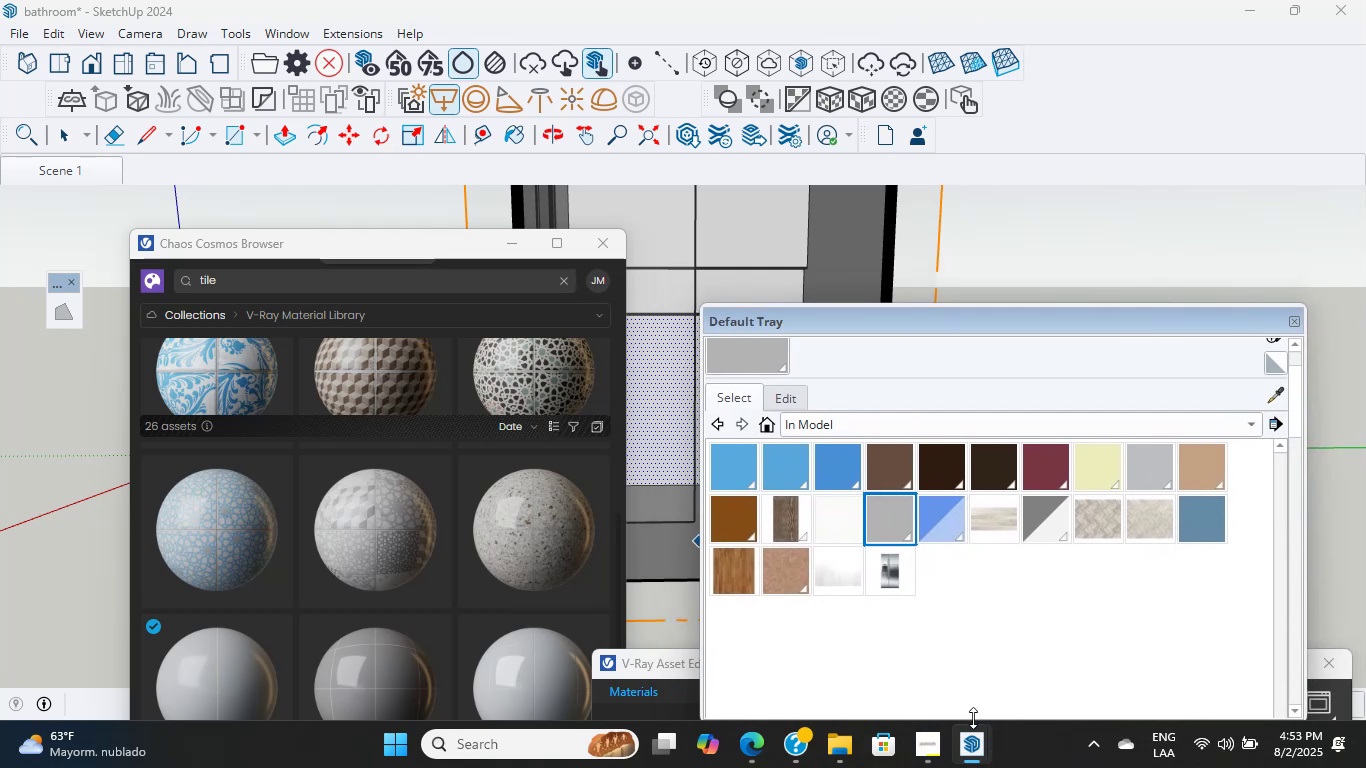 
left_click([984, 754])
 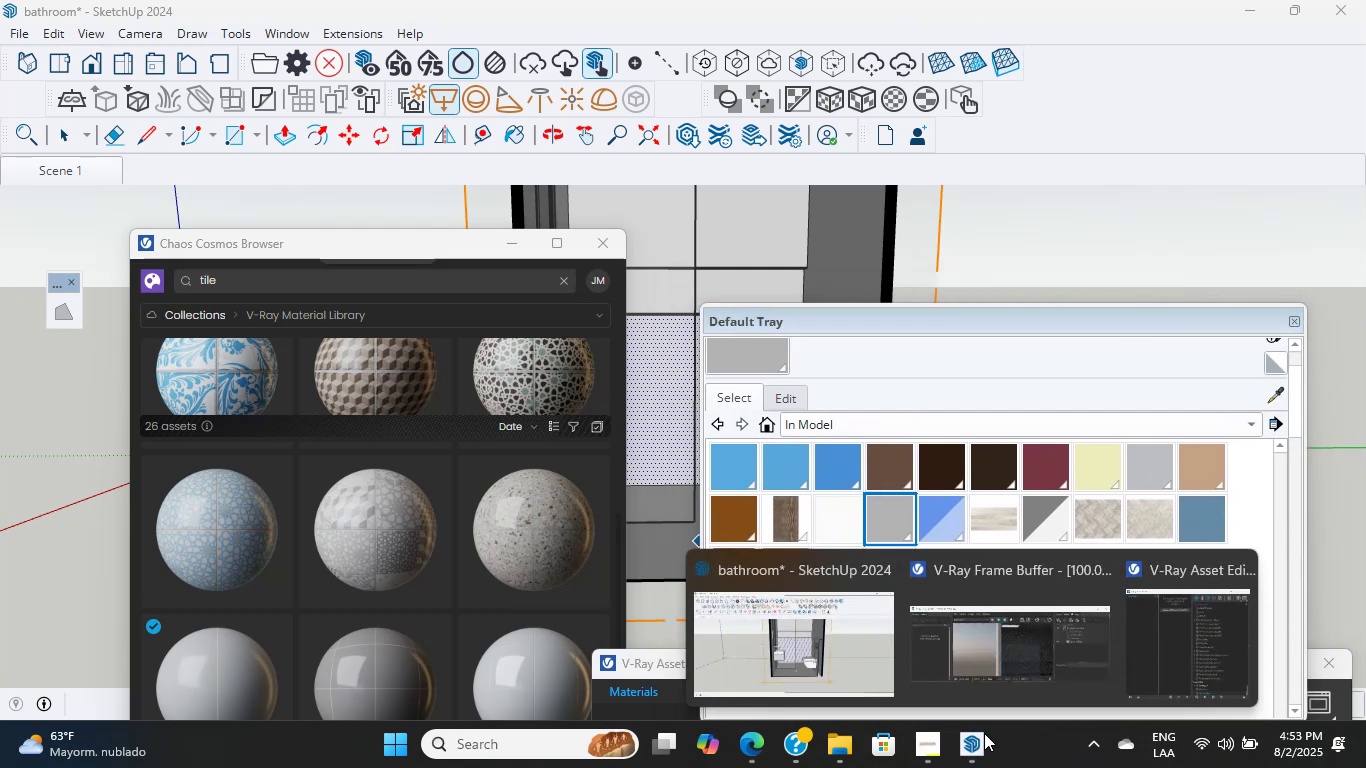 
left_click([993, 647])
 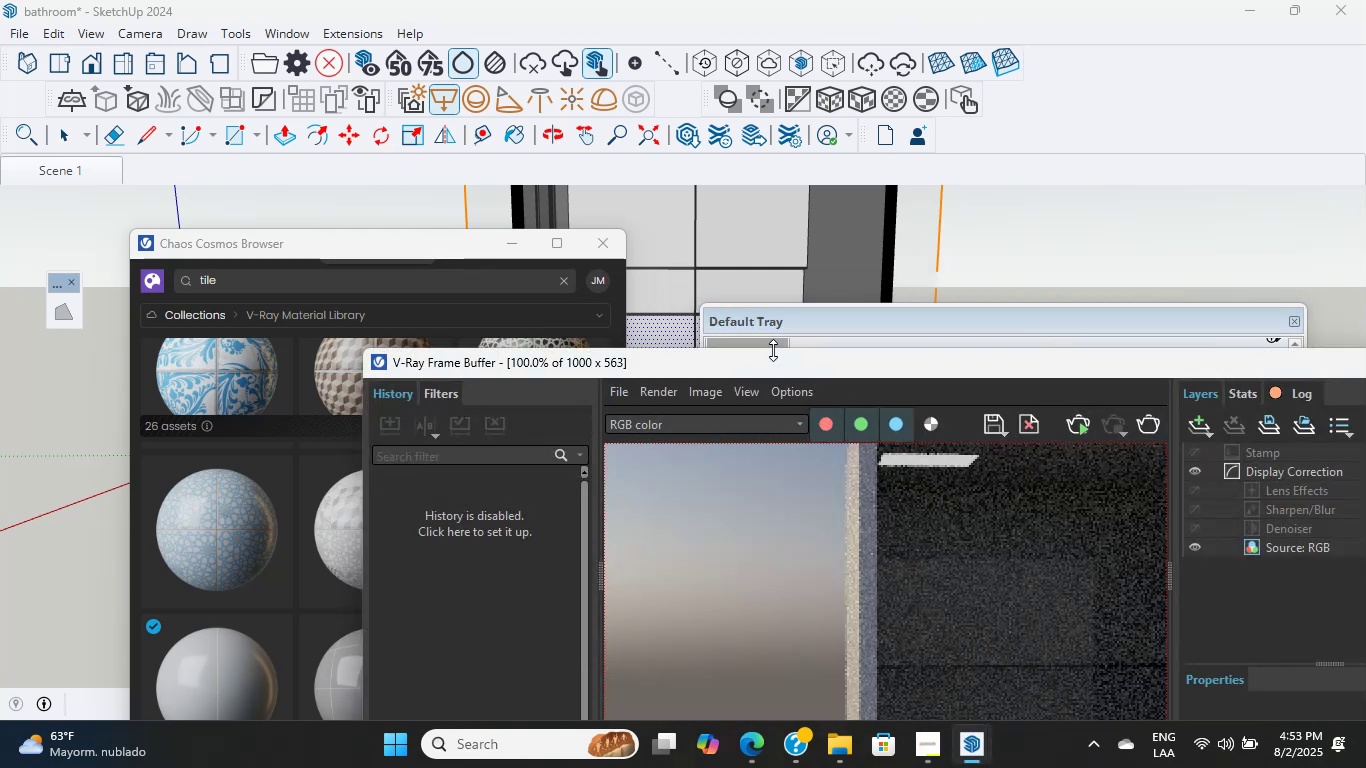 
scroll: coordinate [663, 269], scroll_direction: down, amount: 4.0
 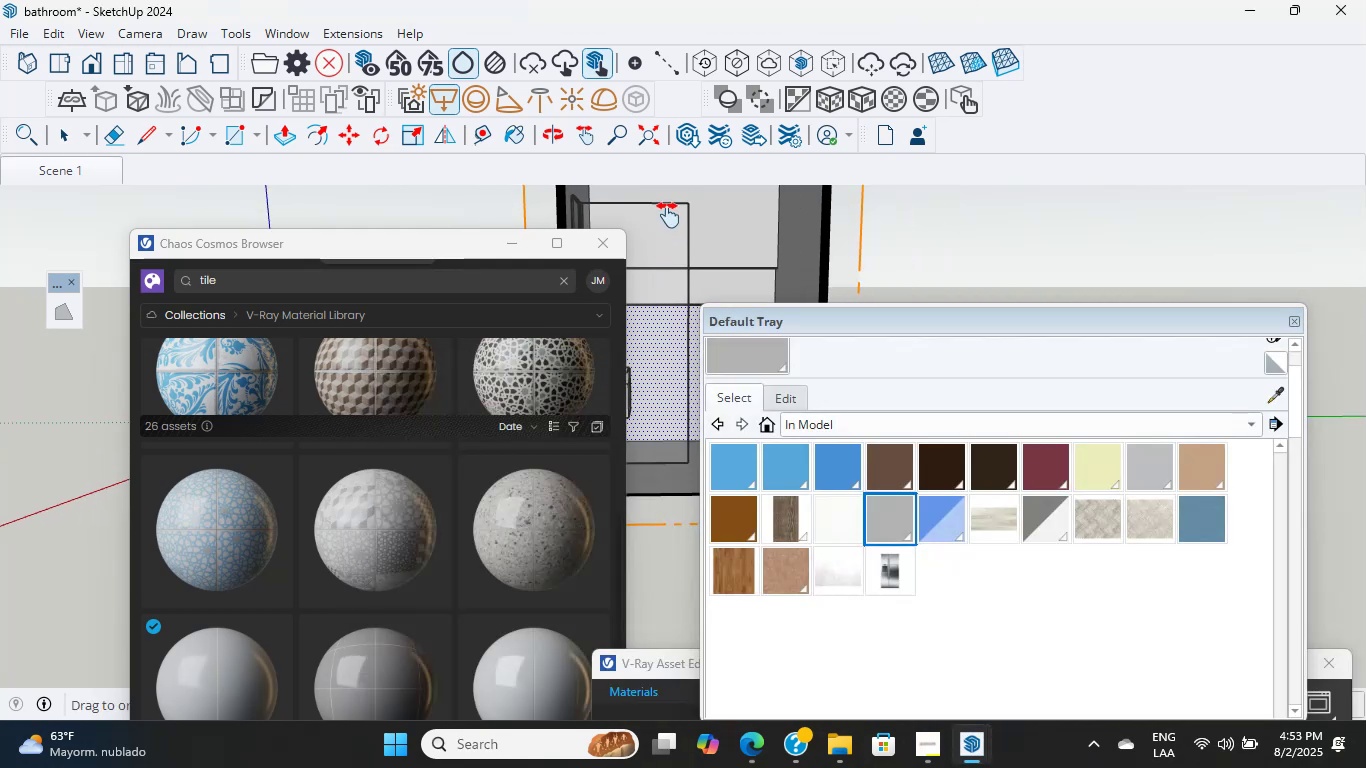 
hold_key(key=ShiftLeft, duration=2.25)
 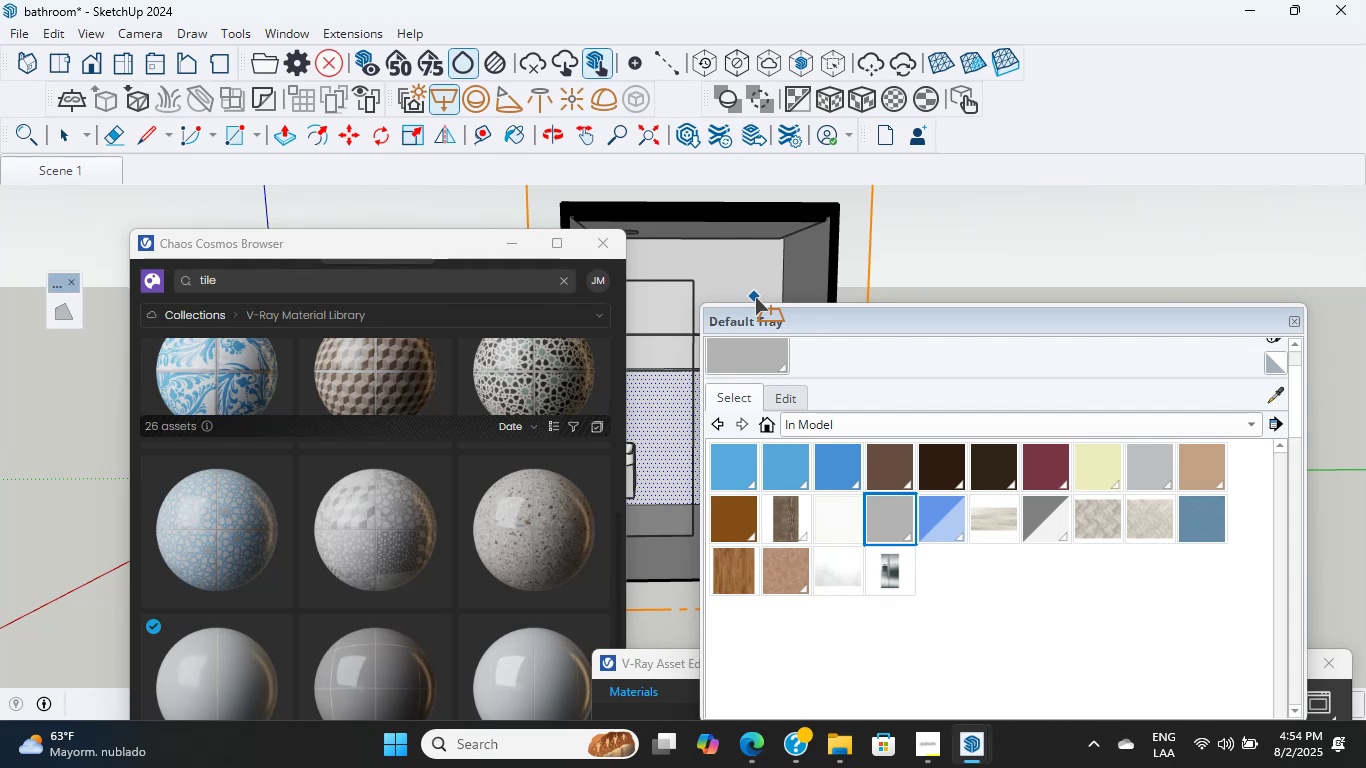 
wait(21.37)
 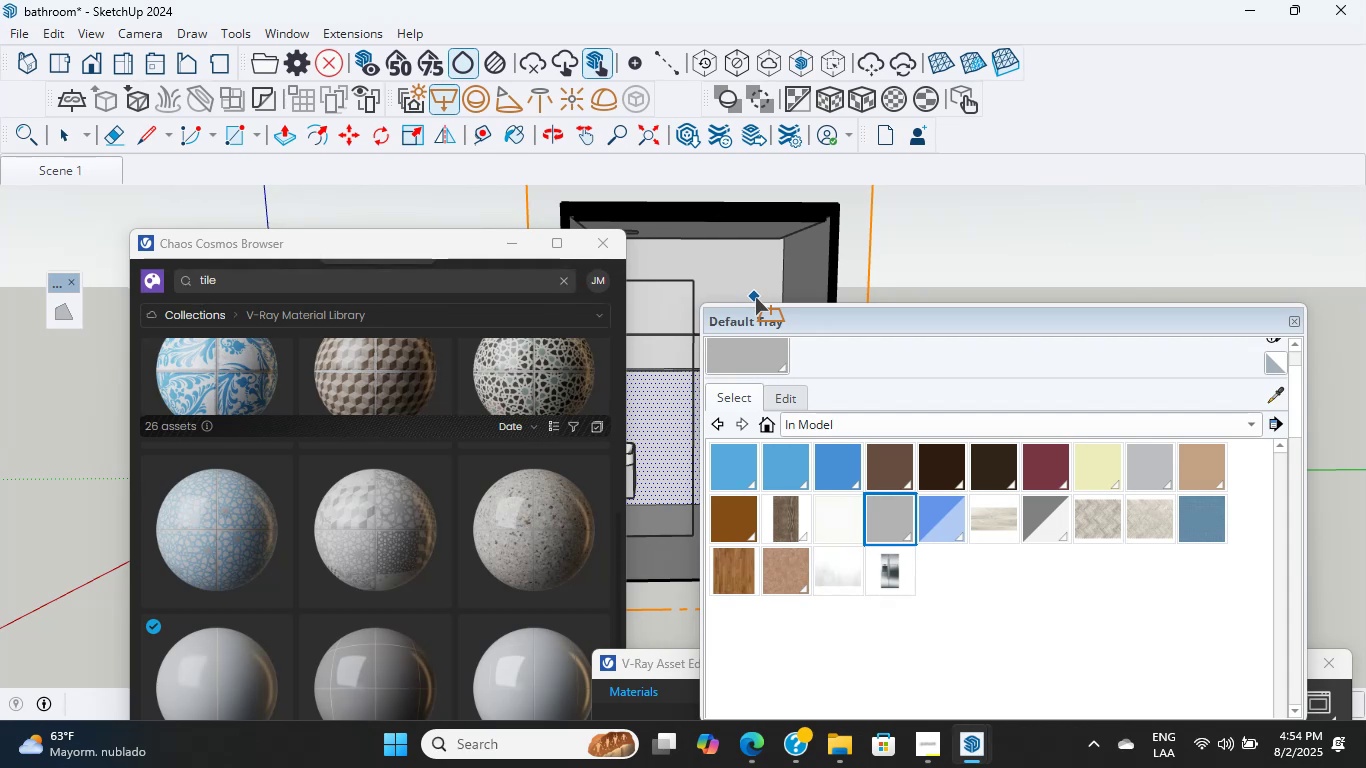 
scroll: coordinate [718, 244], scroll_direction: up, amount: 10.0
 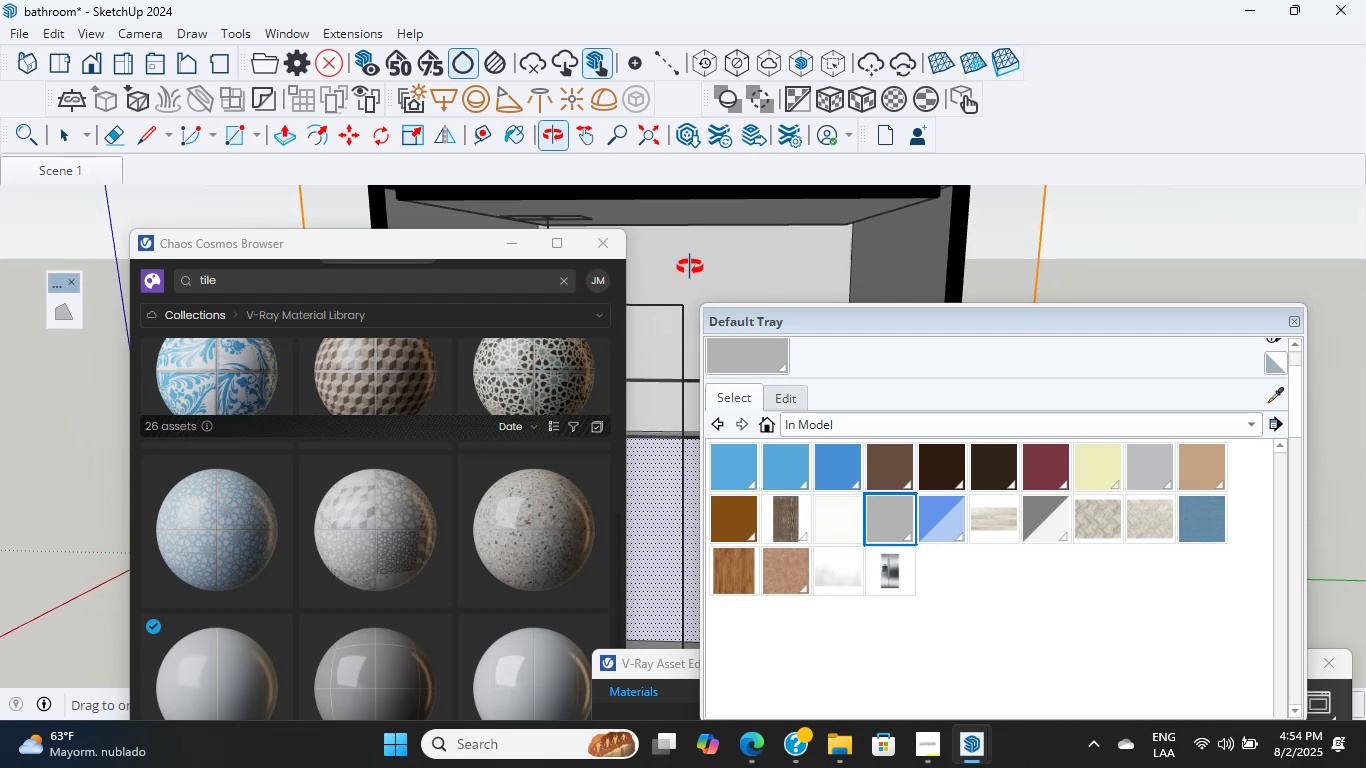 
scroll: coordinate [691, 266], scroll_direction: down, amount: 1.0
 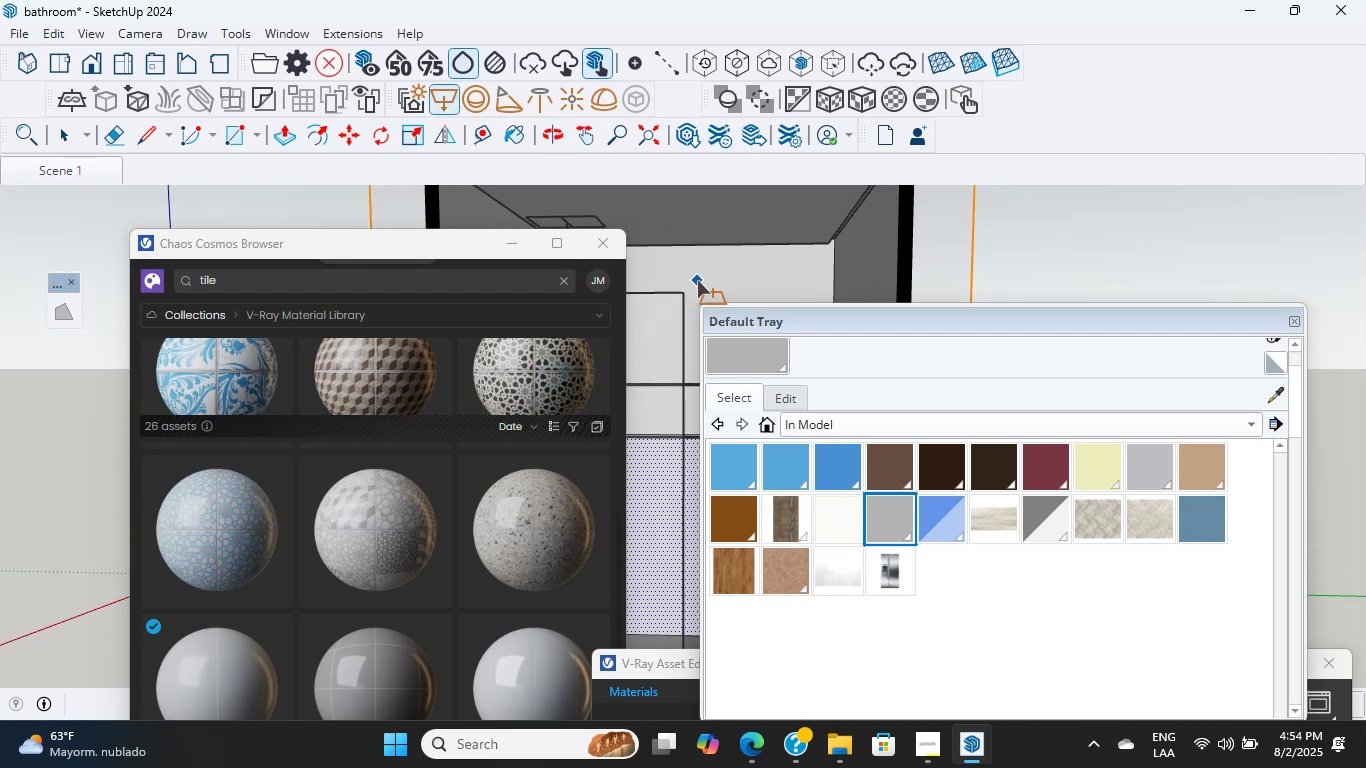 
scroll: coordinate [697, 280], scroll_direction: up, amount: 6.0
 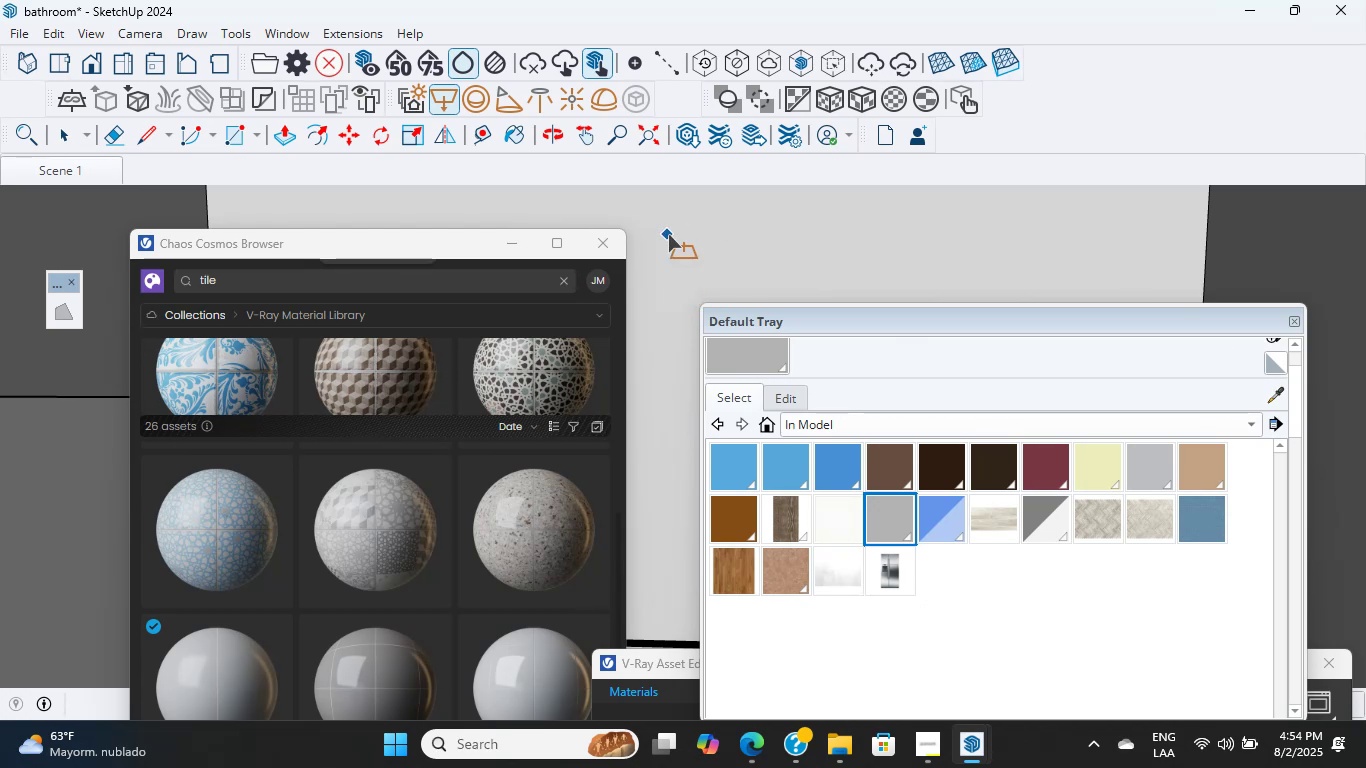 
wait(7.94)
 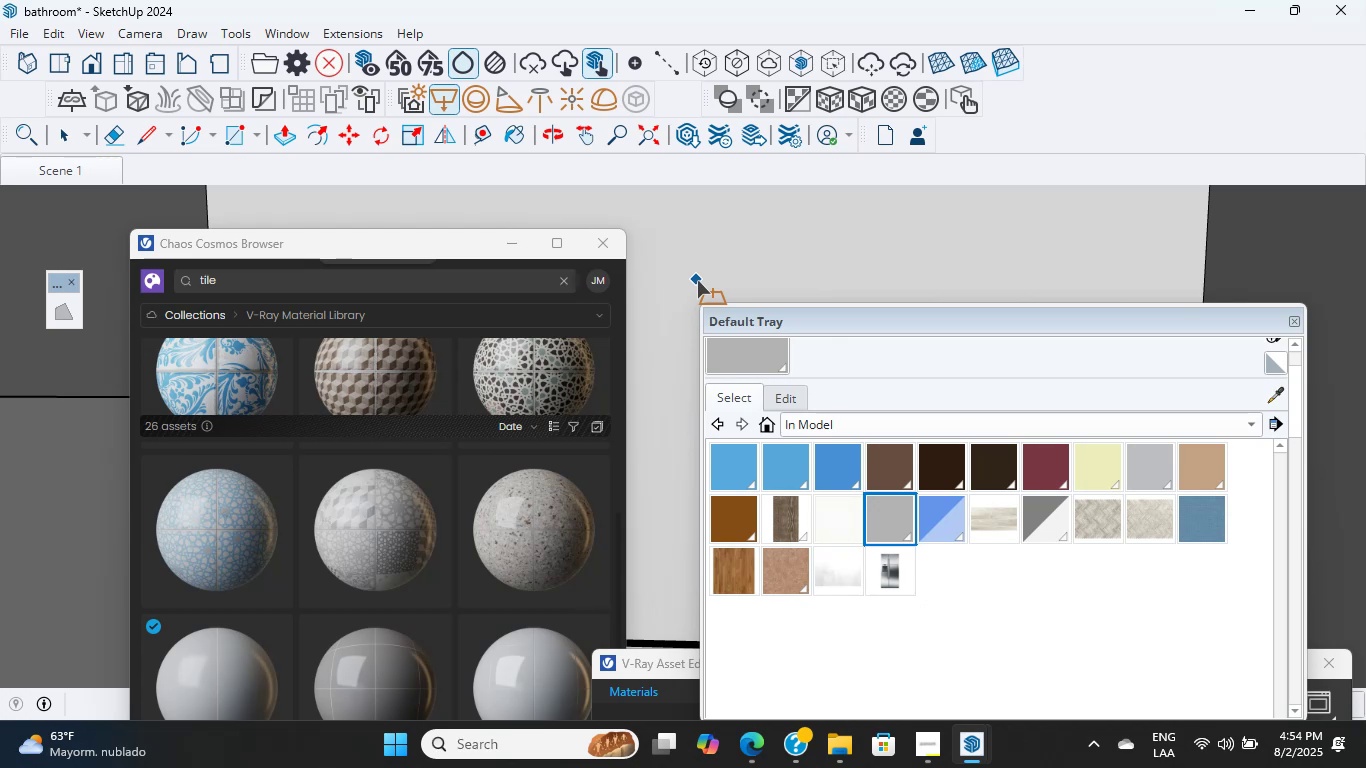 
scroll: coordinate [720, 322], scroll_direction: down, amount: 7.0
 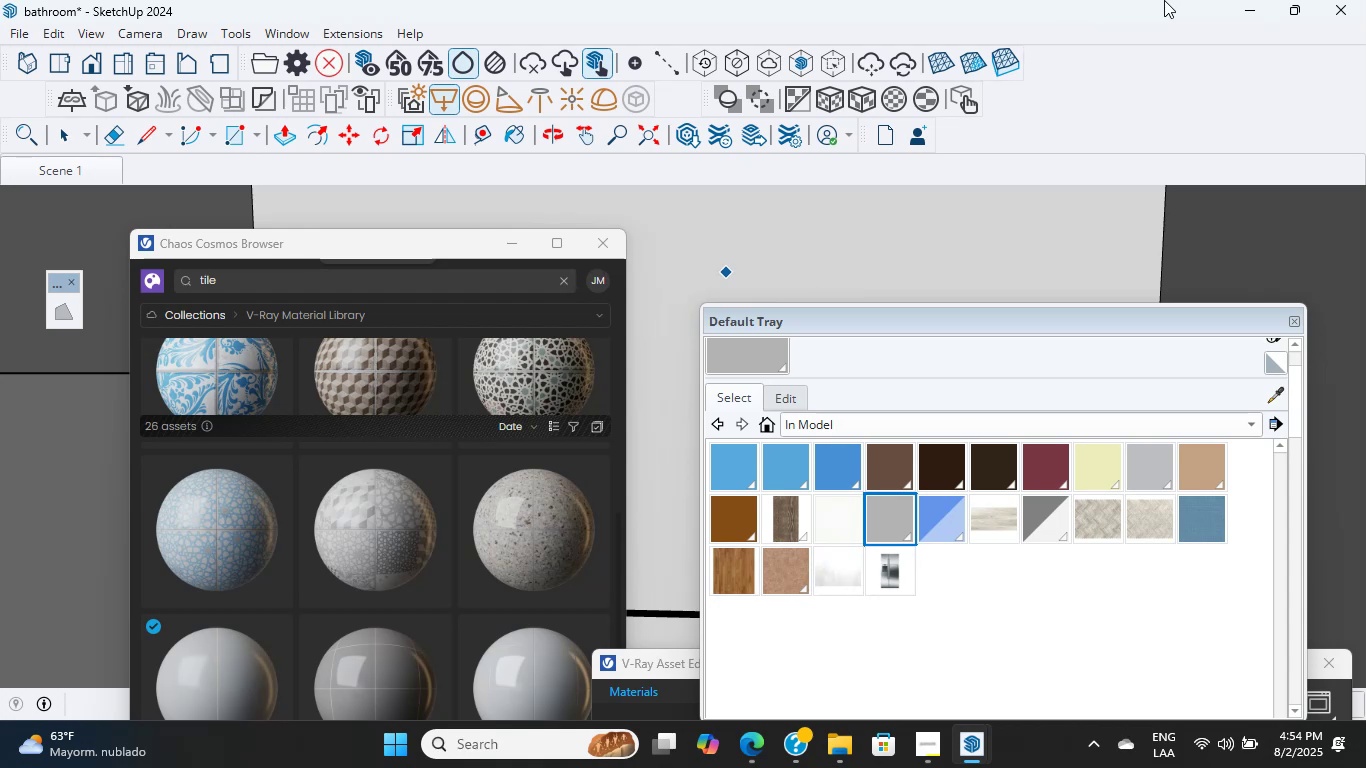 
wait(12.85)
 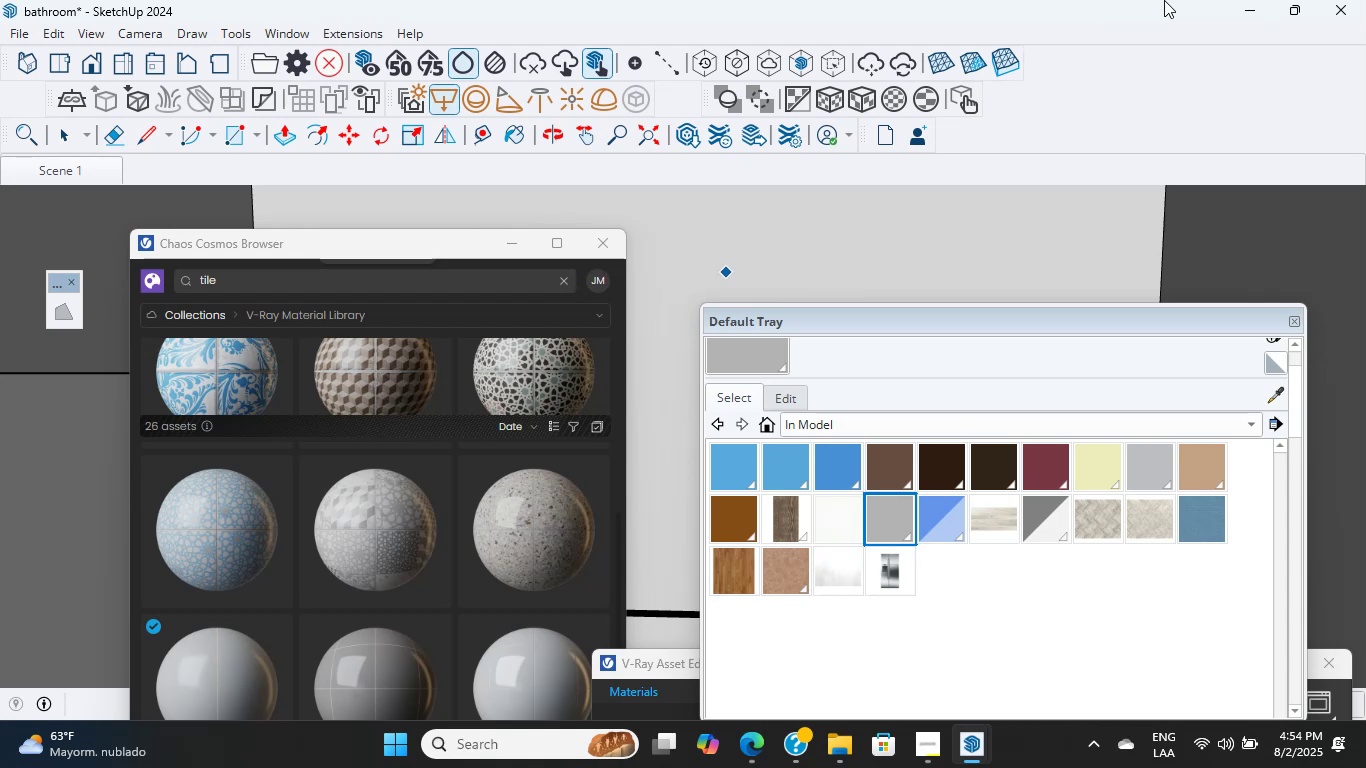 
scroll: coordinate [743, 289], scroll_direction: down, amount: 35.0
 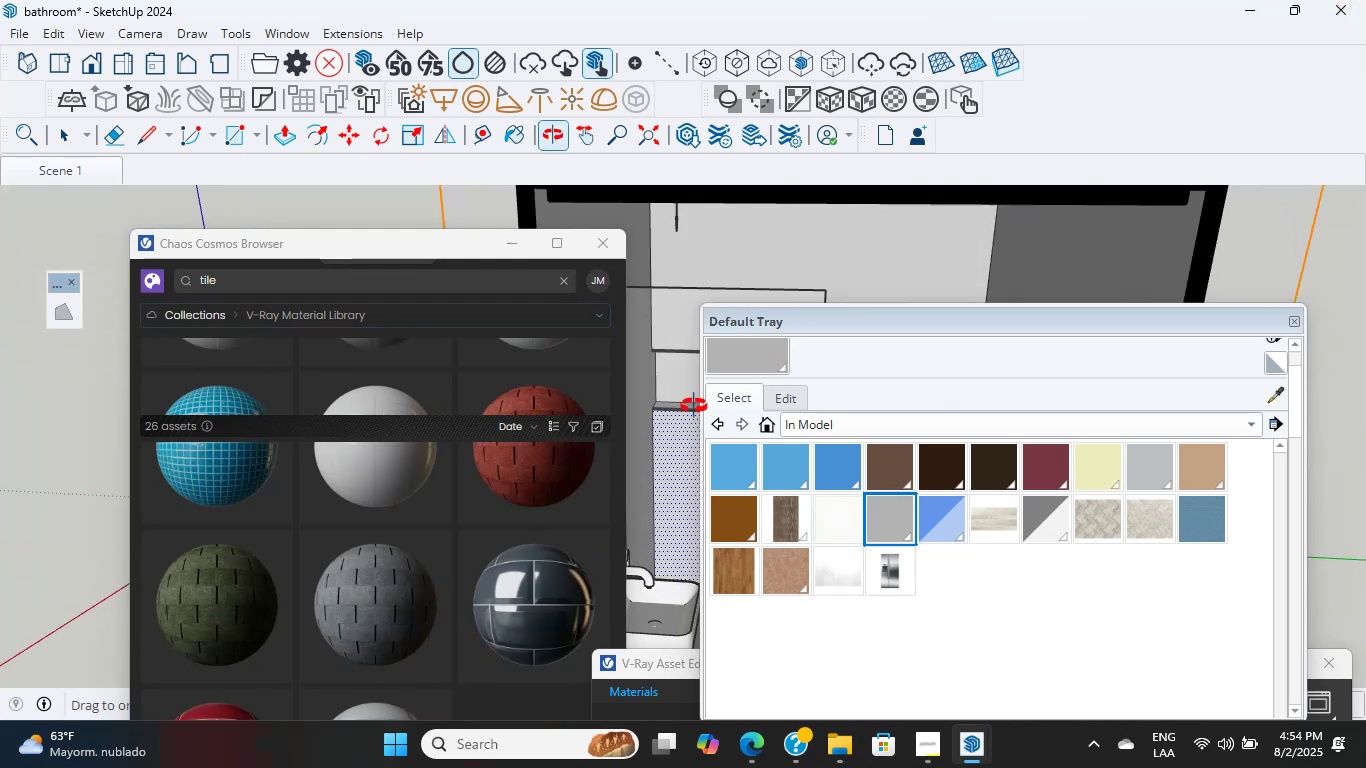 
key(Shift+ShiftLeft)
 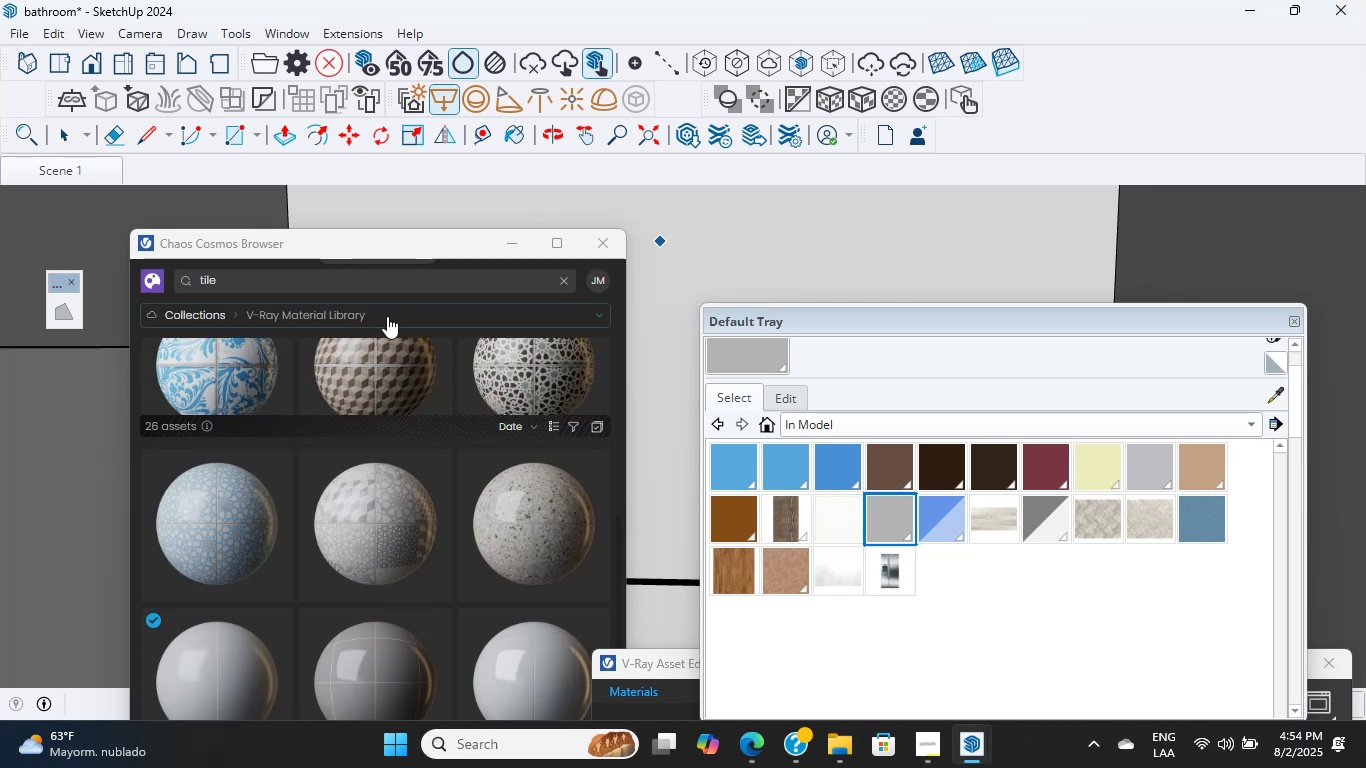 
hold_key(key=ShiftLeft, duration=1.84)
 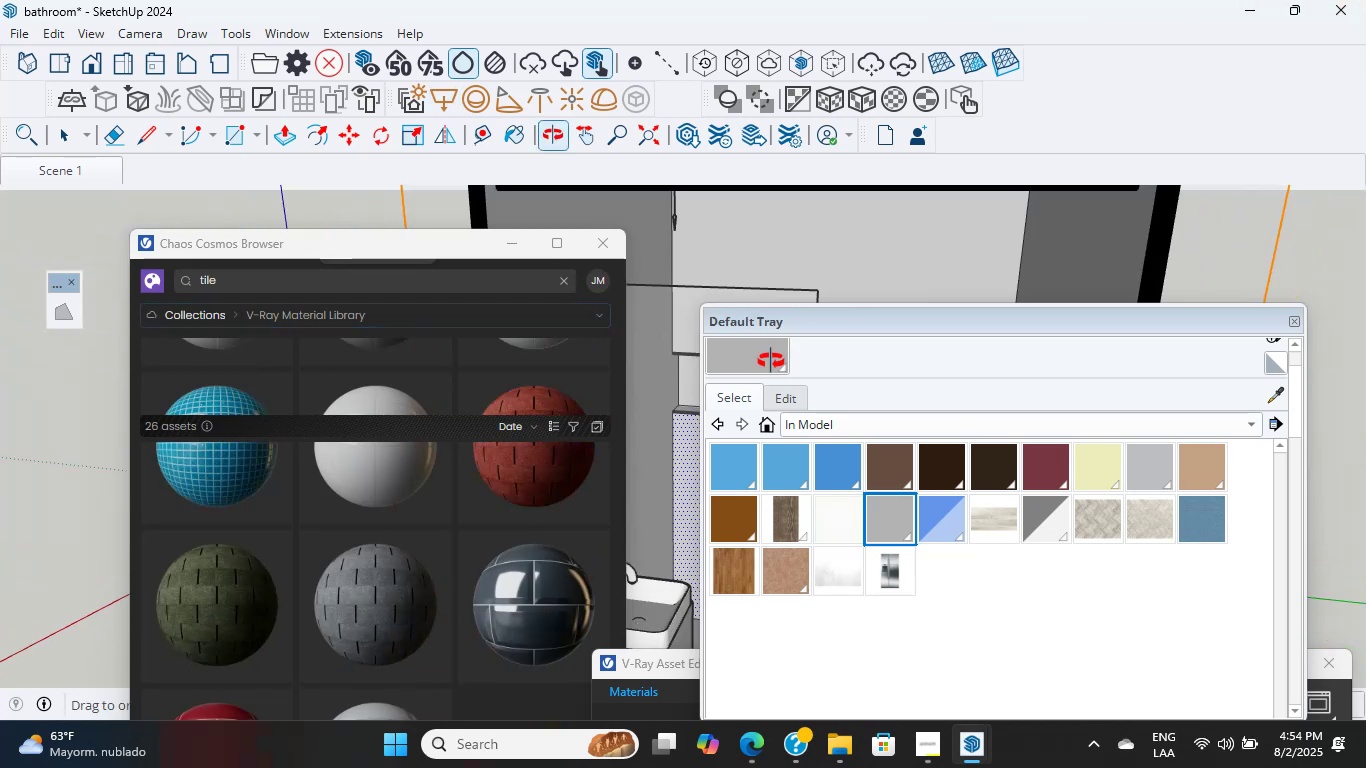 
hold_key(key=ShiftLeft, duration=0.94)
 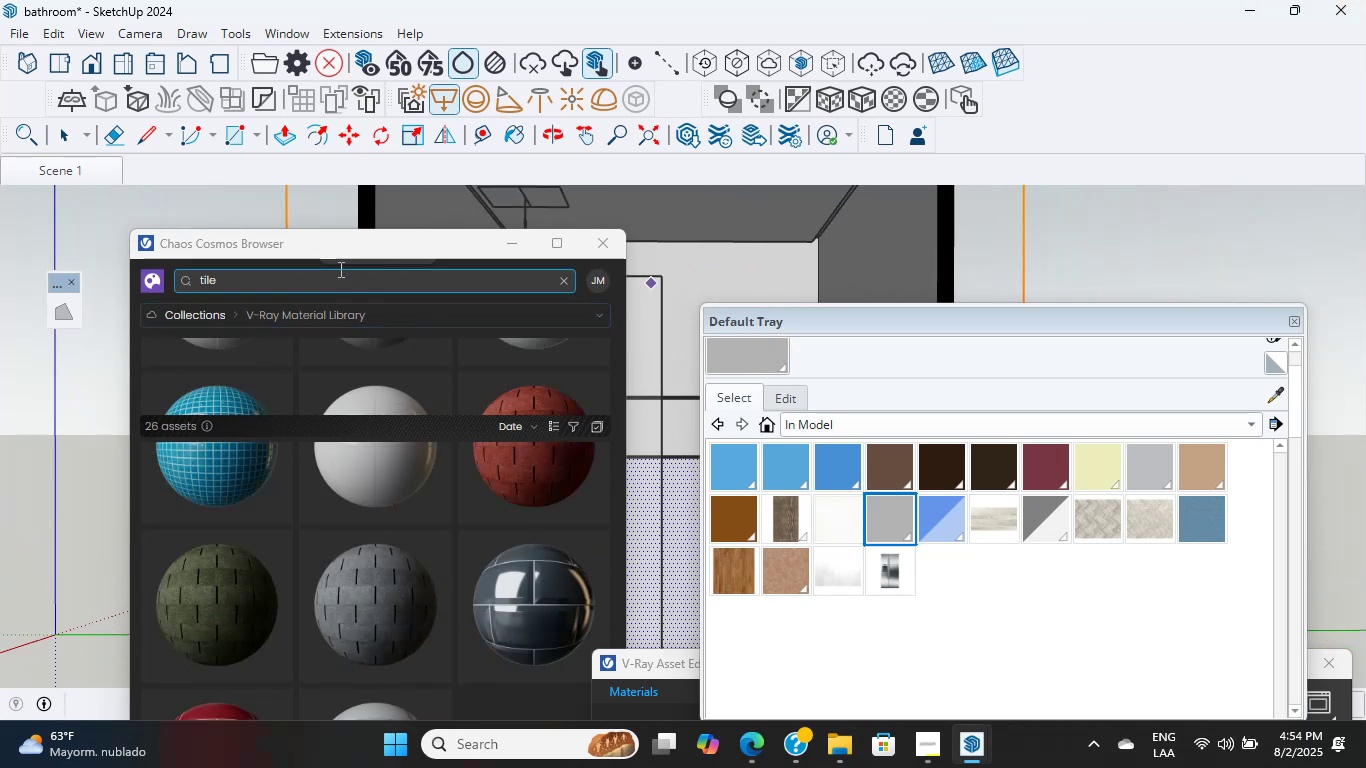 
left_click_drag(start_coordinate=[336, 244], to_coordinate=[158, 389])
 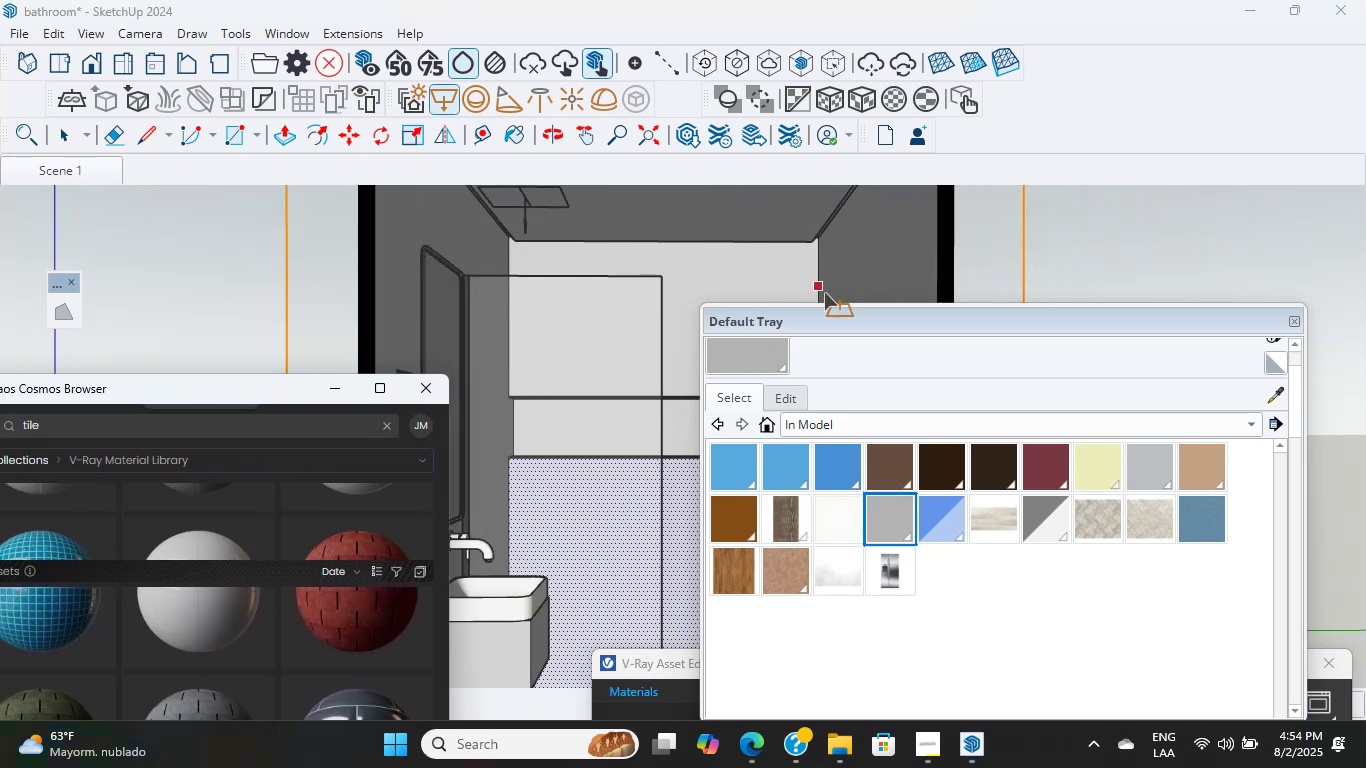 
left_click_drag(start_coordinate=[823, 328], to_coordinate=[885, 414])
 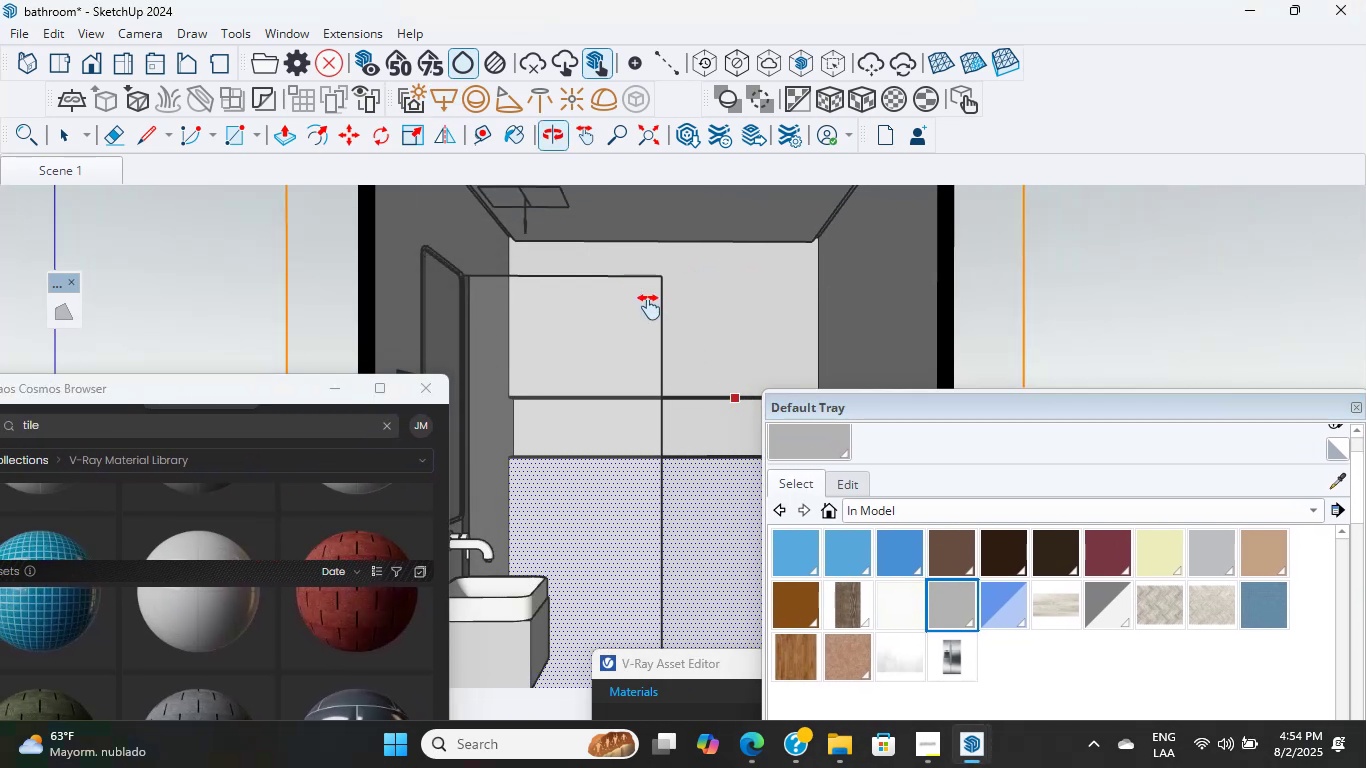 
hold_key(key=ShiftLeft, duration=3.31)
scroll: coordinate [668, 430], scroll_direction: down, amount: 8.0
 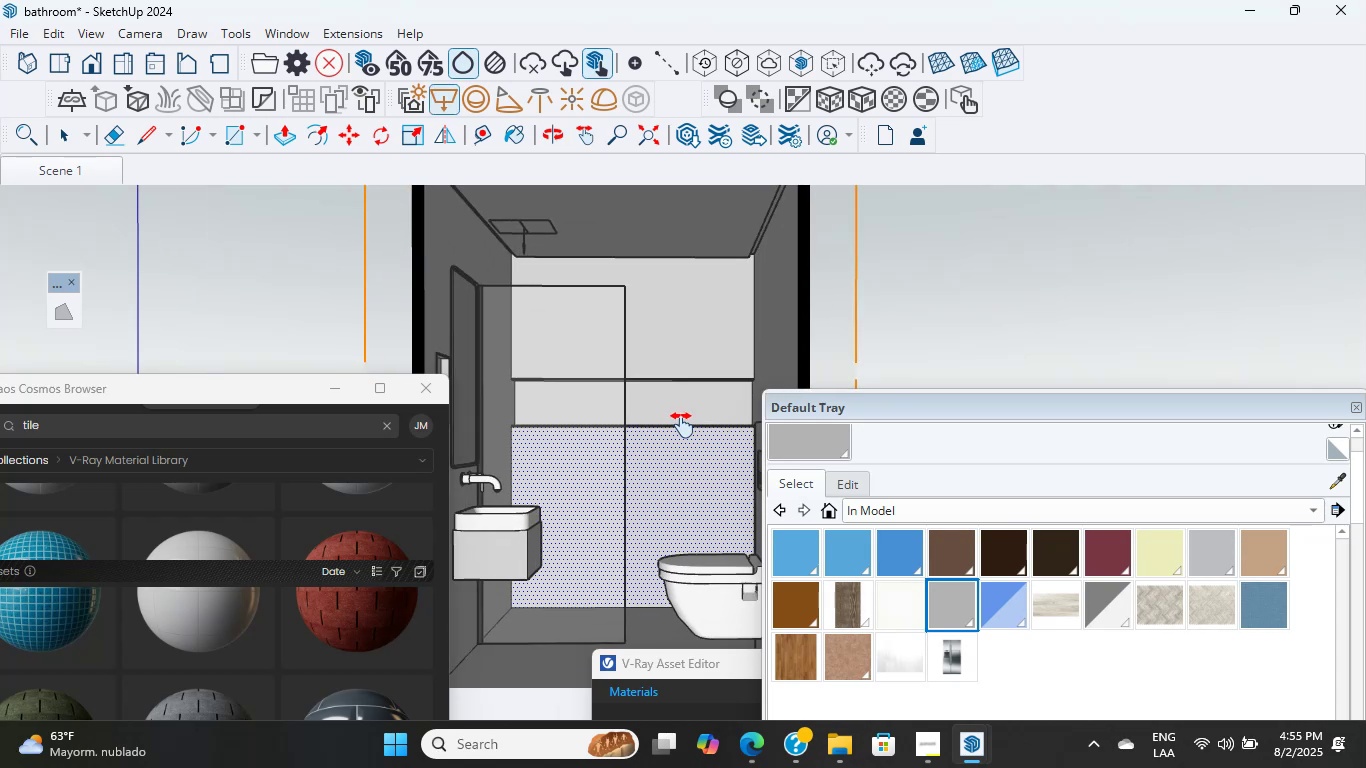 
mouse_move([754, 379])
 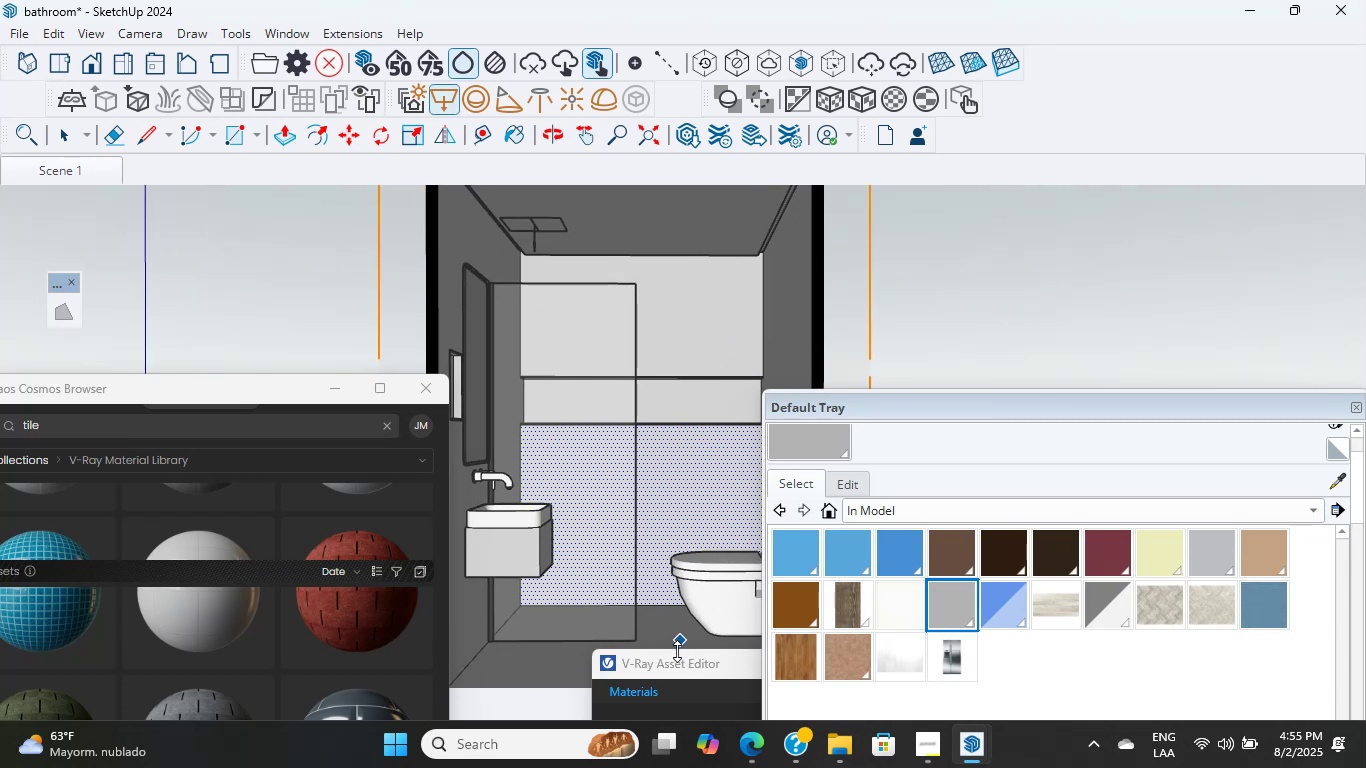 
left_click_drag(start_coordinate=[683, 662], to_coordinate=[752, 272])
 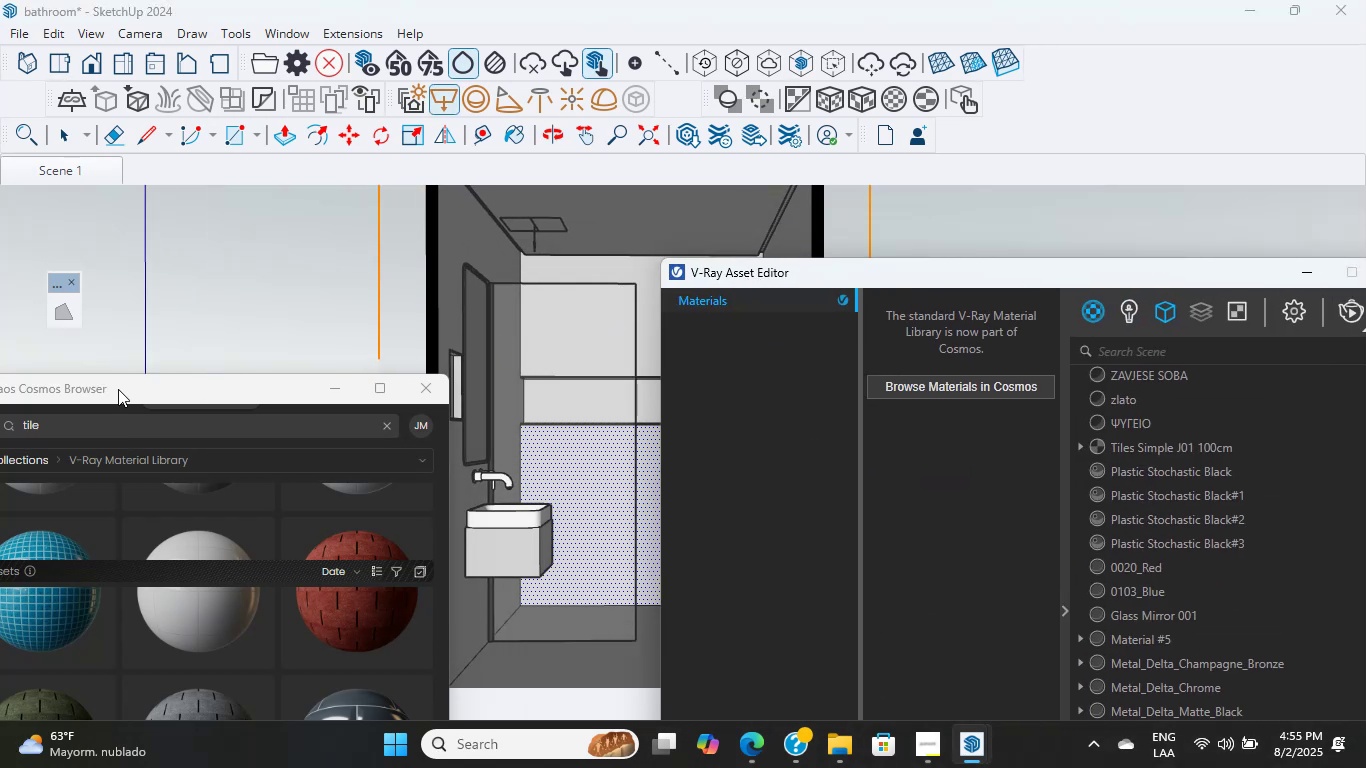 
left_click_drag(start_coordinate=[145, 398], to_coordinate=[380, 332])
 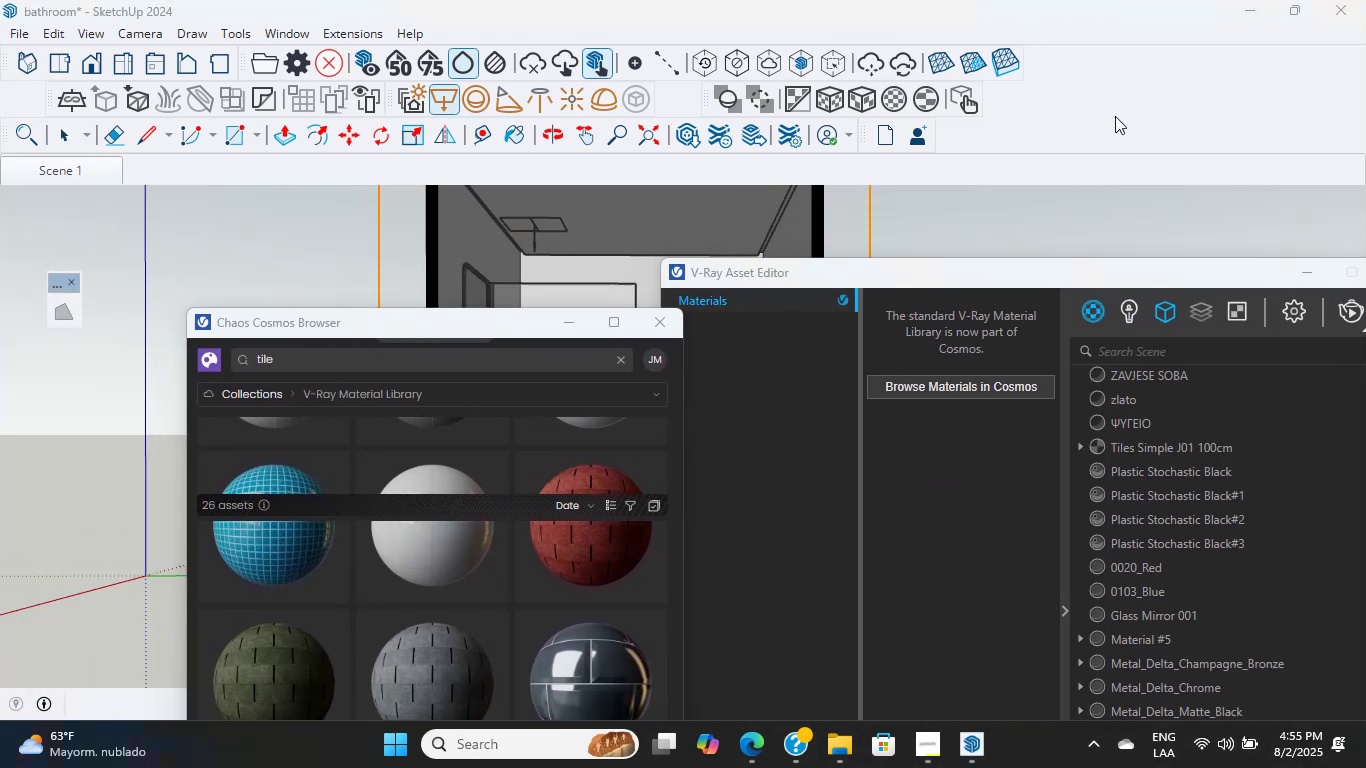 
key(Escape)
 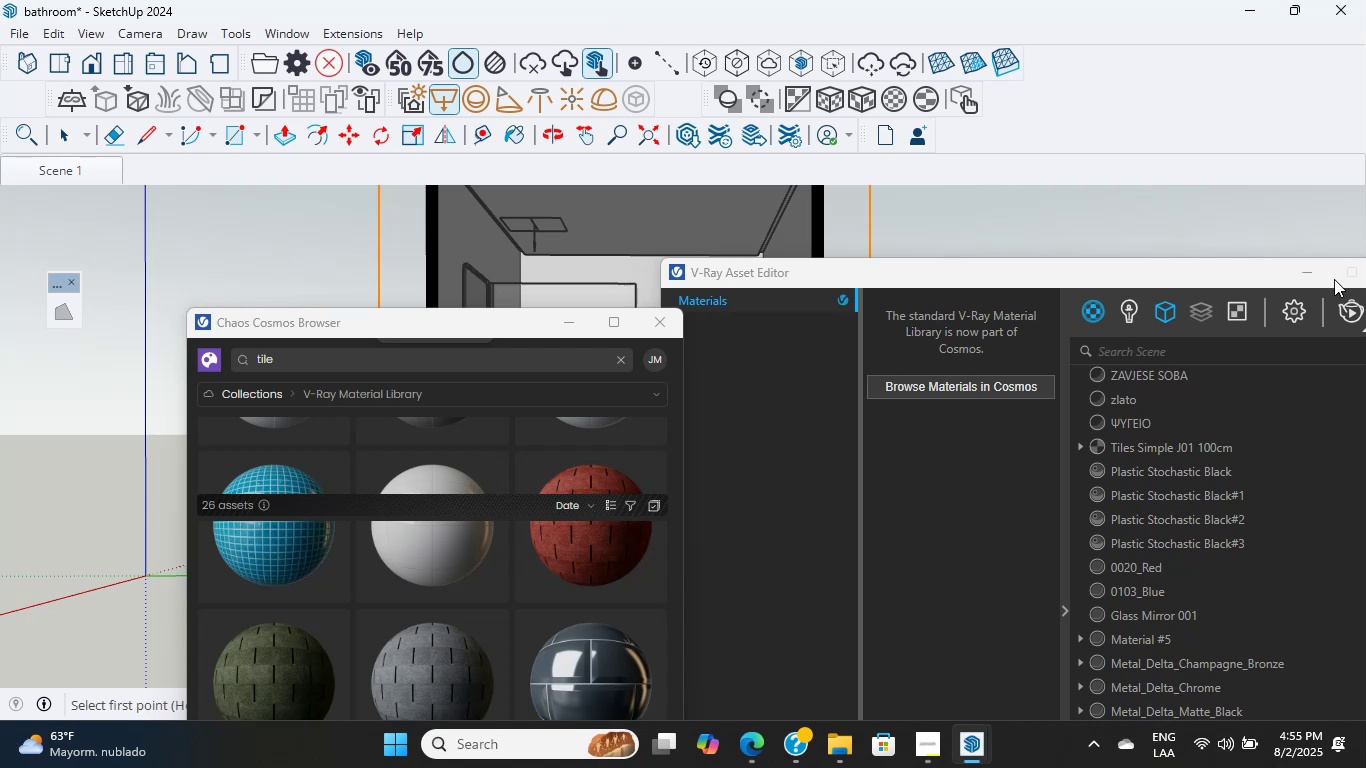 
left_click([1305, 271])
 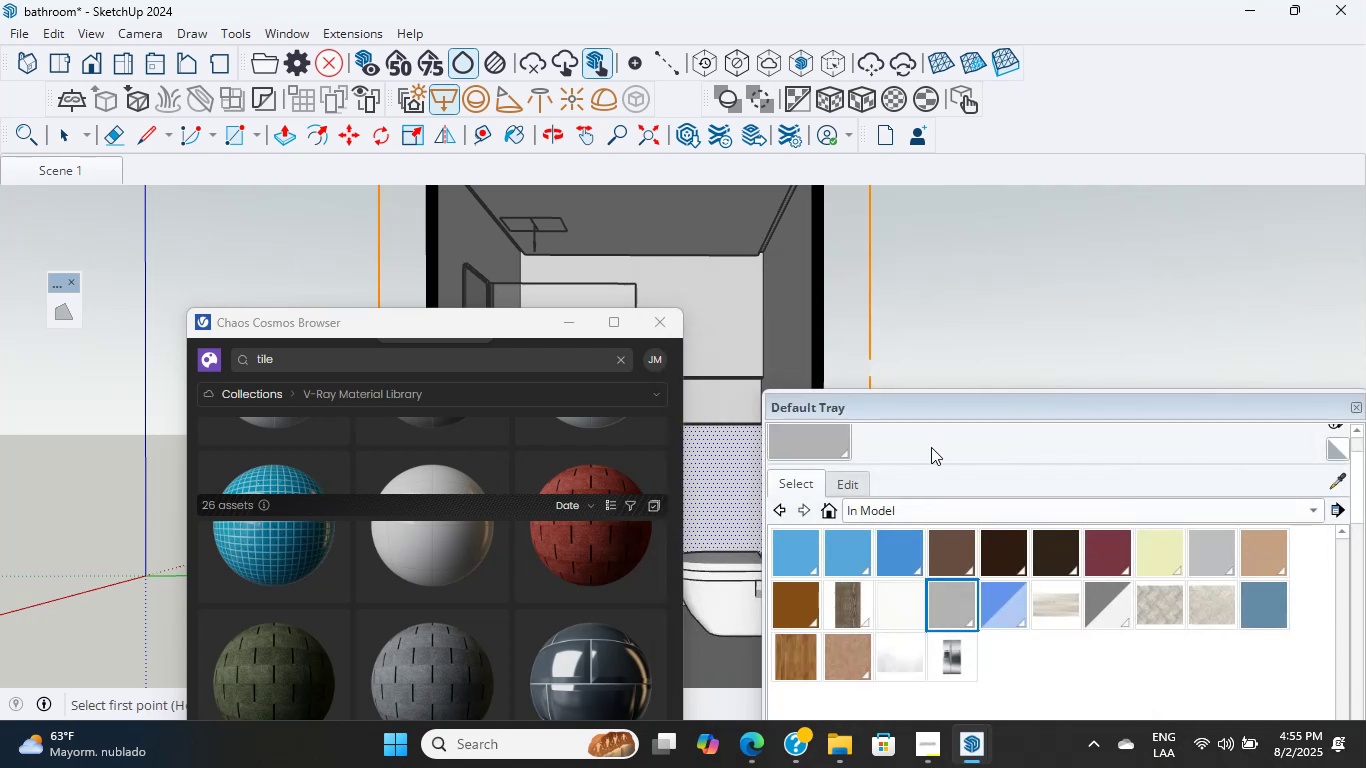 
left_click_drag(start_coordinate=[929, 403], to_coordinate=[965, 705])
 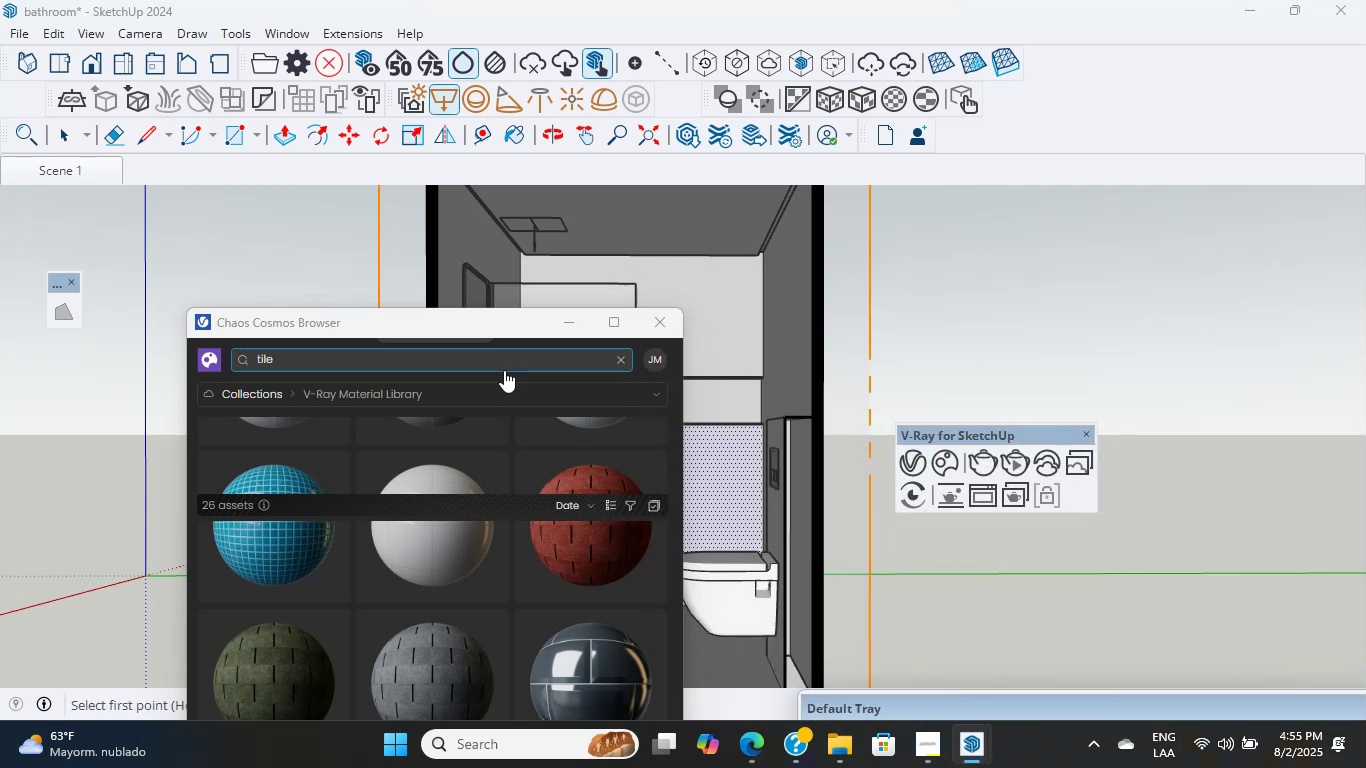 
left_click_drag(start_coordinate=[433, 326], to_coordinate=[166, 585])
 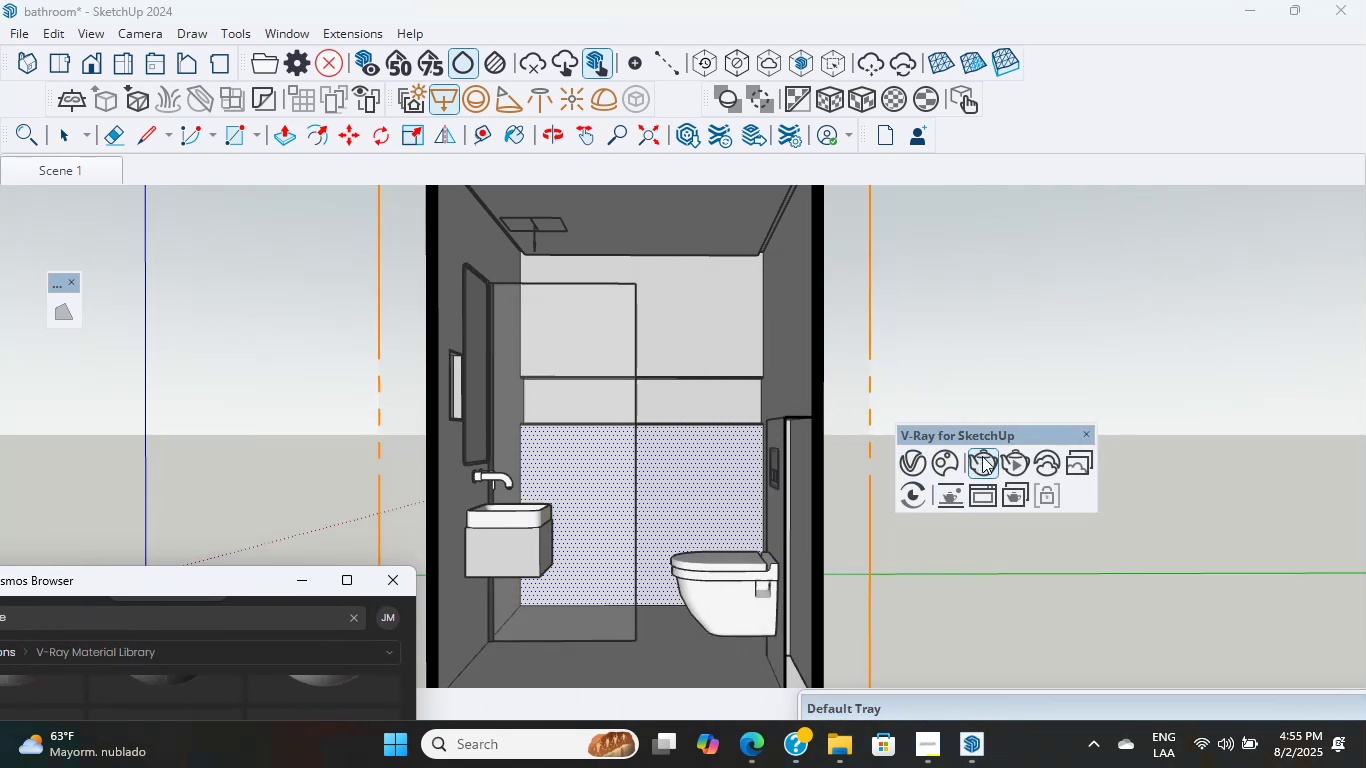 
left_click([992, 458])
 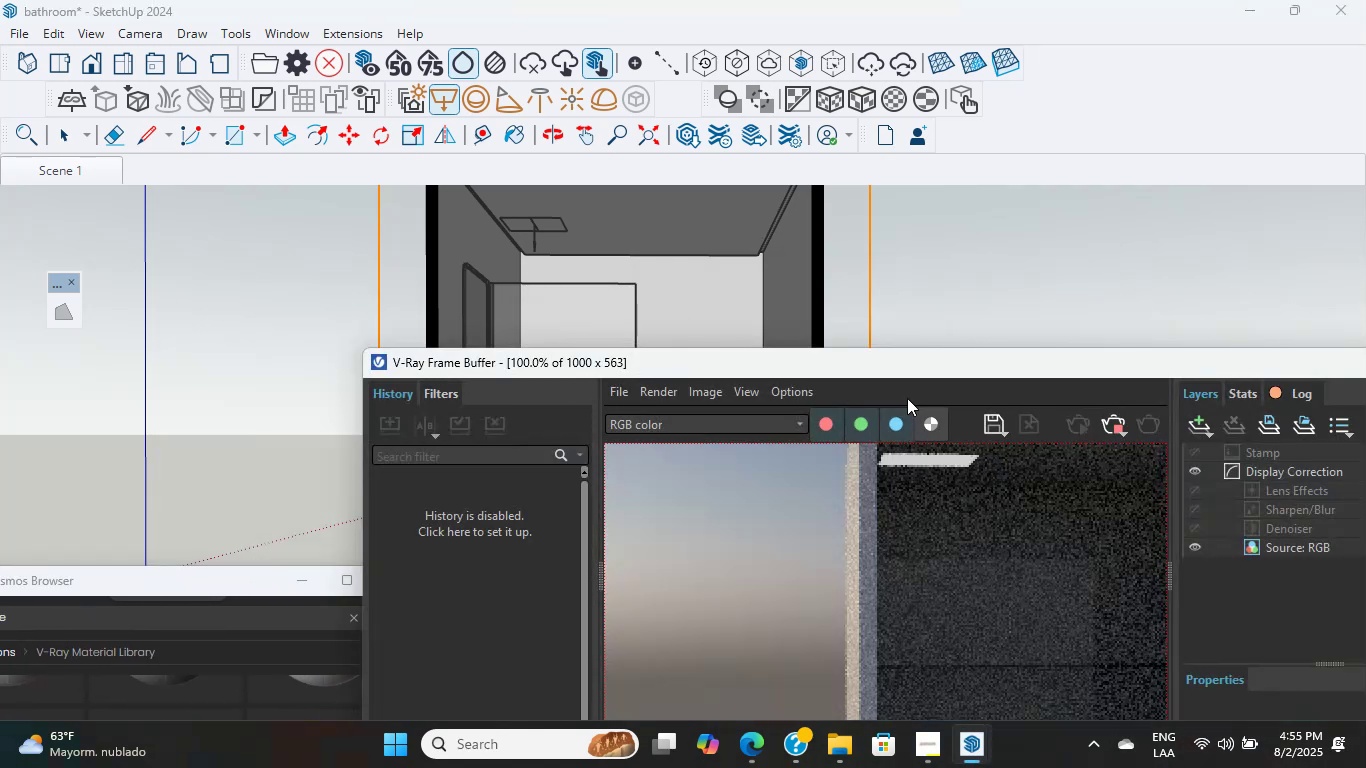 
left_click_drag(start_coordinate=[896, 377], to_coordinate=[826, 130])
 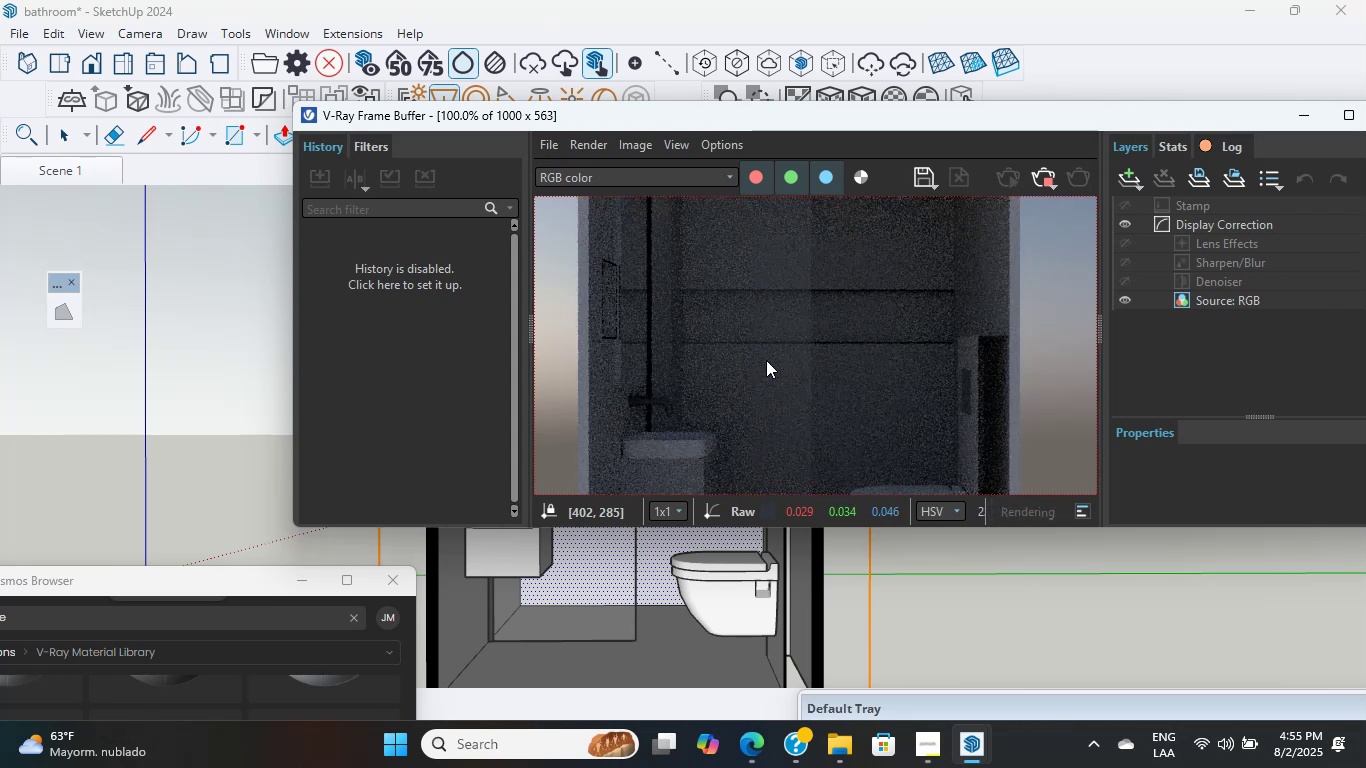 
wait(7.57)
 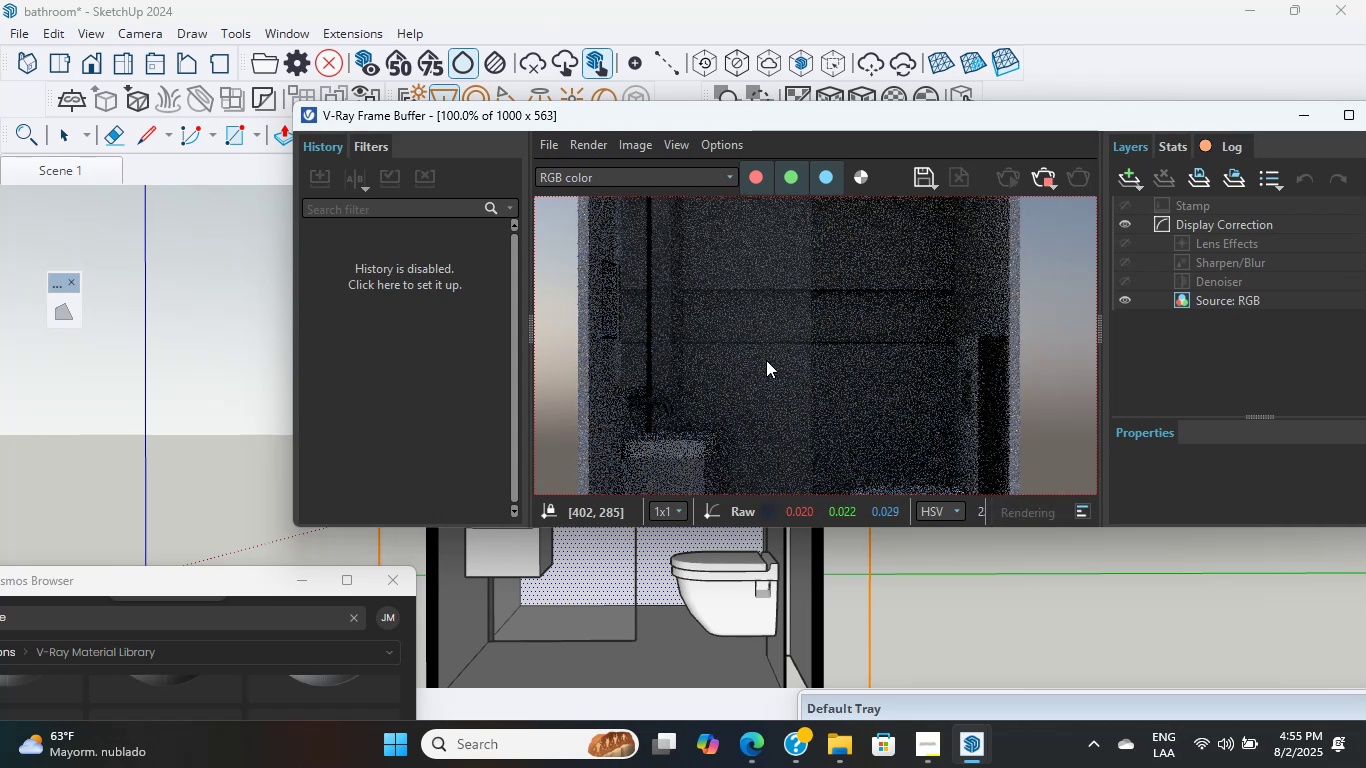 
left_click([862, 335])
 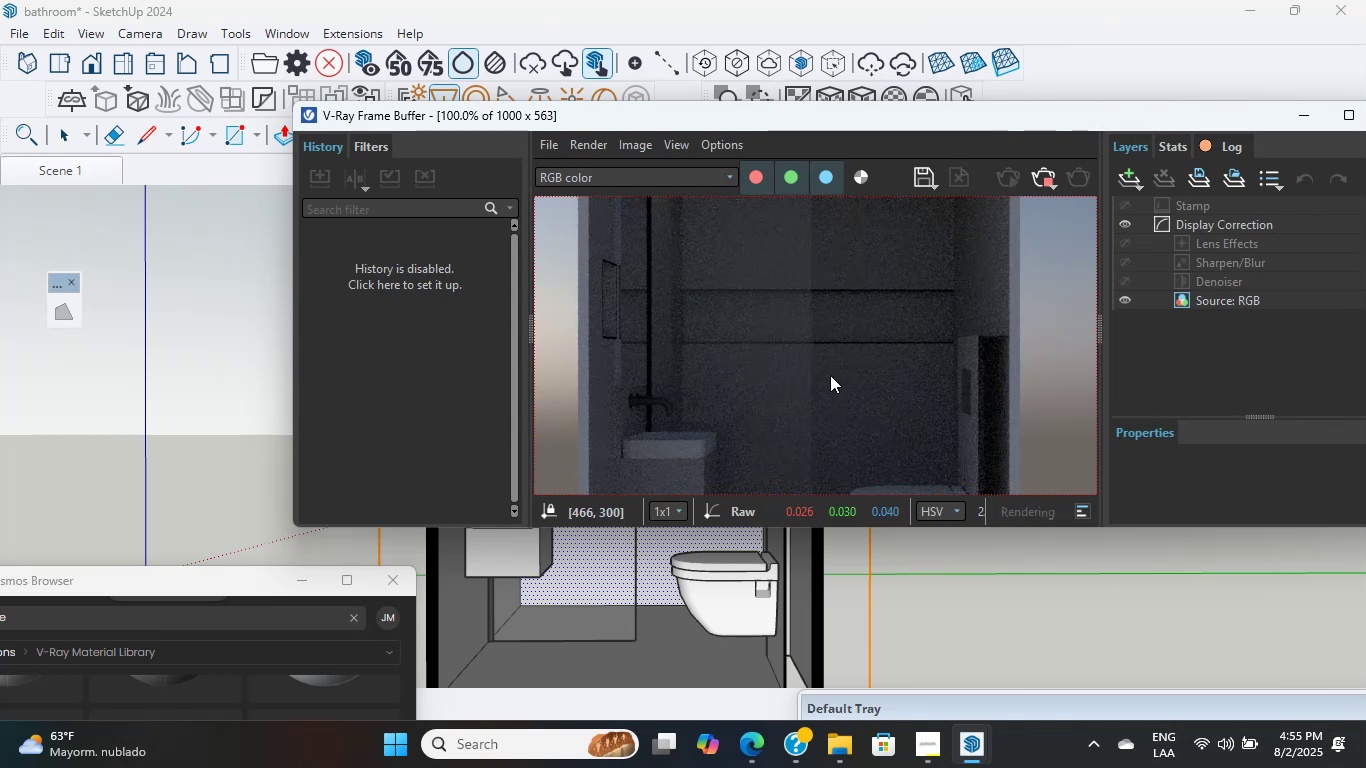 
left_click_drag(start_coordinate=[1003, 113], to_coordinate=[975, 0])
 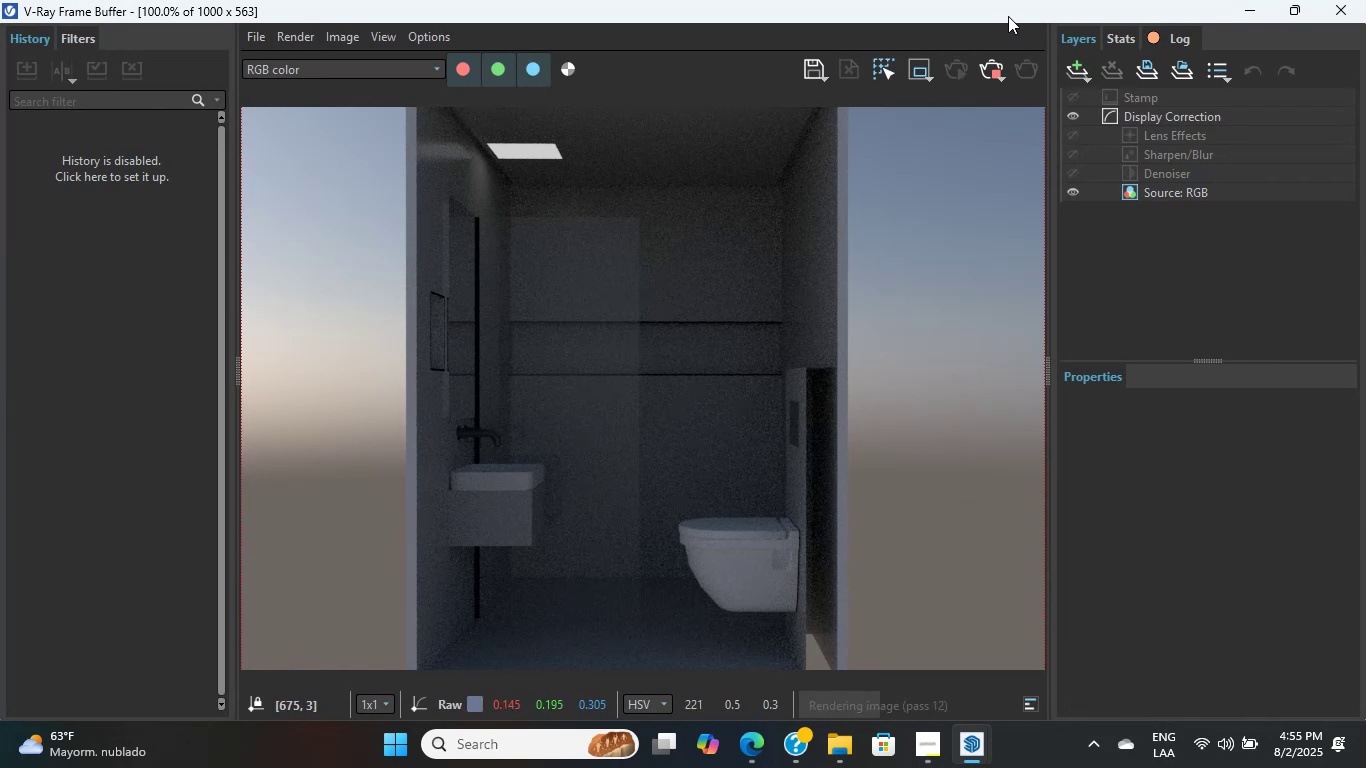 
left_click_drag(start_coordinate=[1008, 16], to_coordinate=[1065, 389])
 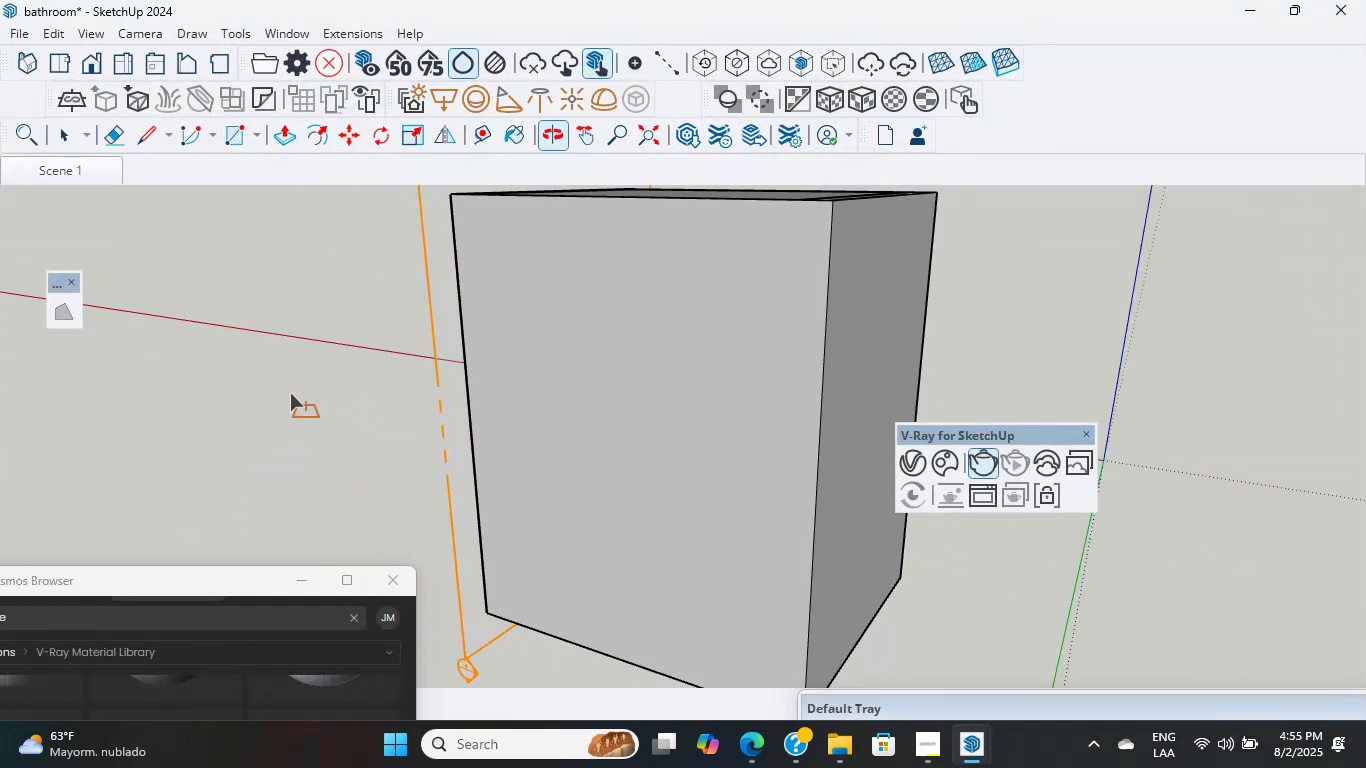 
hold_key(key=ShiftLeft, duration=0.31)
 